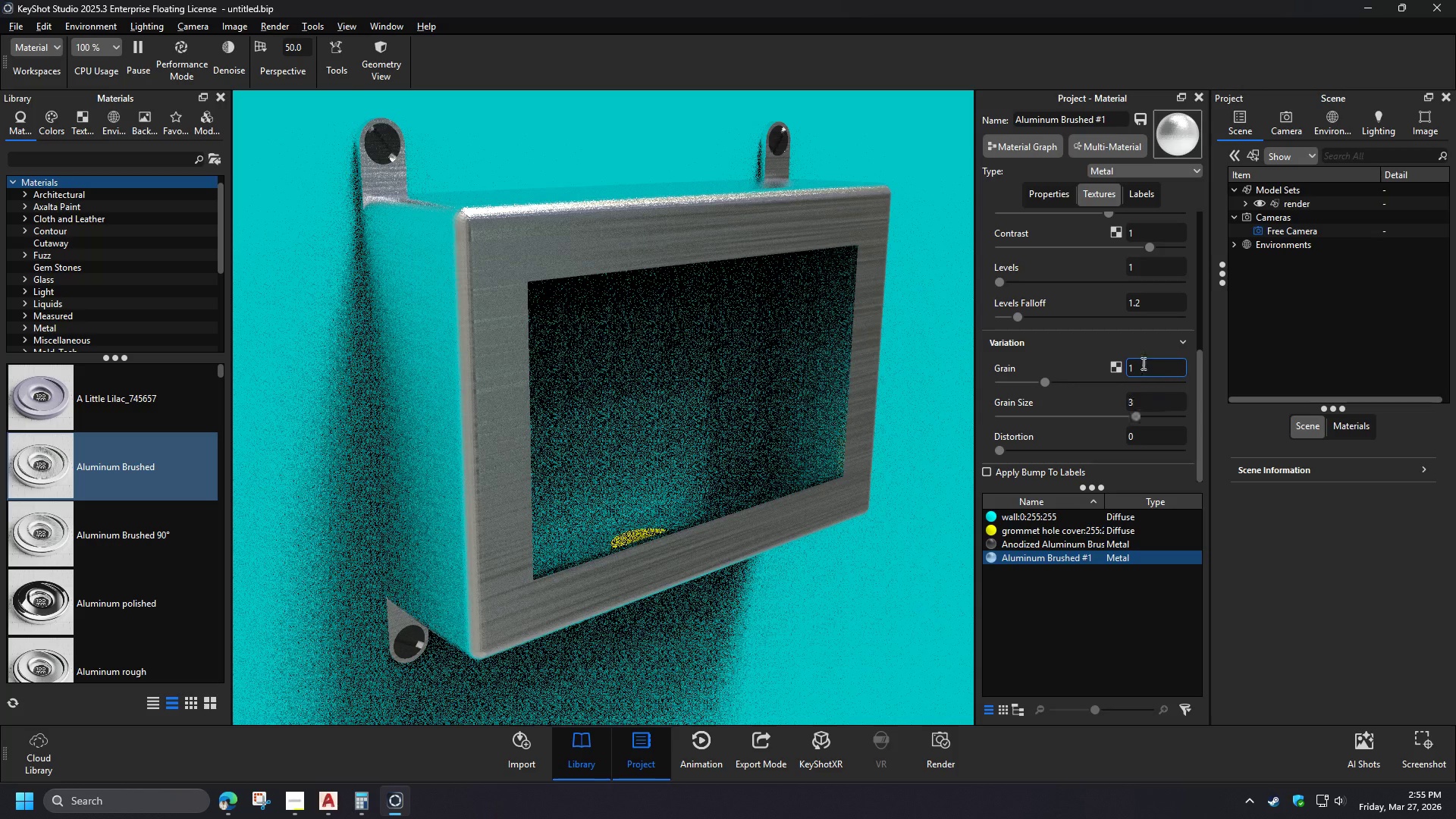 
scroll: coordinate [877, 482], scroll_direction: up, amount: 3.0
 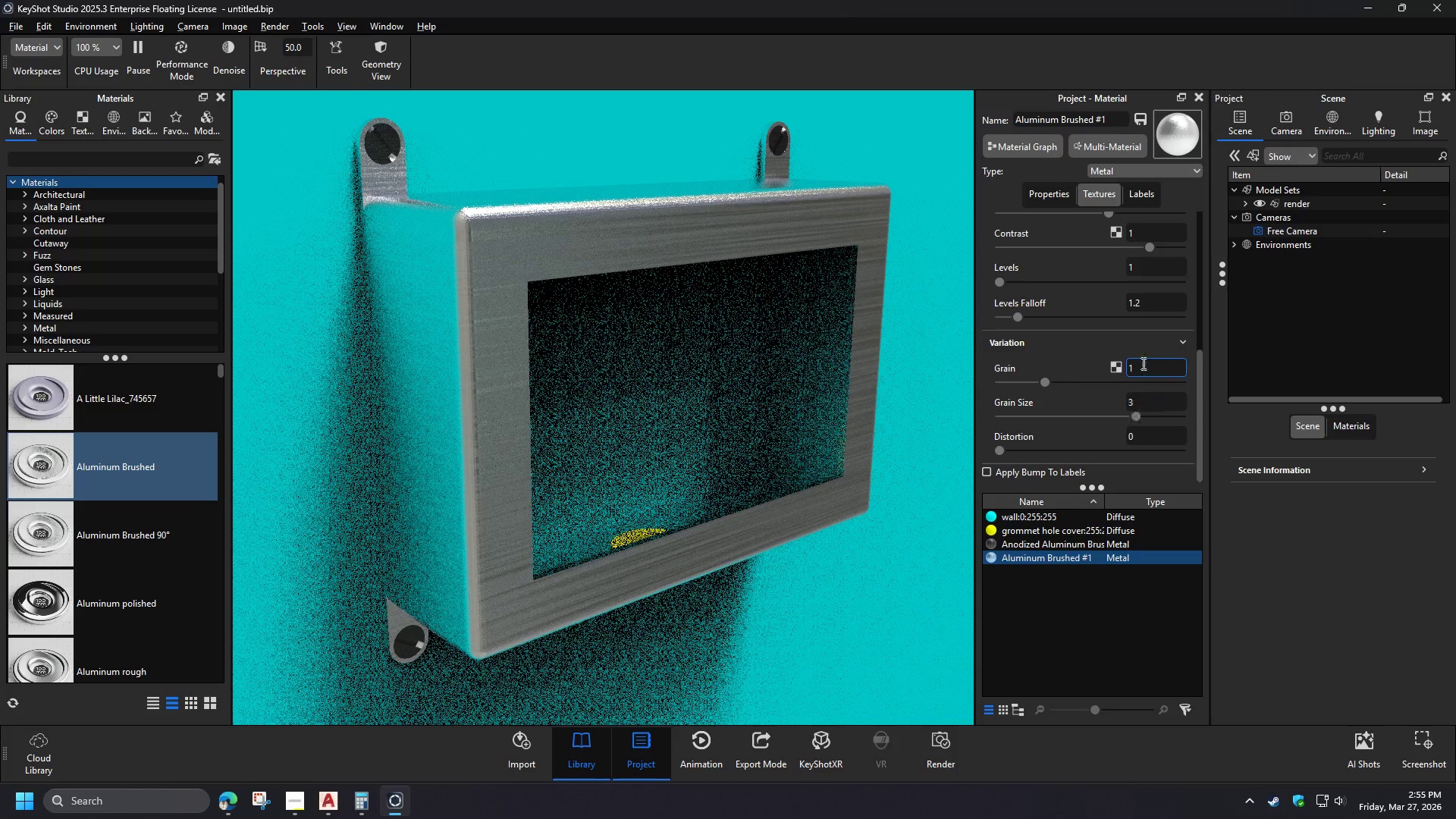 
left_click_drag(start_coordinate=[1201, 429], to_coordinate=[1207, 416])
 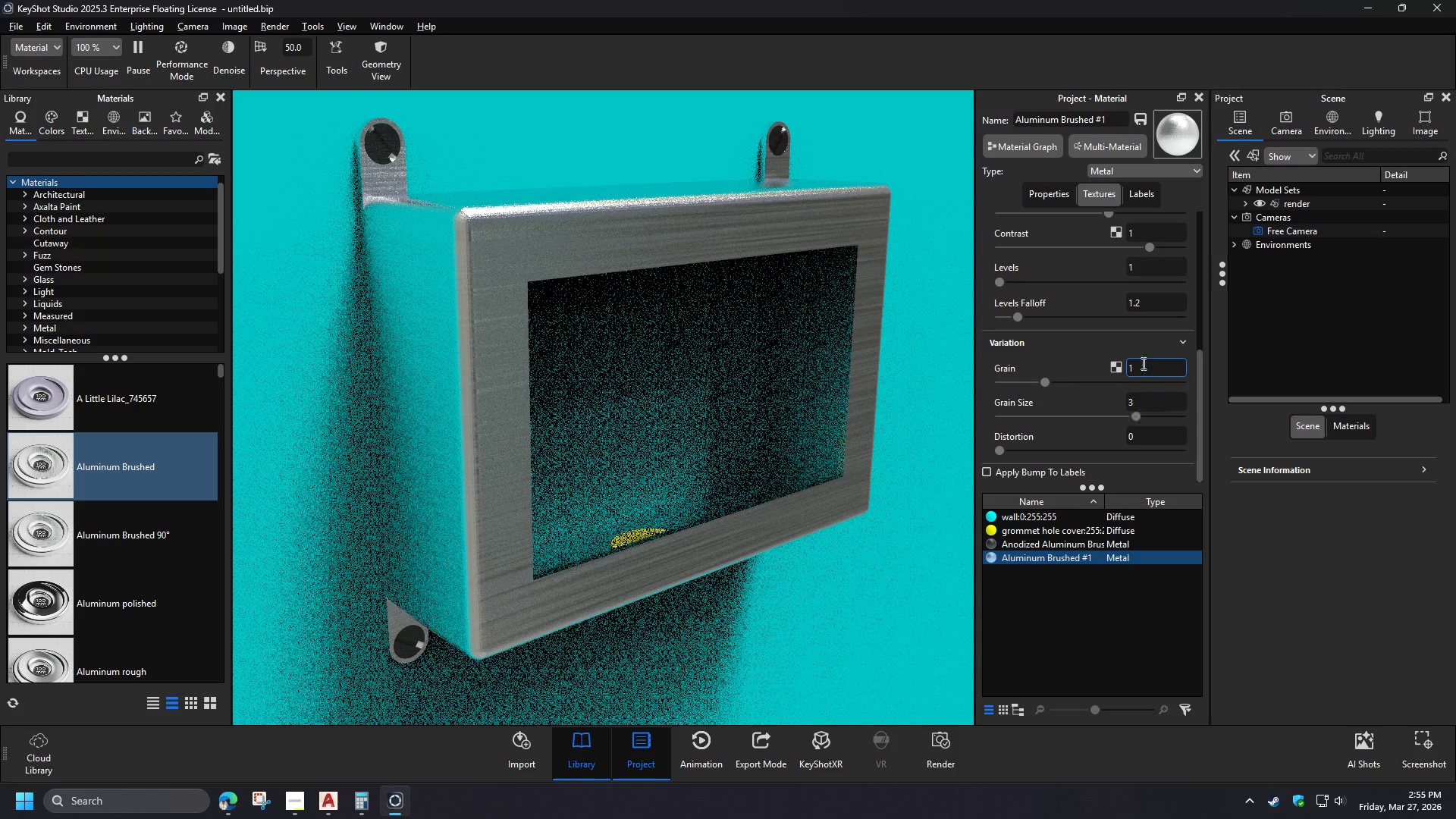 
left_click_drag(start_coordinate=[1169, 415], to_coordinate=[1075, 415])
 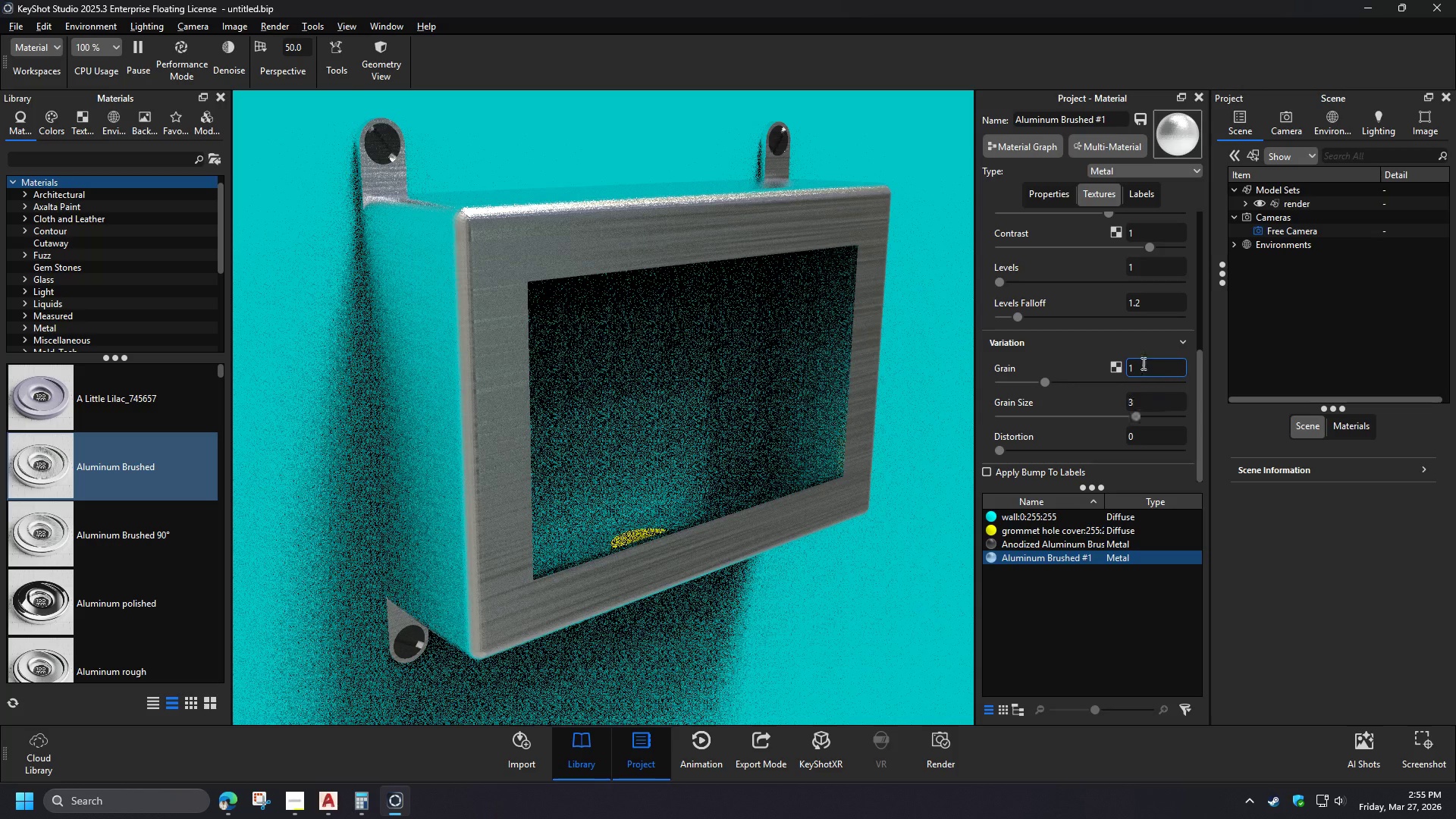 
key(Numpad1)
 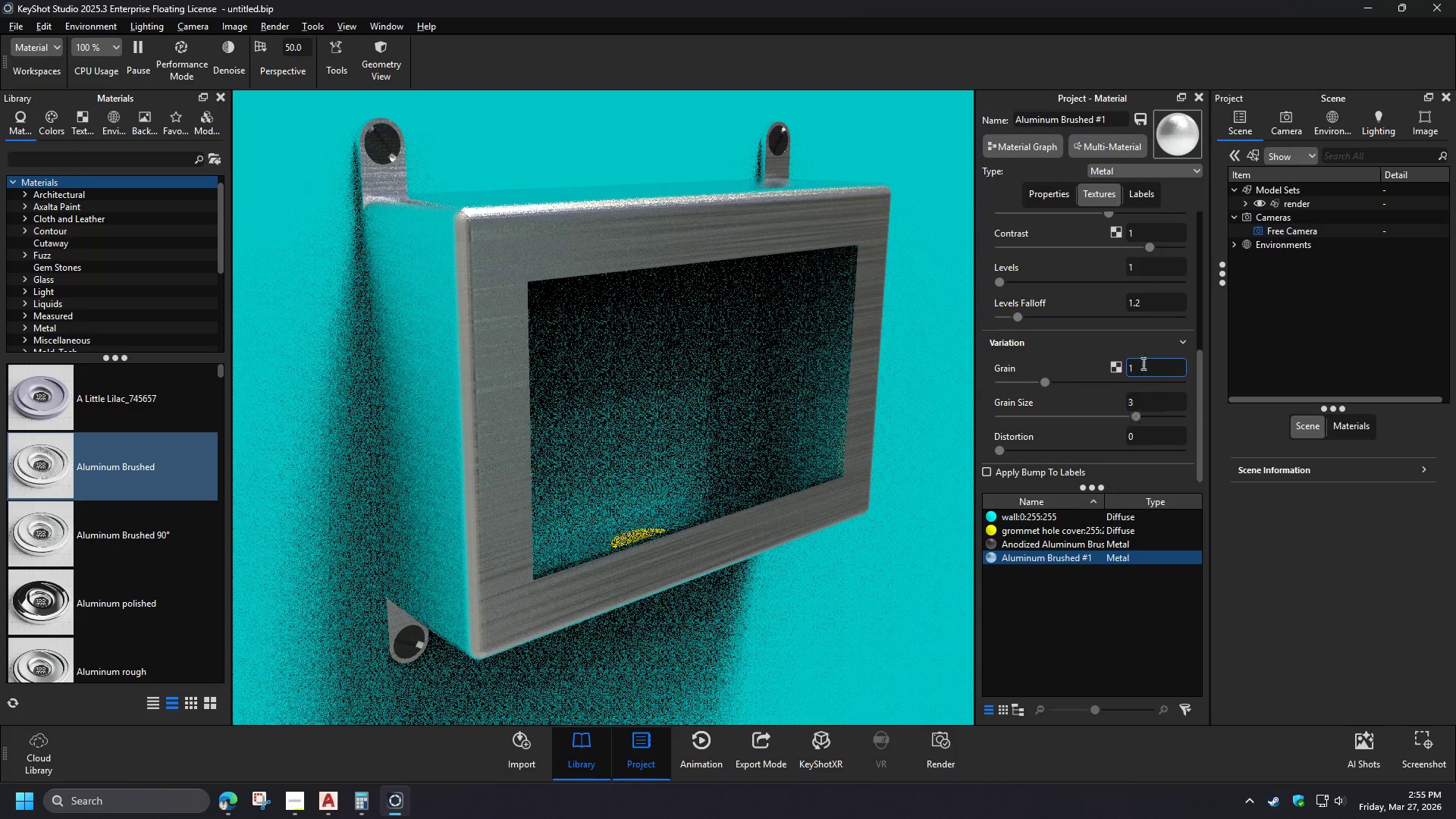 
left_click([1147, 384])
 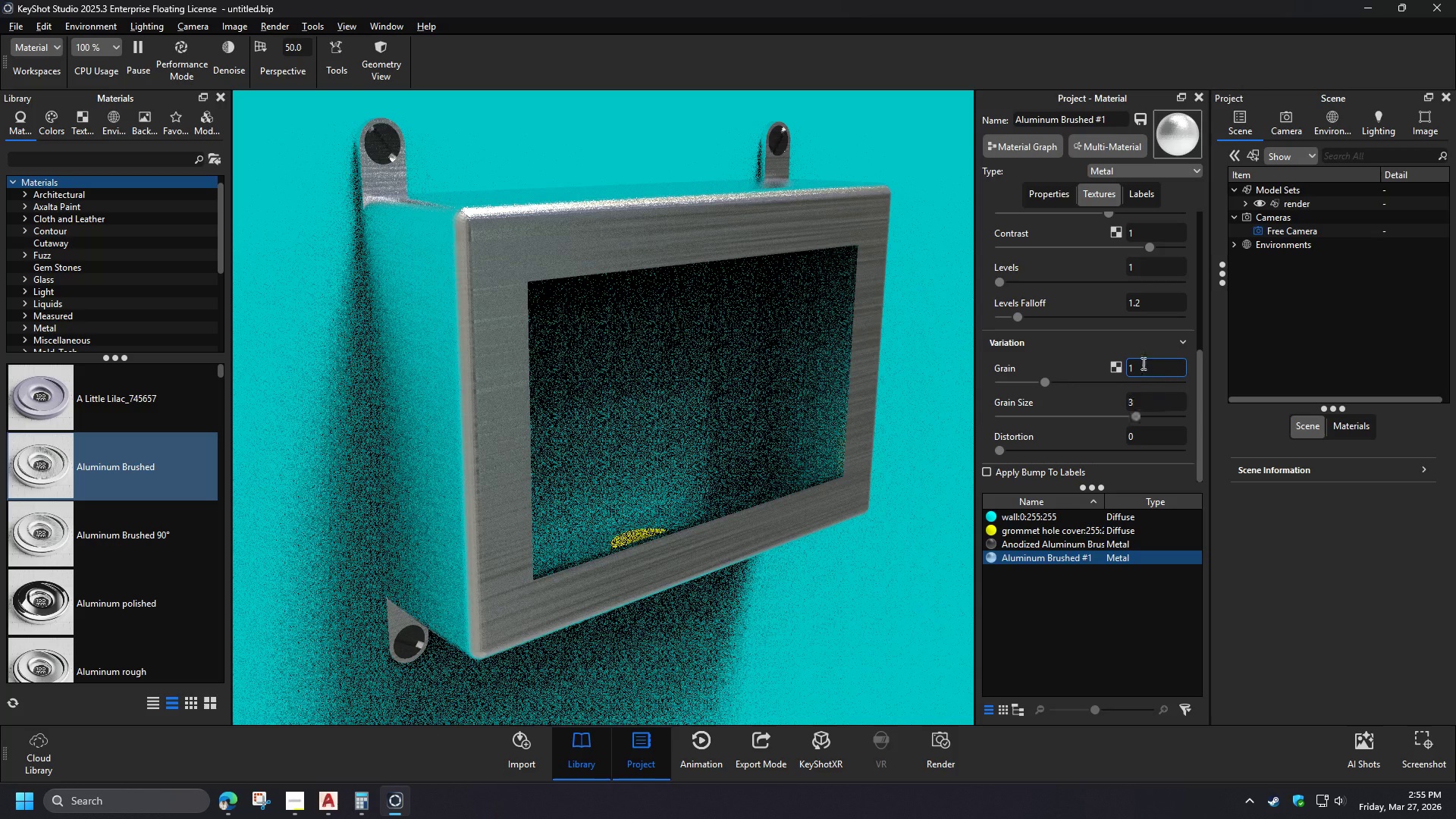 
wait(8.02)
 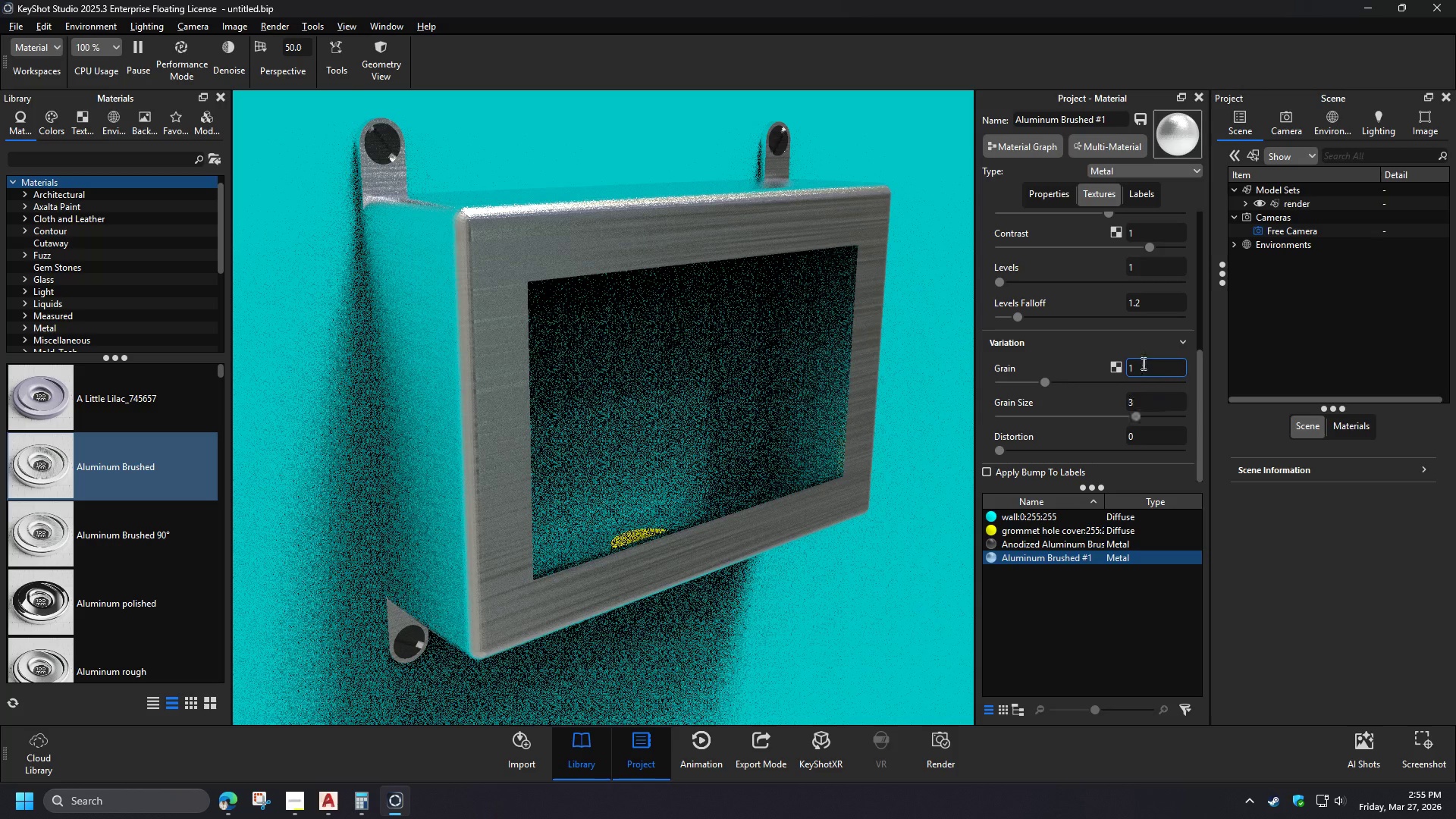 
left_click_drag(start_coordinate=[1200, 413], to_coordinate=[1213, 289])
 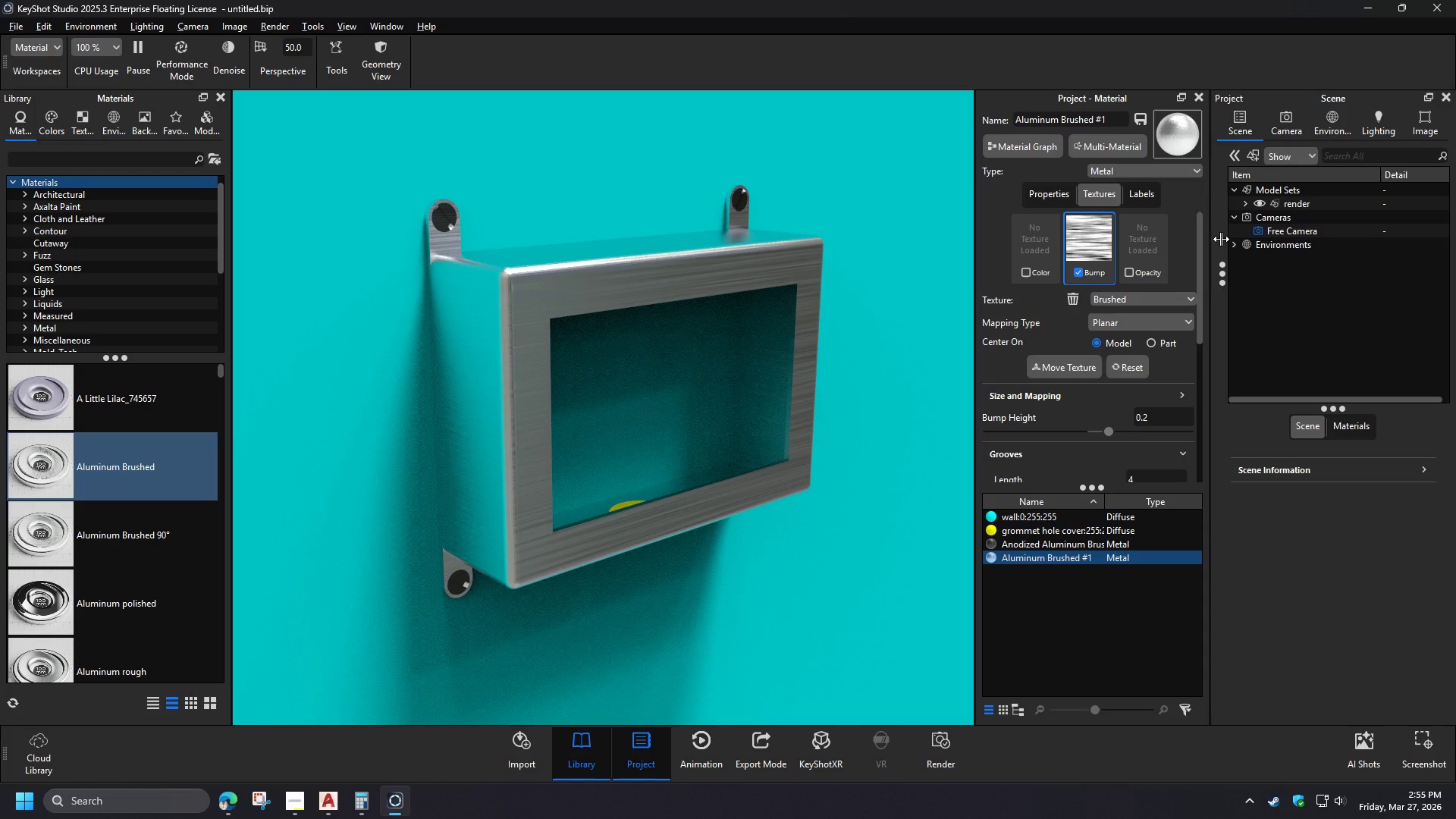 
wait(17.81)
 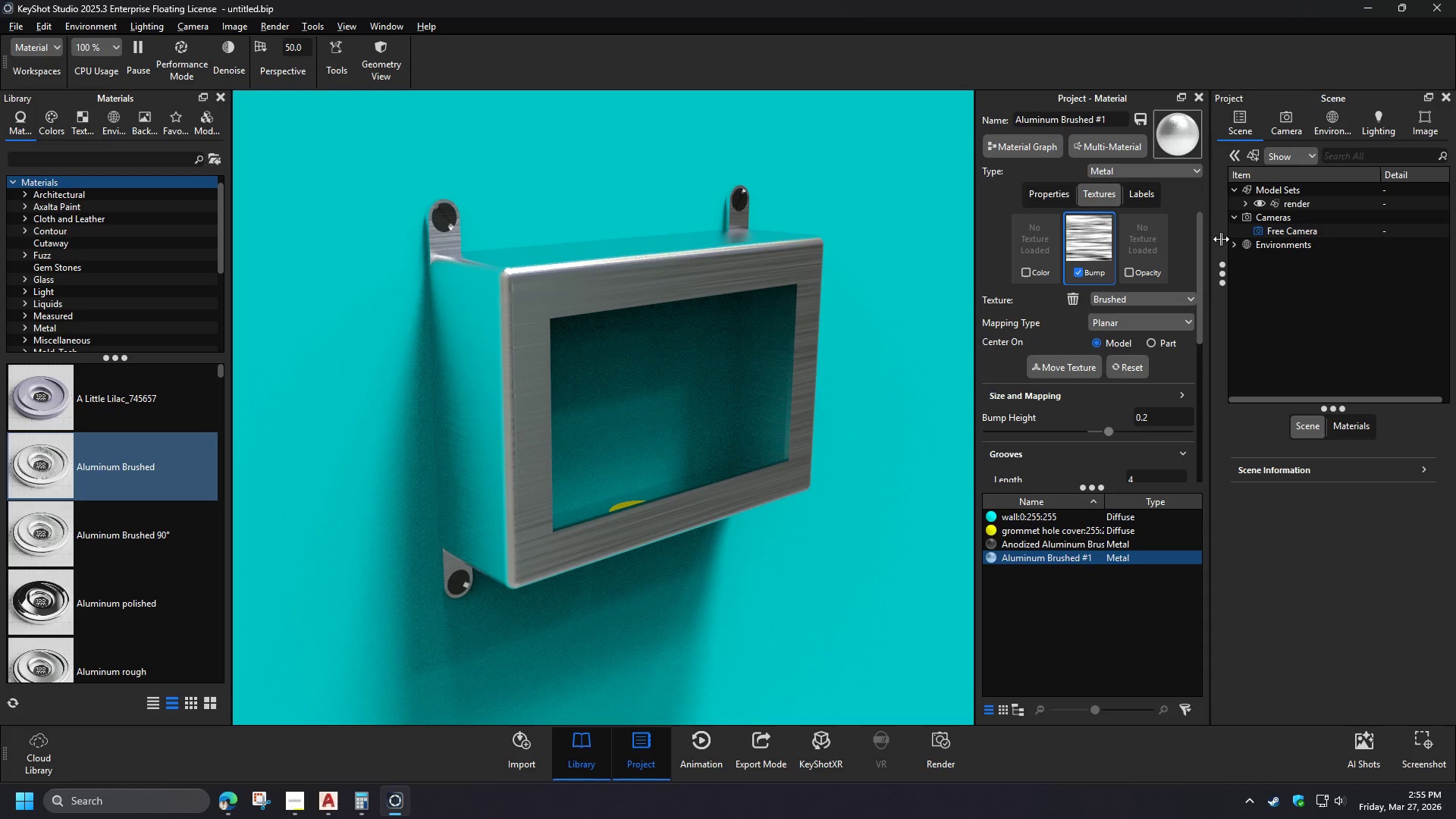 
left_click([69, 165])
 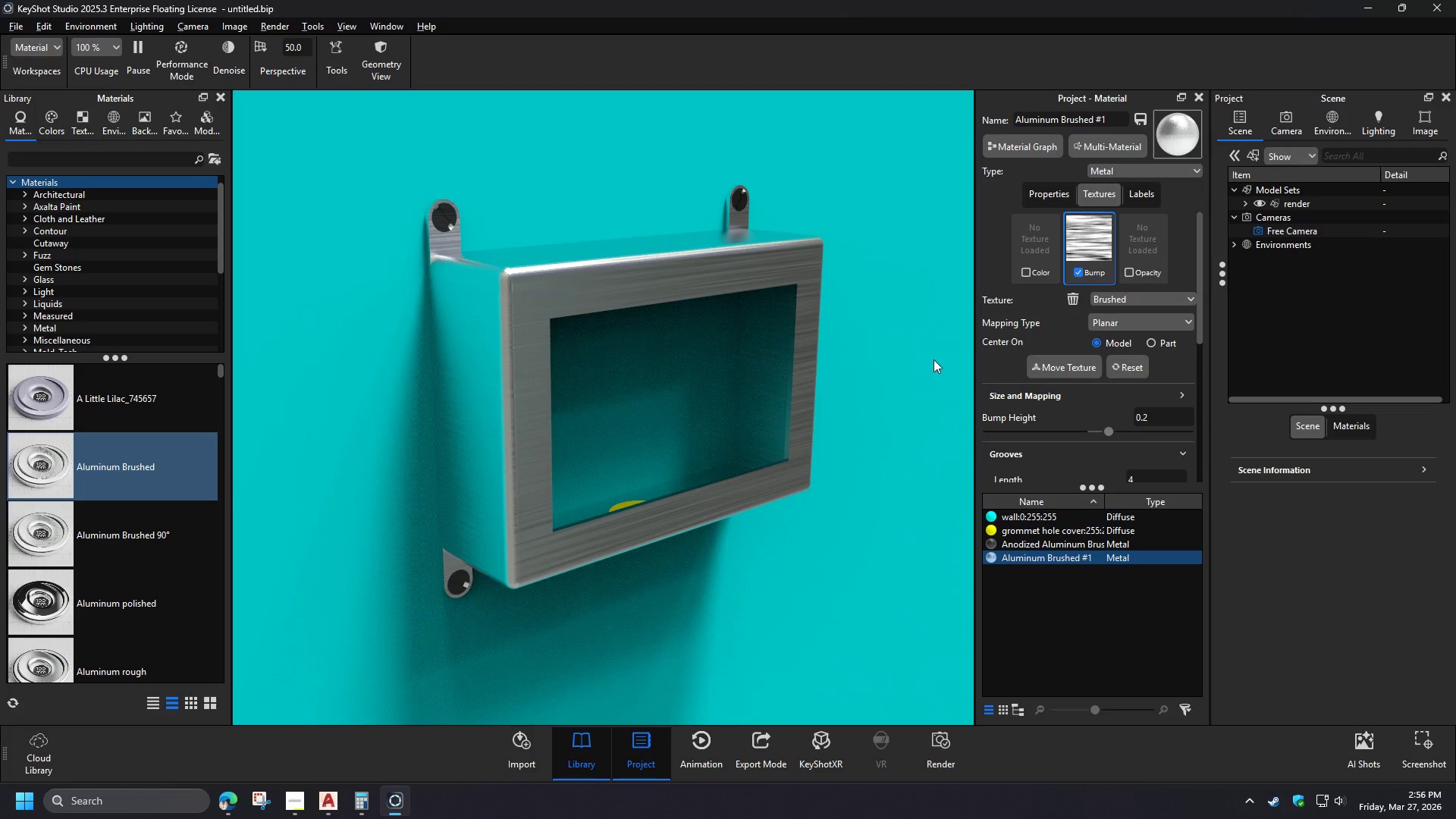 
wait(5.05)
 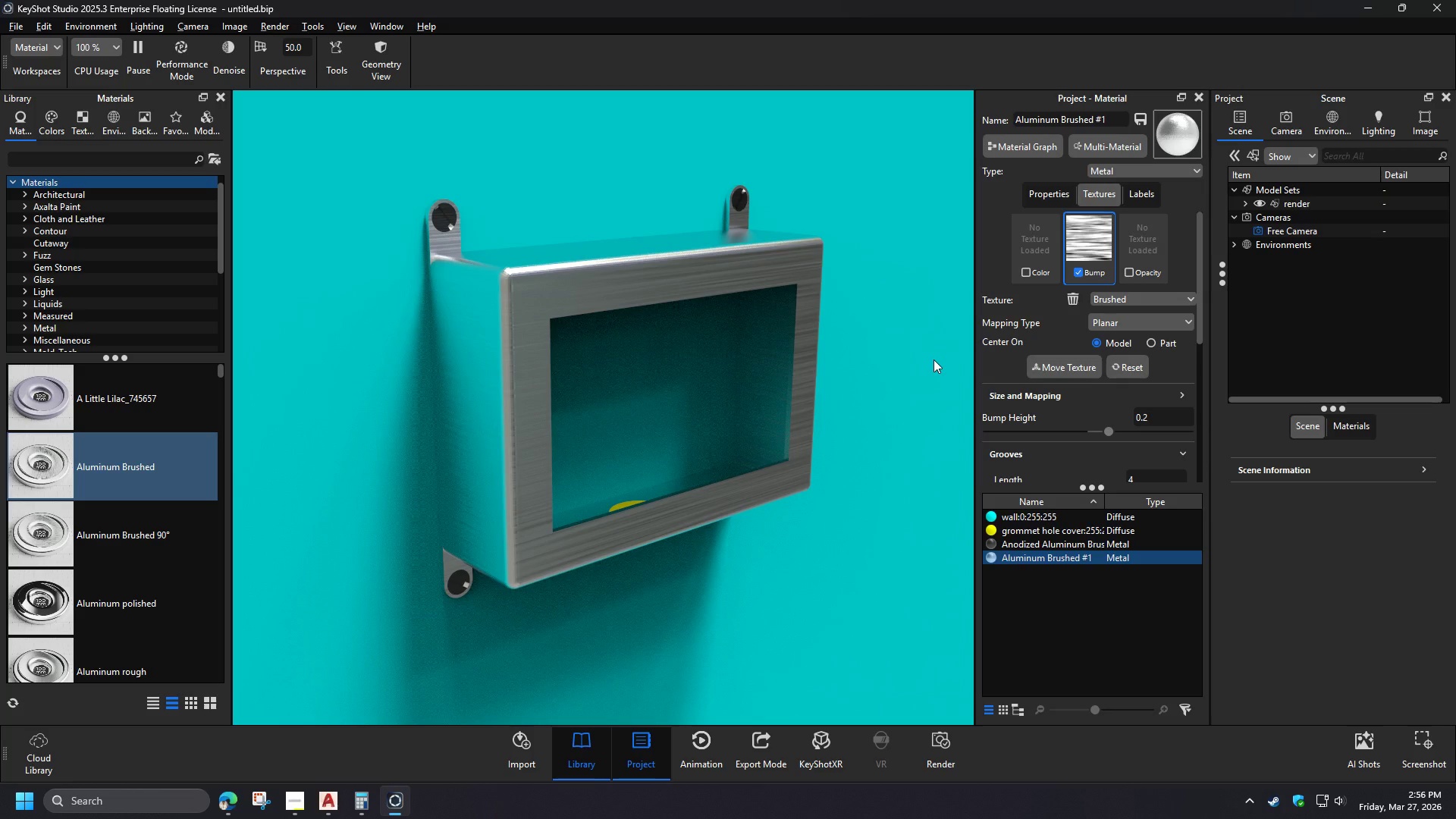 
left_click([692, 268])
 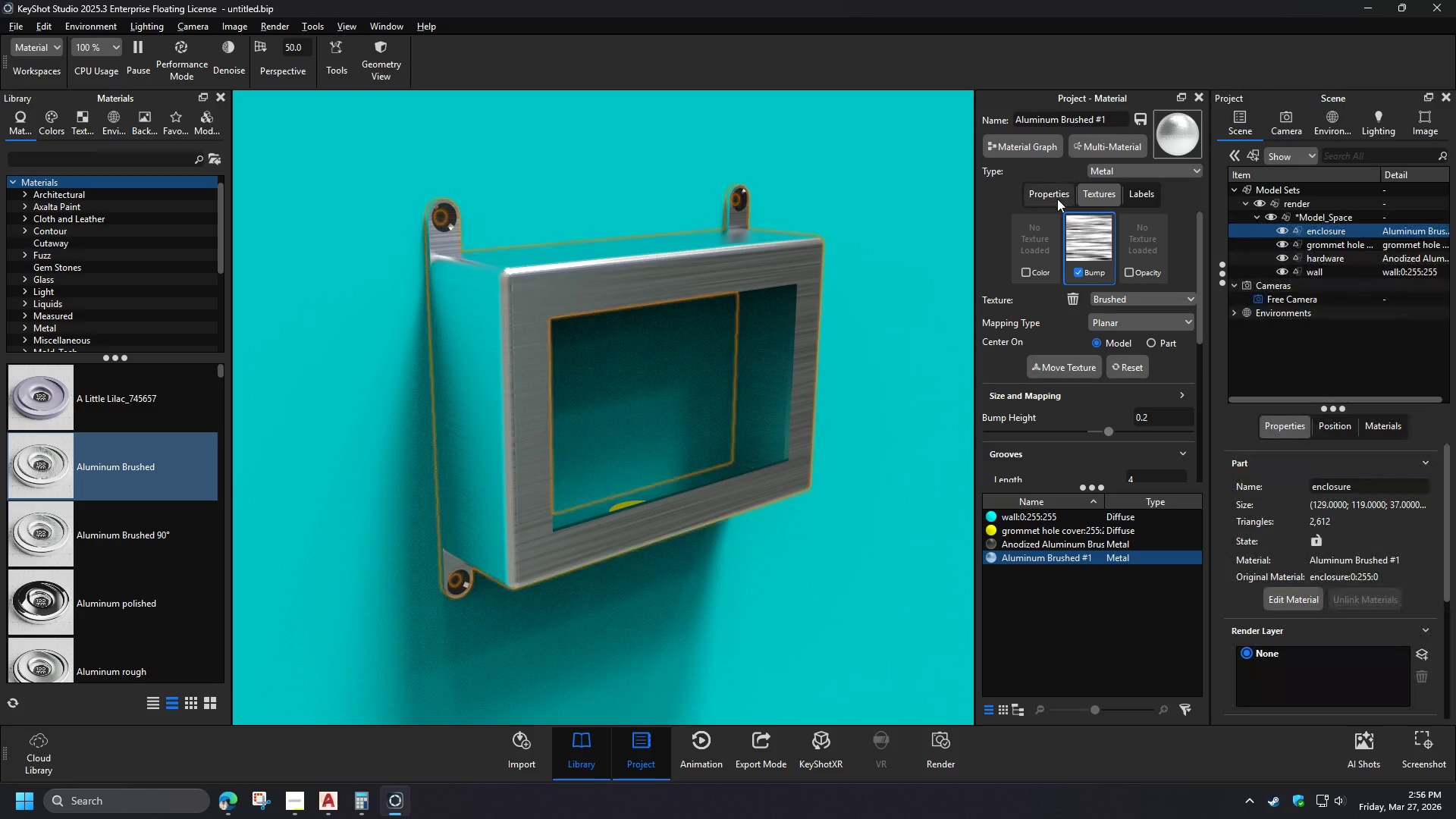 
wait(7.88)
 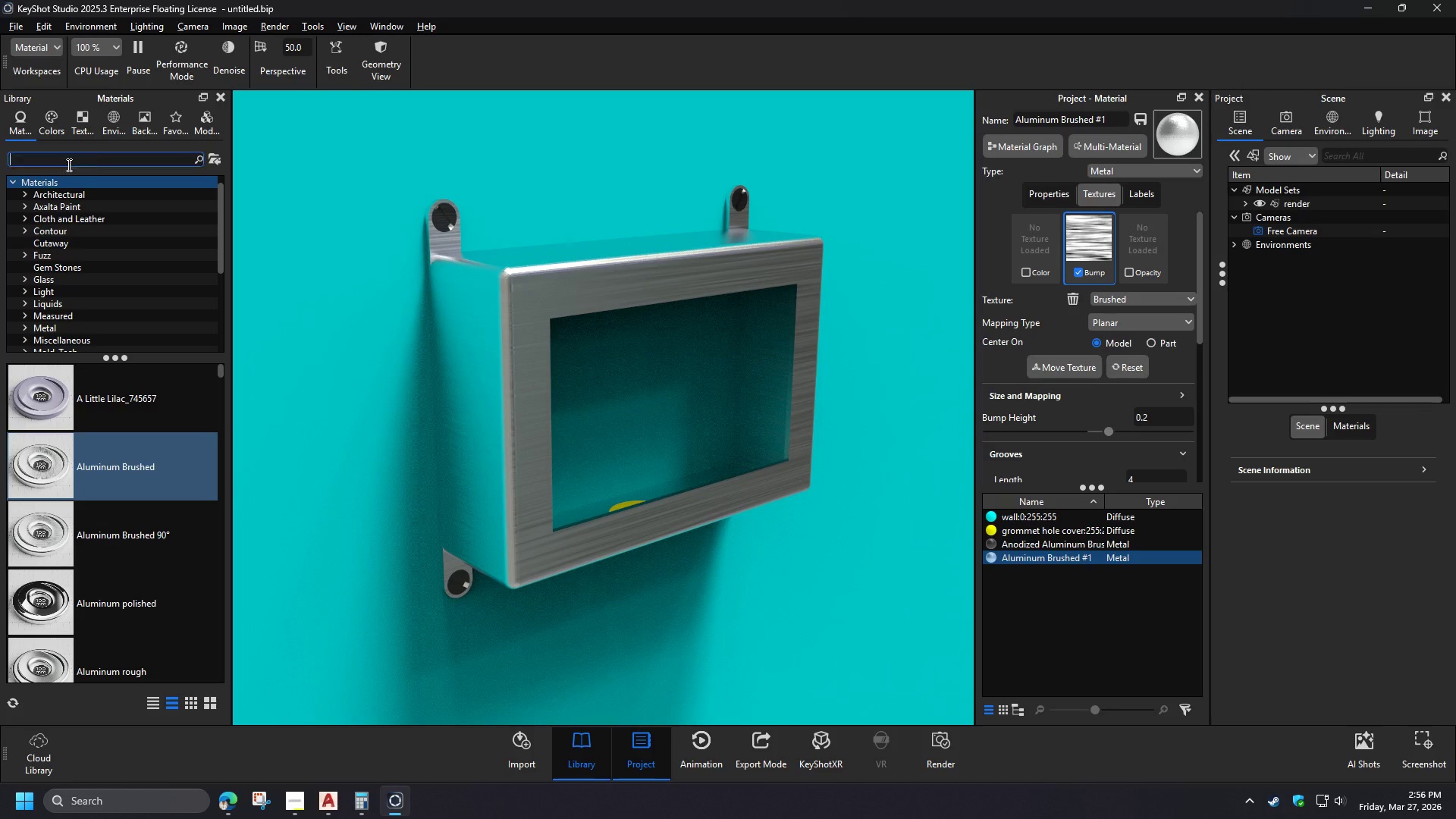 
left_click_drag(start_coordinate=[1199, 312], to_coordinate=[1205, 381])
 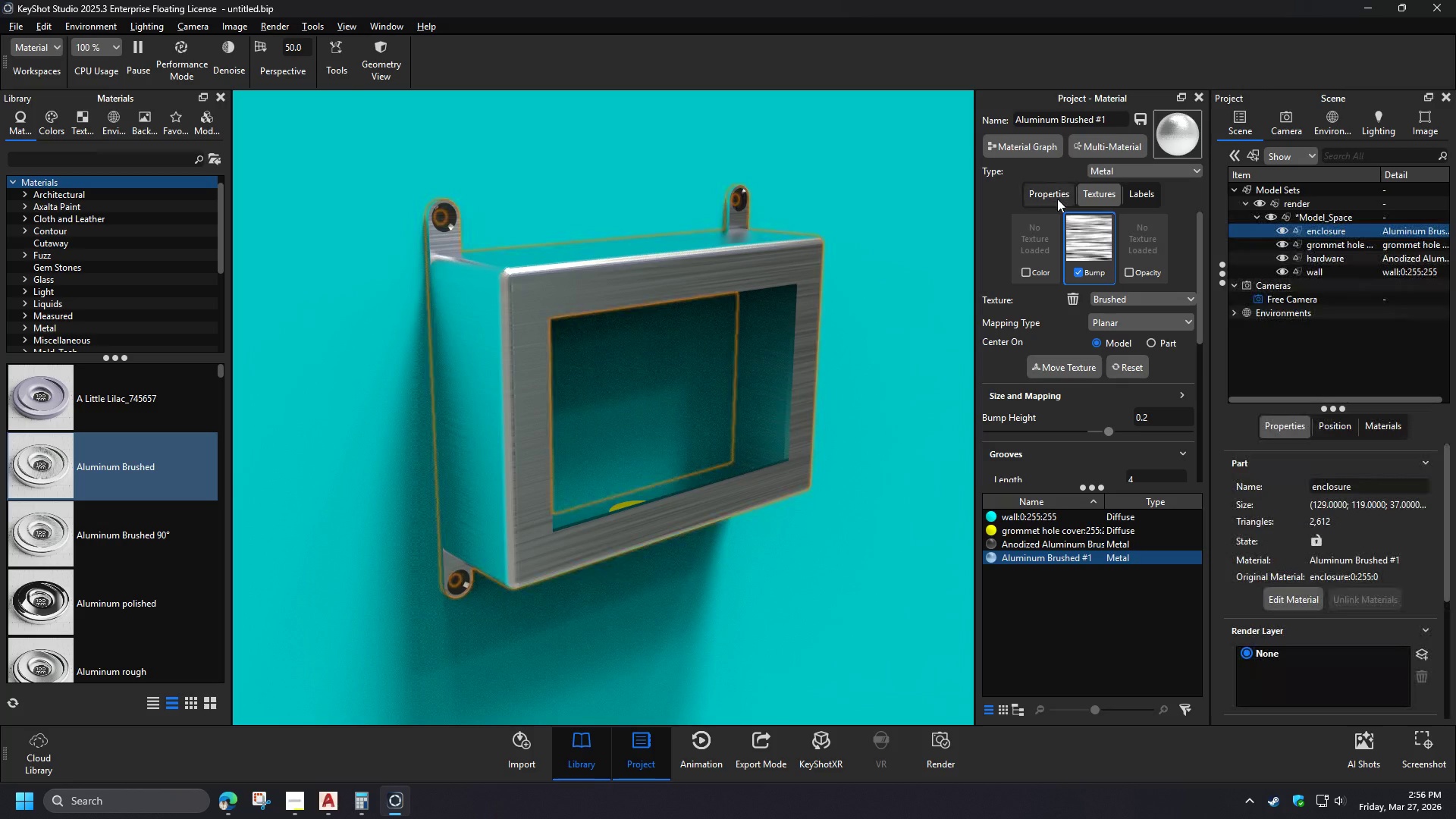 
left_click_drag(start_coordinate=[1150, 389], to_coordinate=[1065, 388])
 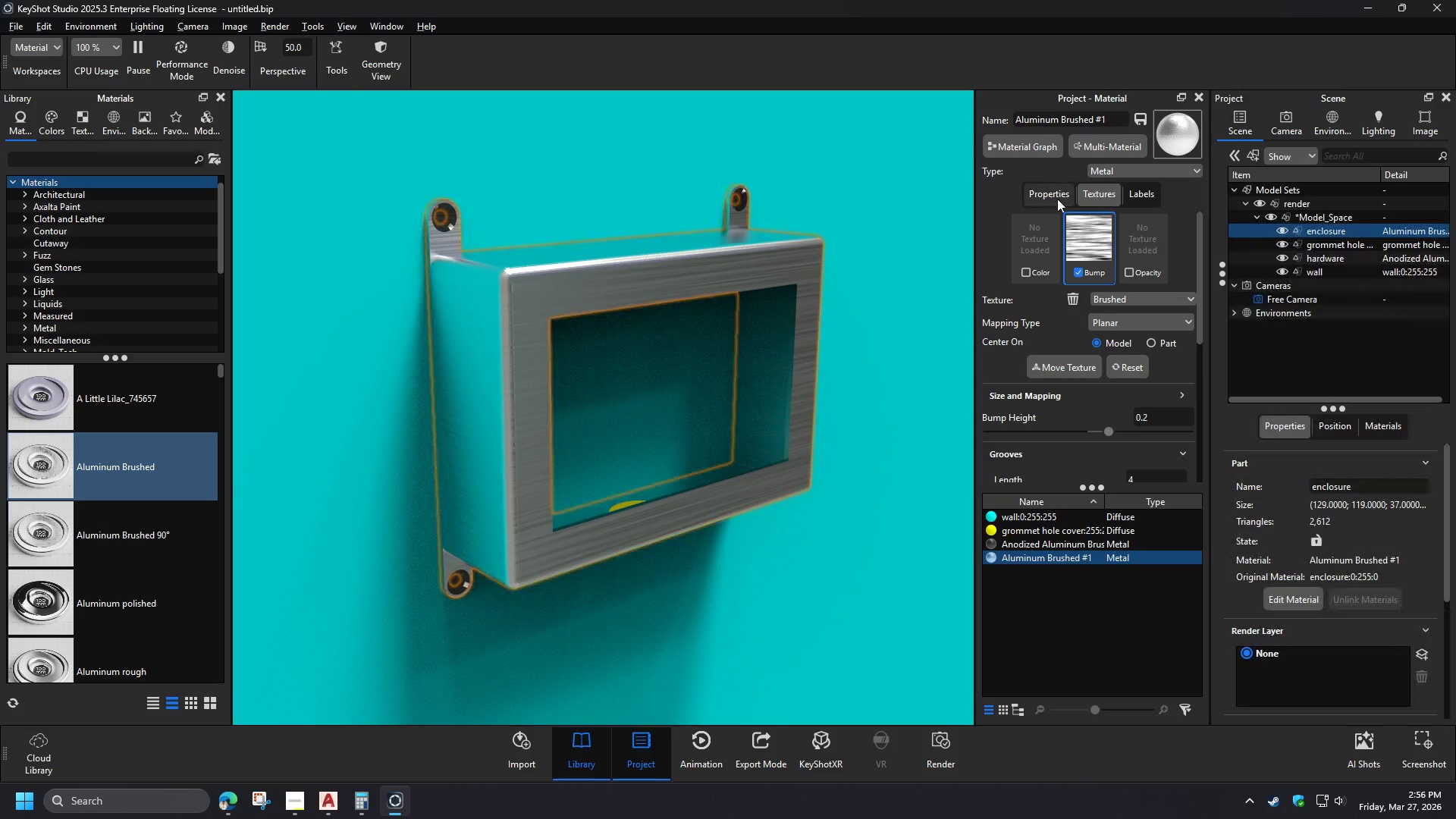 
wait(6.09)
 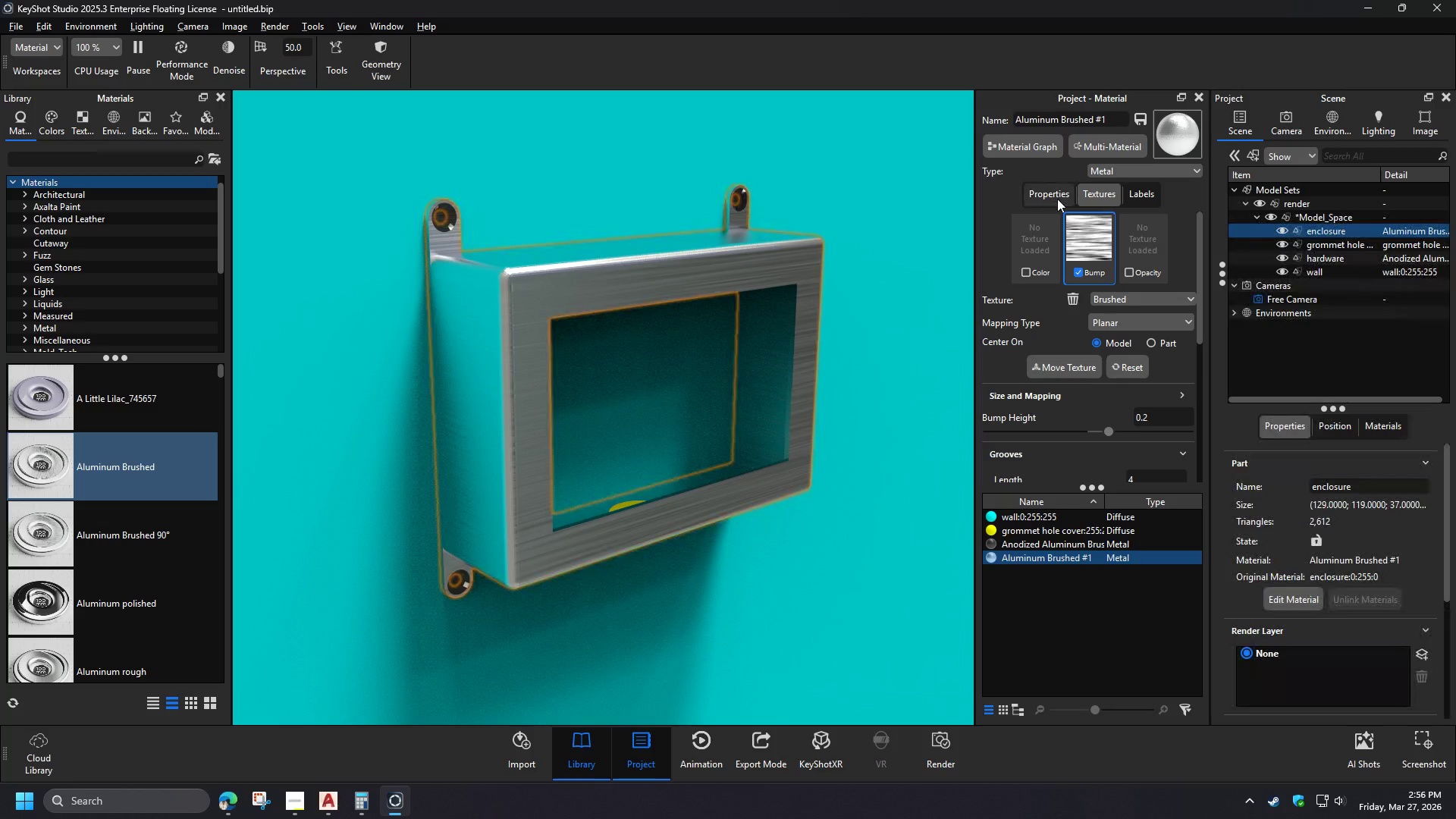 
left_click_drag(start_coordinate=[1064, 391], to_coordinate=[1053, 394])
 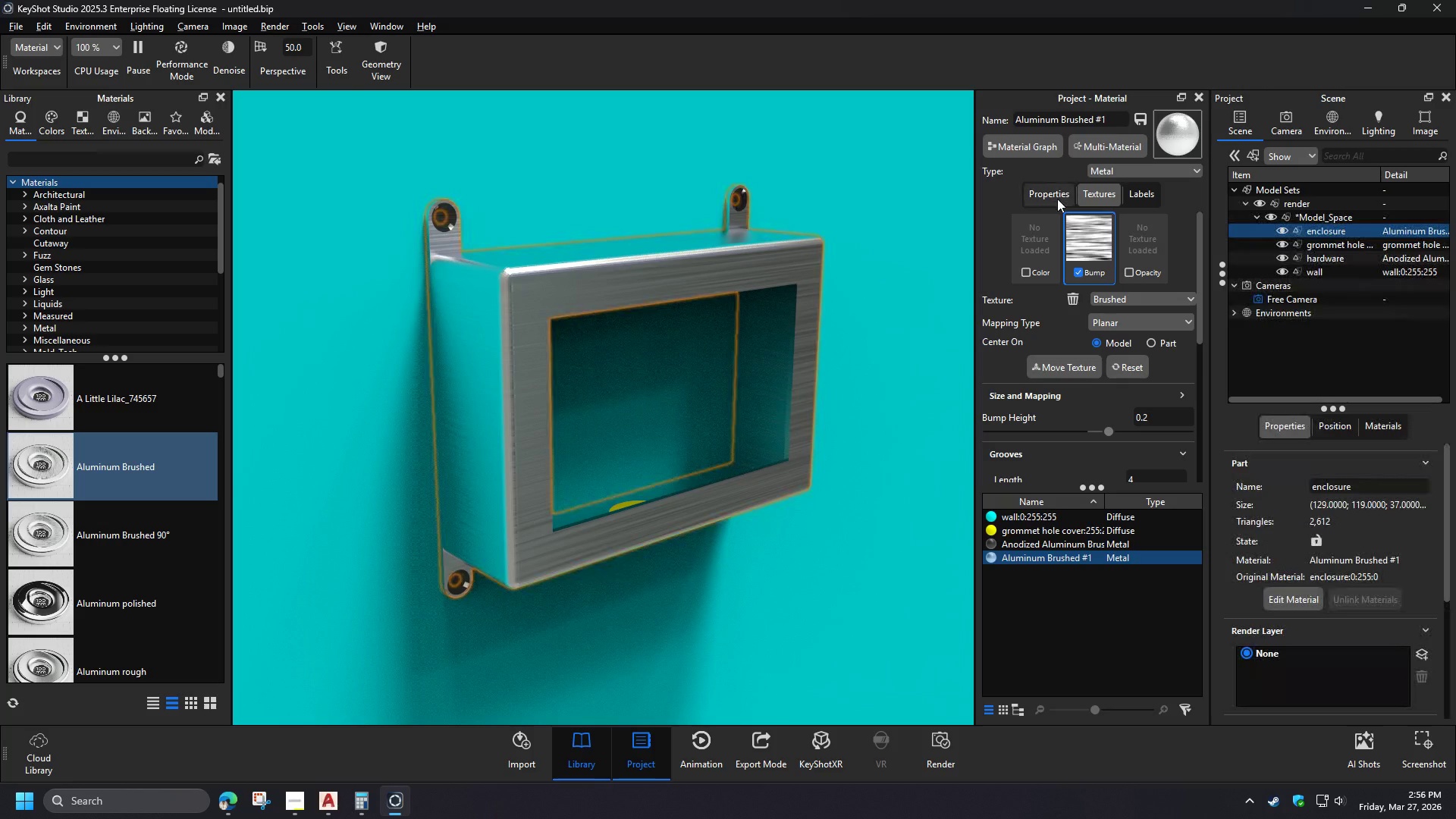 
left_click_drag(start_coordinate=[1170, 379], to_coordinate=[1119, 380])
 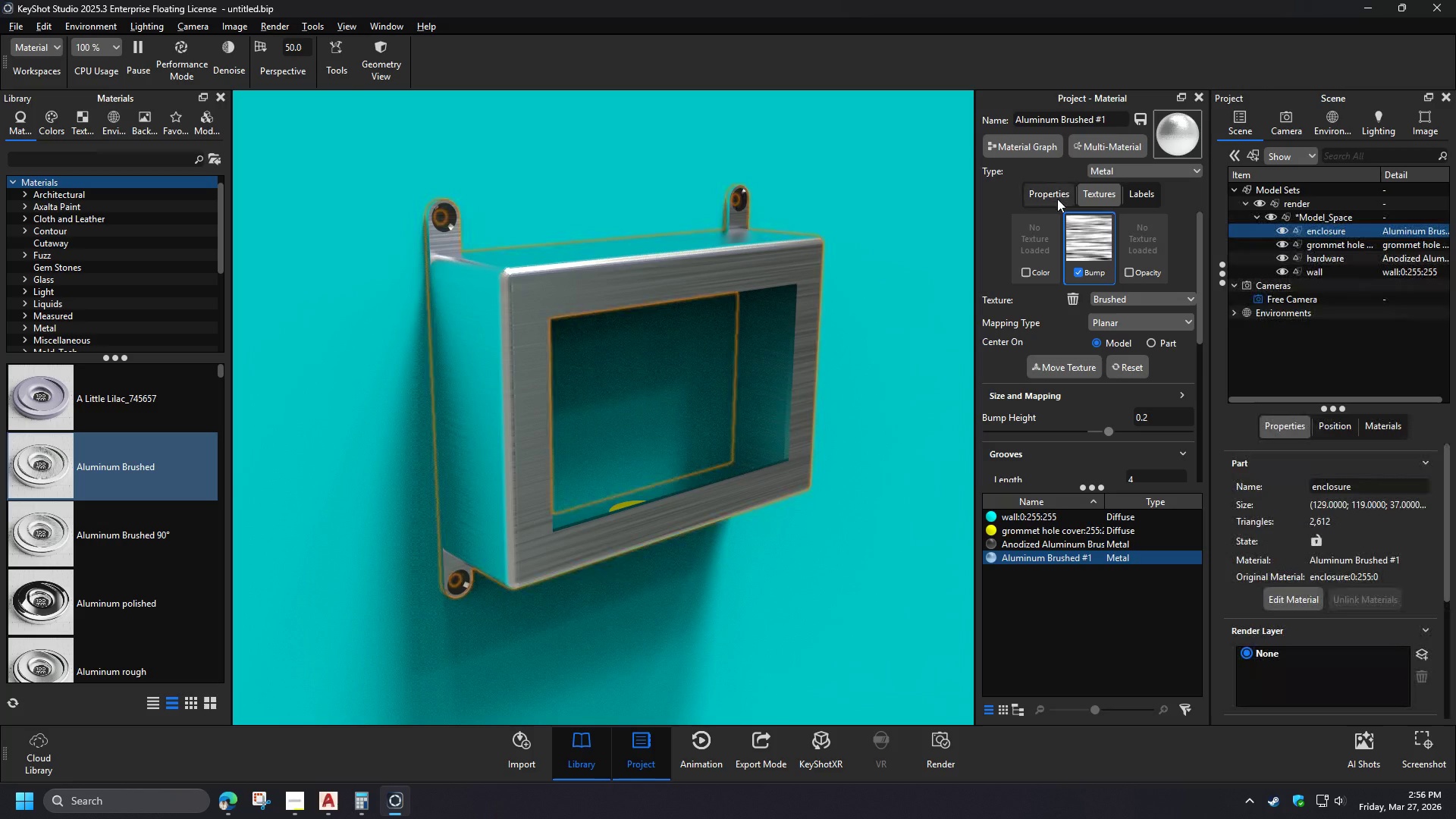 
key(NumpadDecimal)
 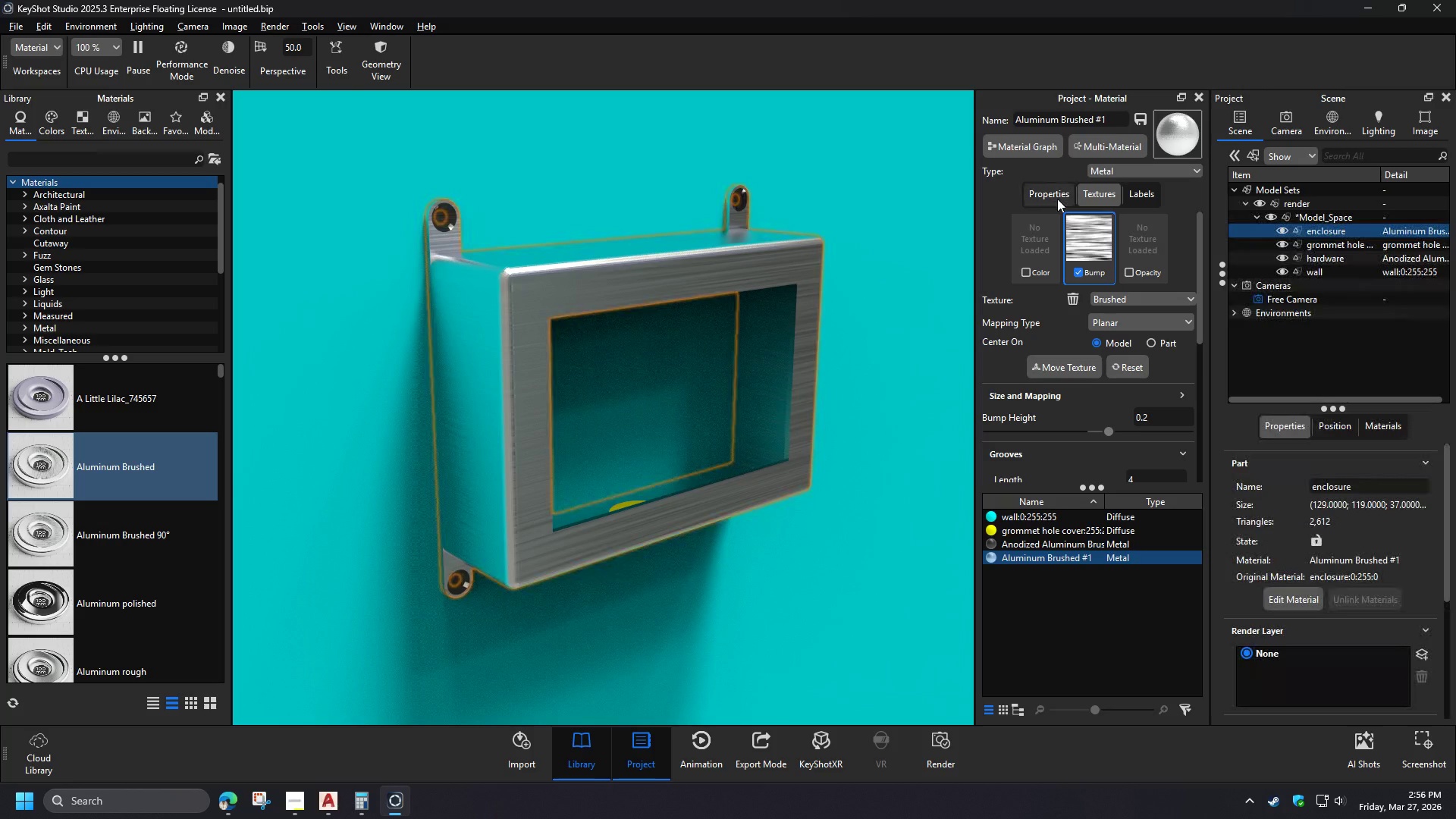 
key(Numpad2)
 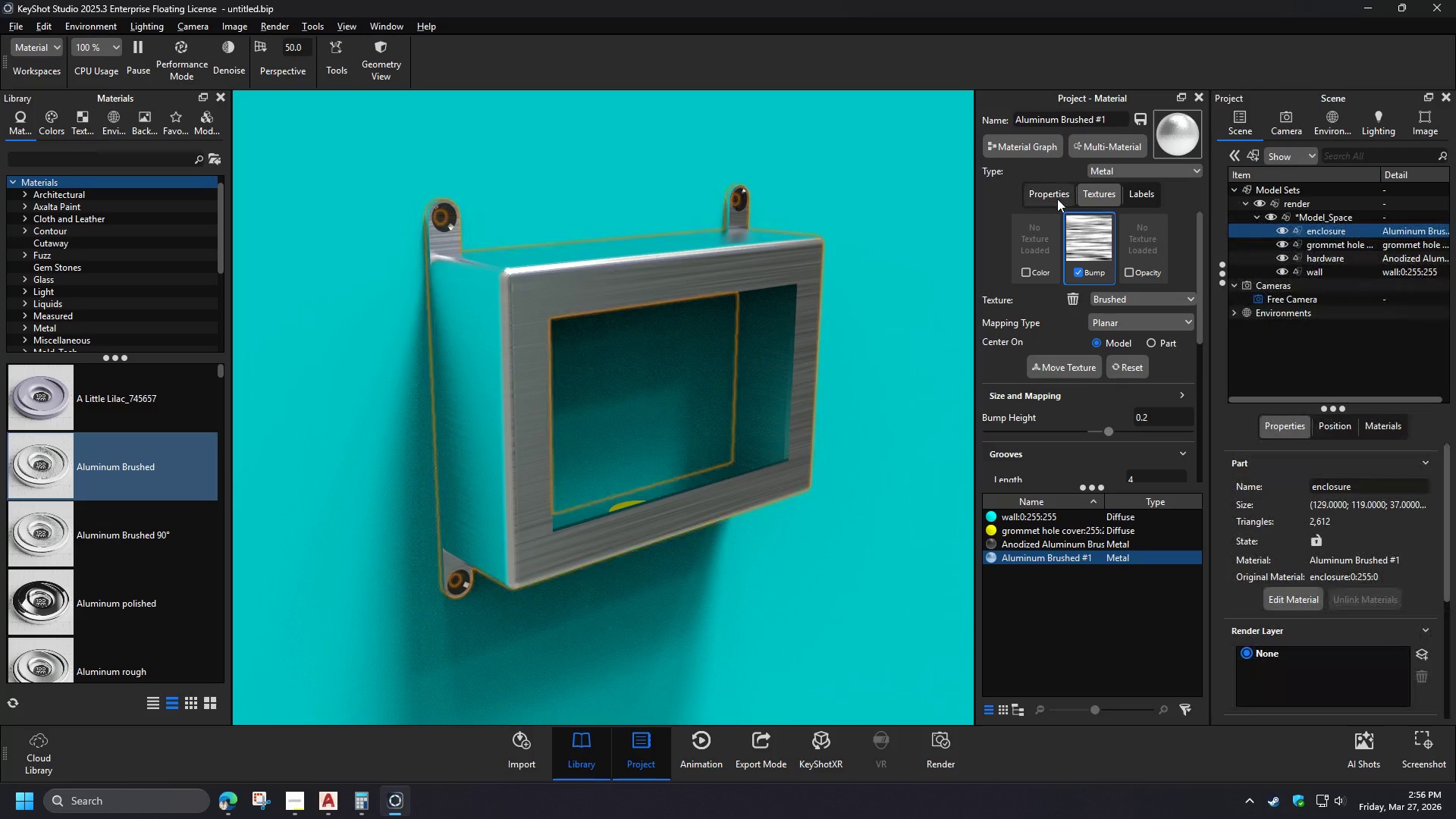 
left_click([1152, 342])
 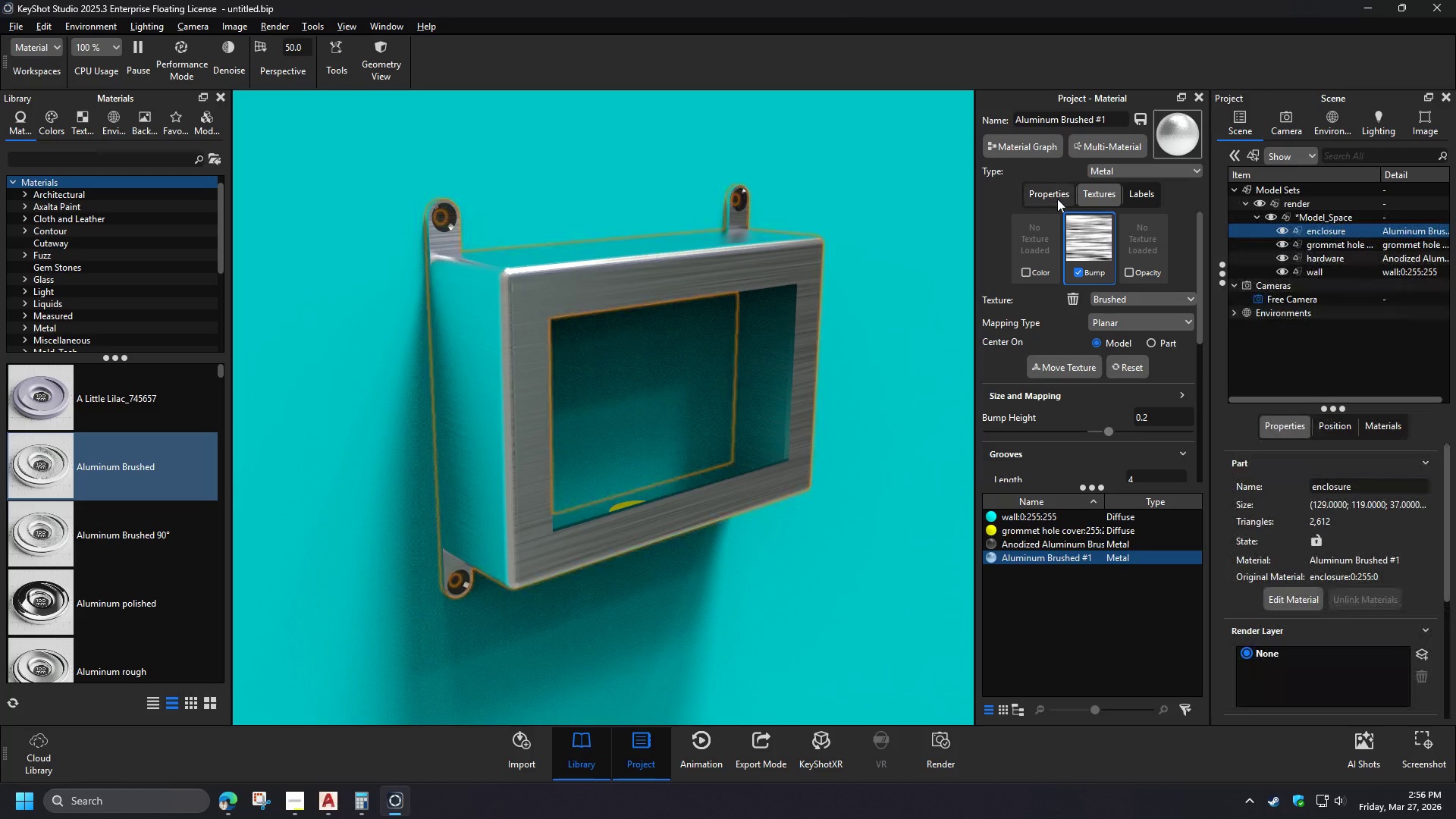 
left_click_drag(start_coordinate=[1153, 372], to_coordinate=[1081, 376])
 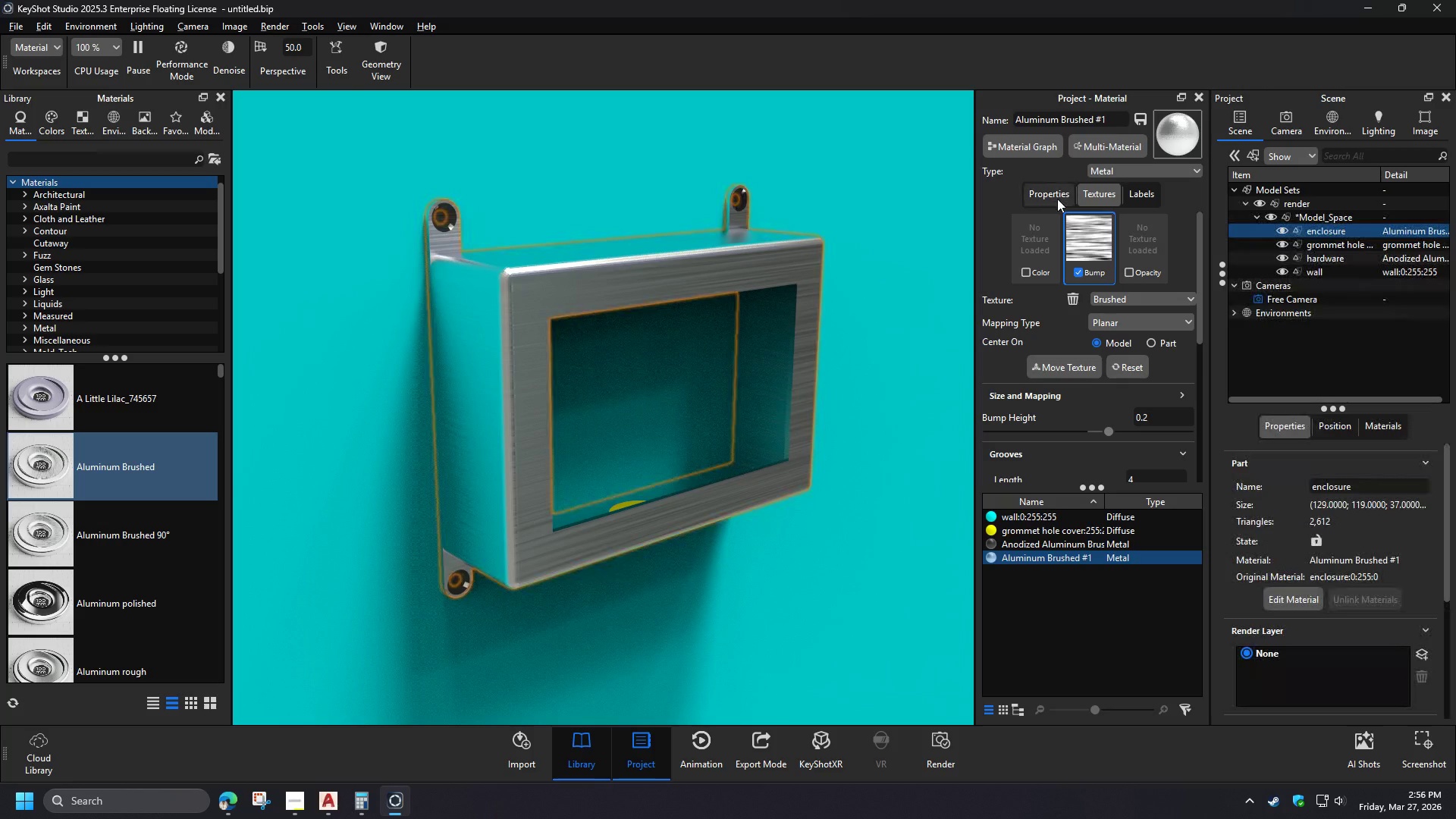 
key(NumpadDecimal)
 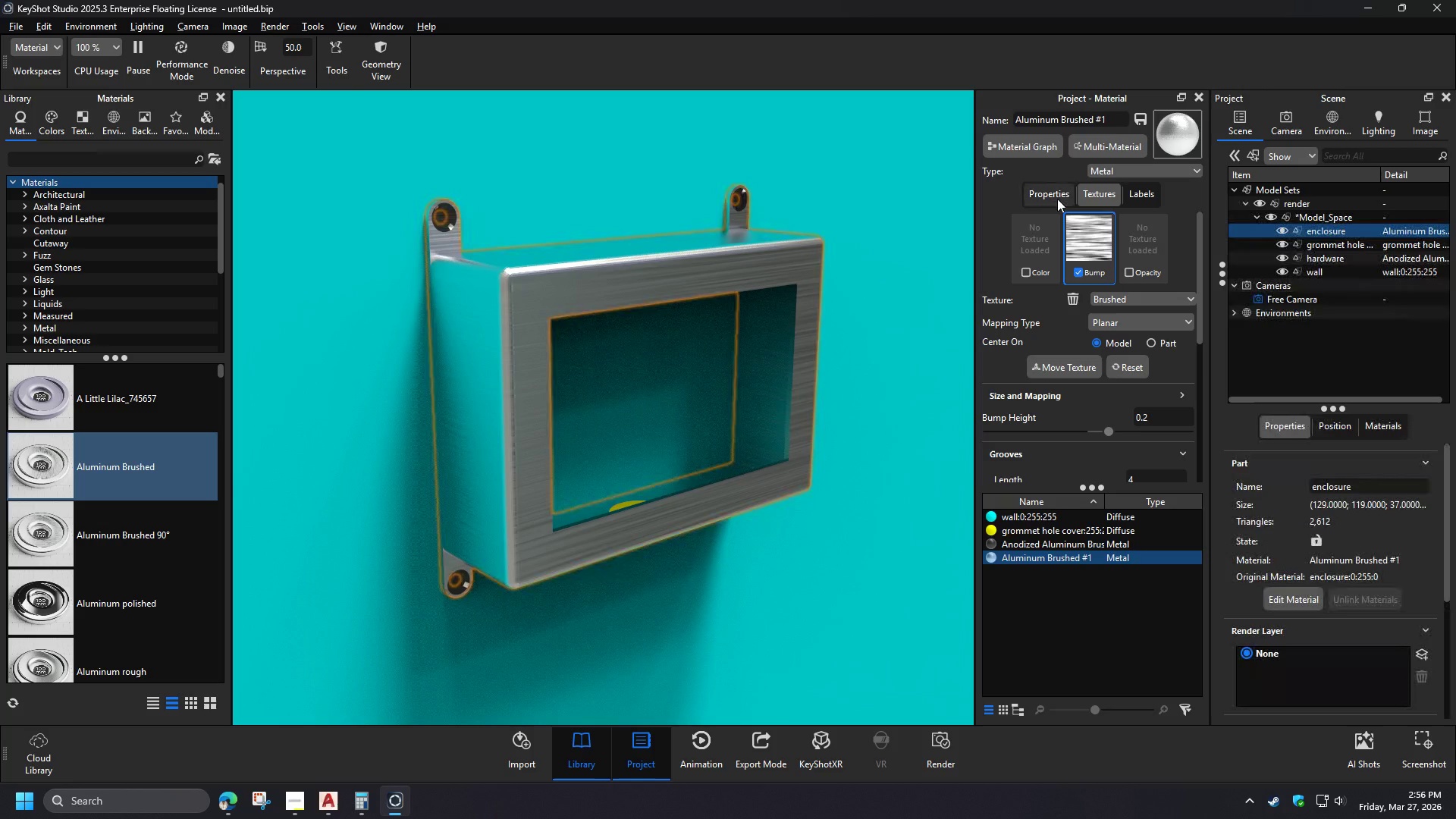 
key(Numpad3)
 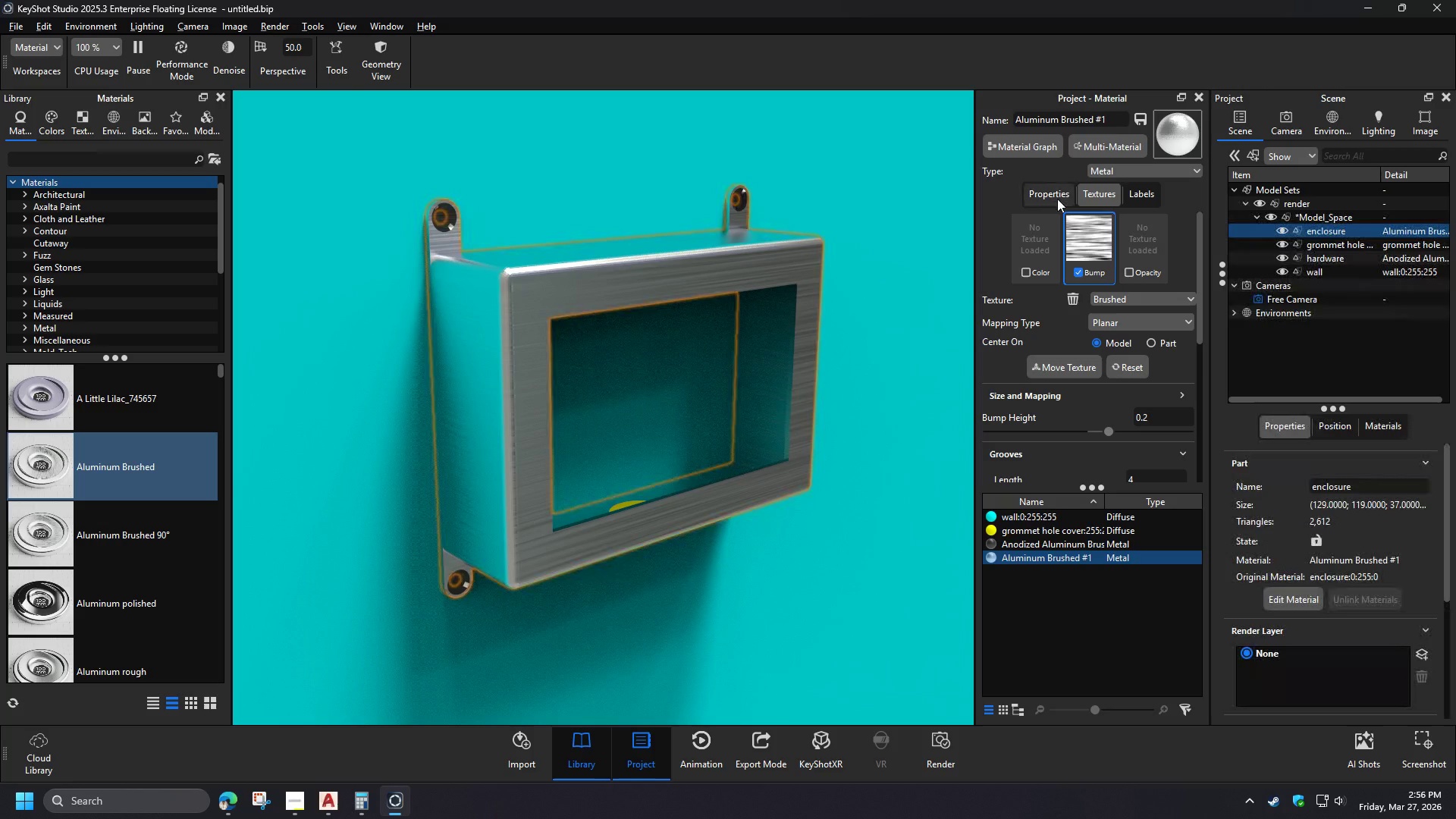 
left_click([1148, 344])
 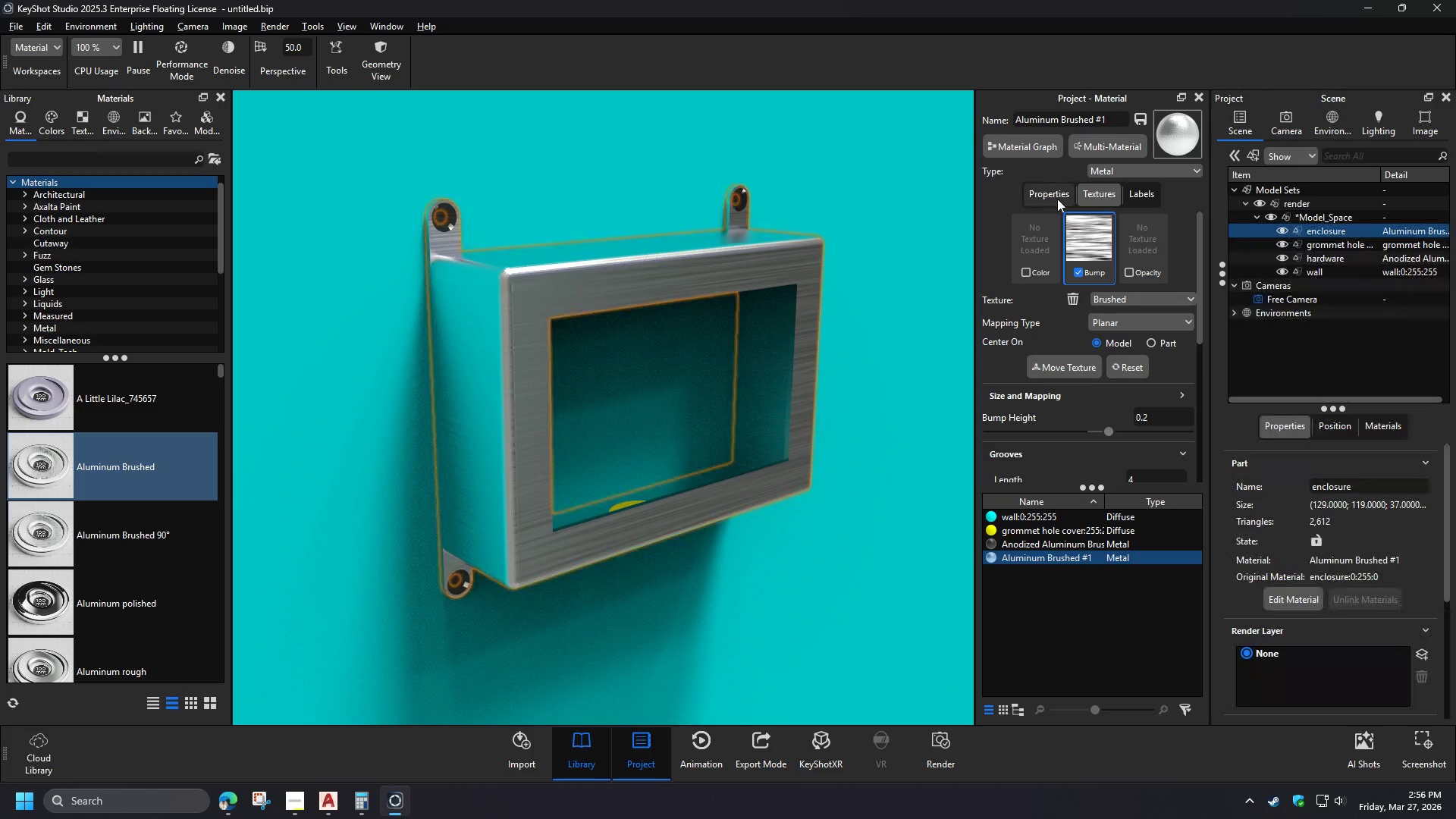 
left_click_drag(start_coordinate=[1147, 372], to_coordinate=[1103, 372])
 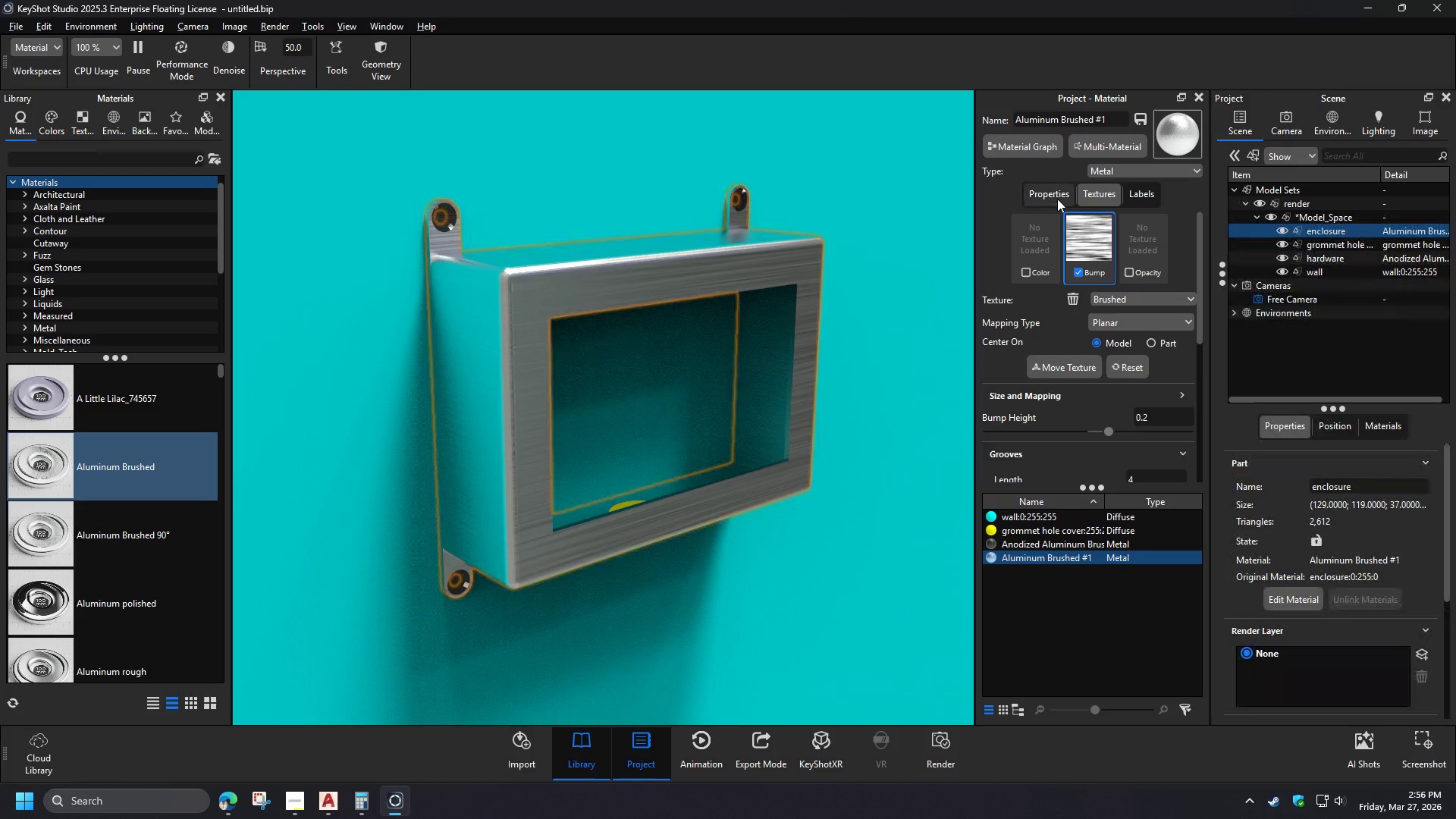 
key(NumpadDecimal)
 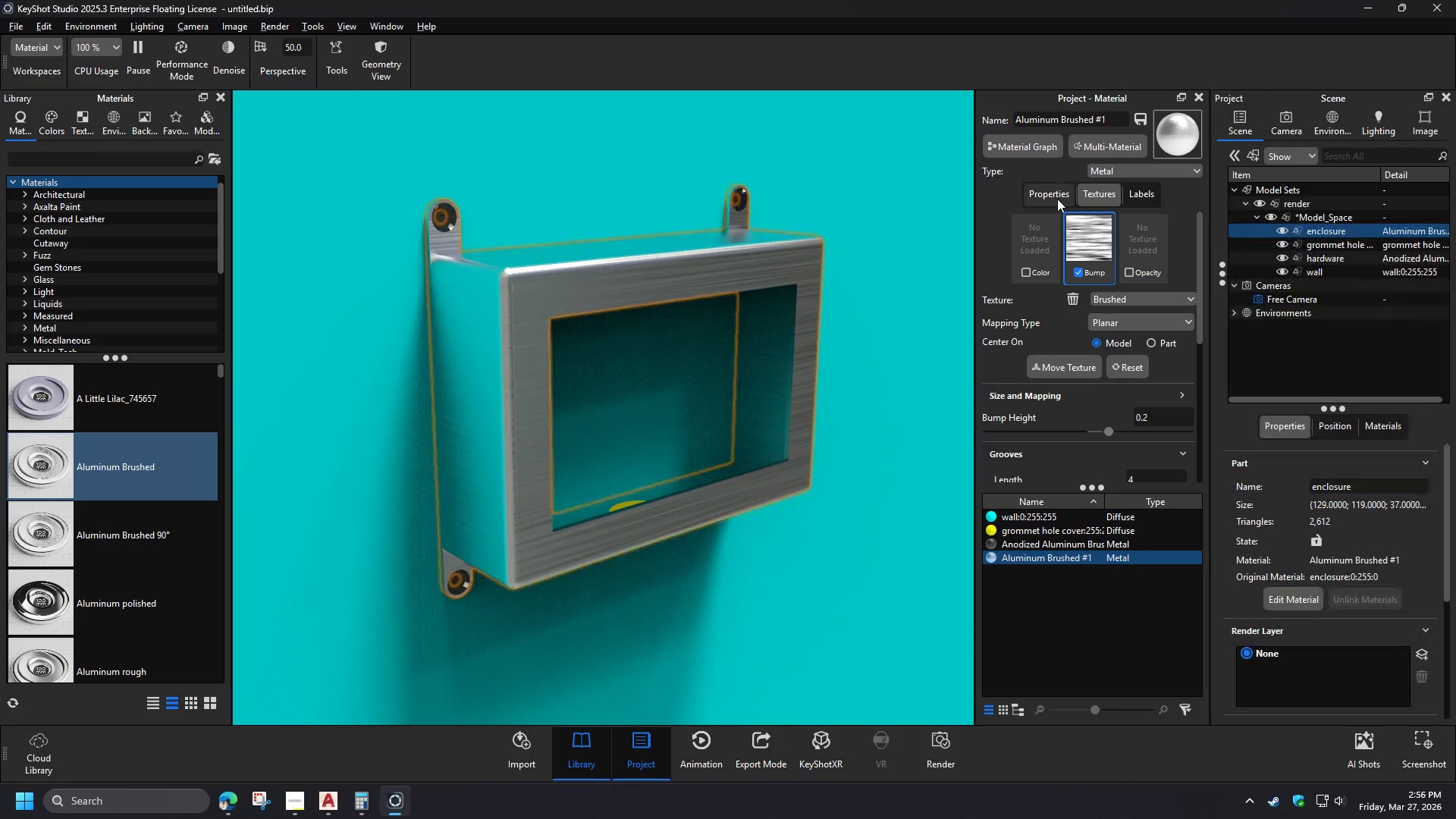 
key(Numpad4)
 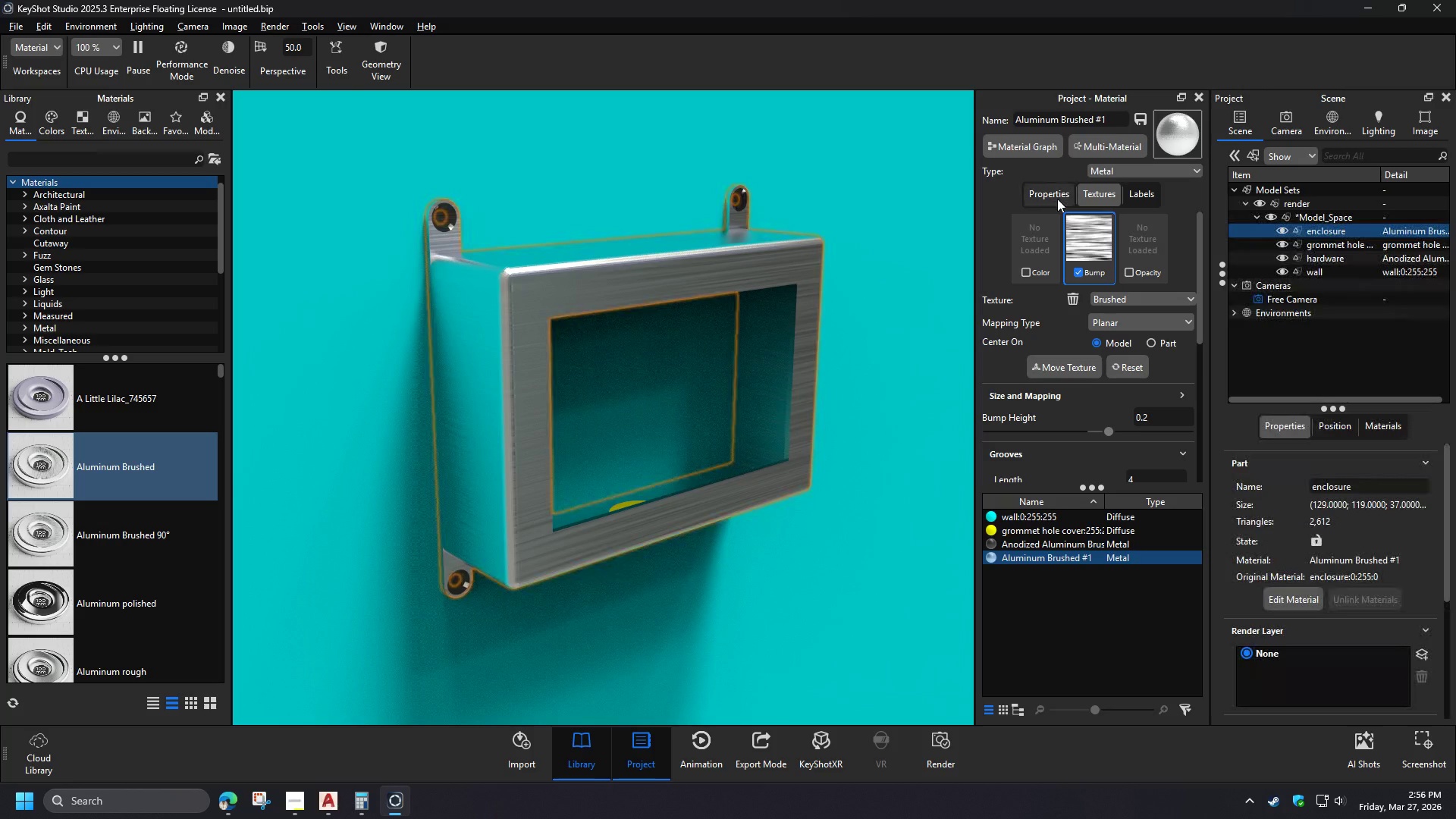 
left_click([1152, 340])
 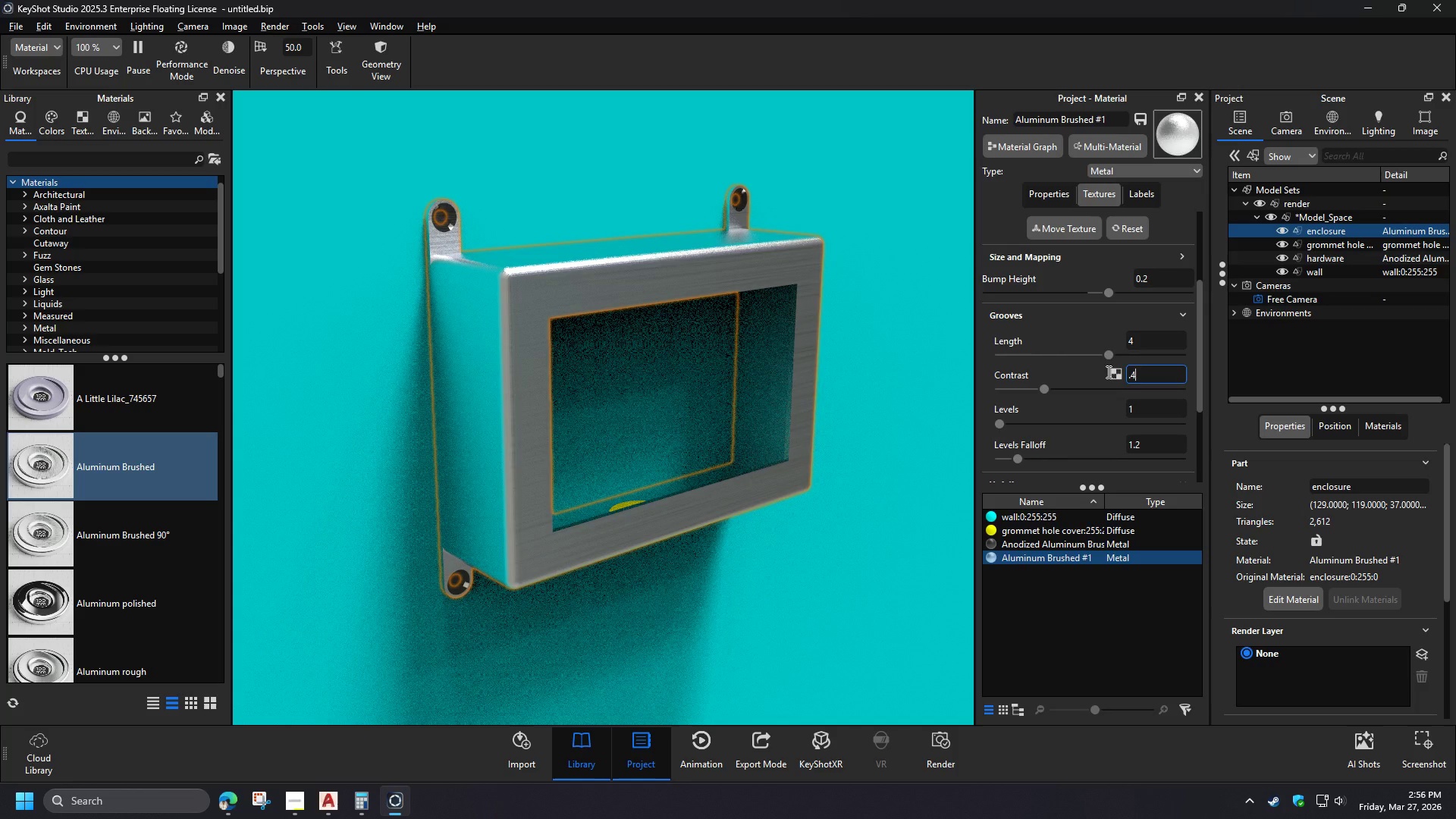 
left_click_drag(start_coordinate=[1152, 340], to_coordinate=[1132, 343])
 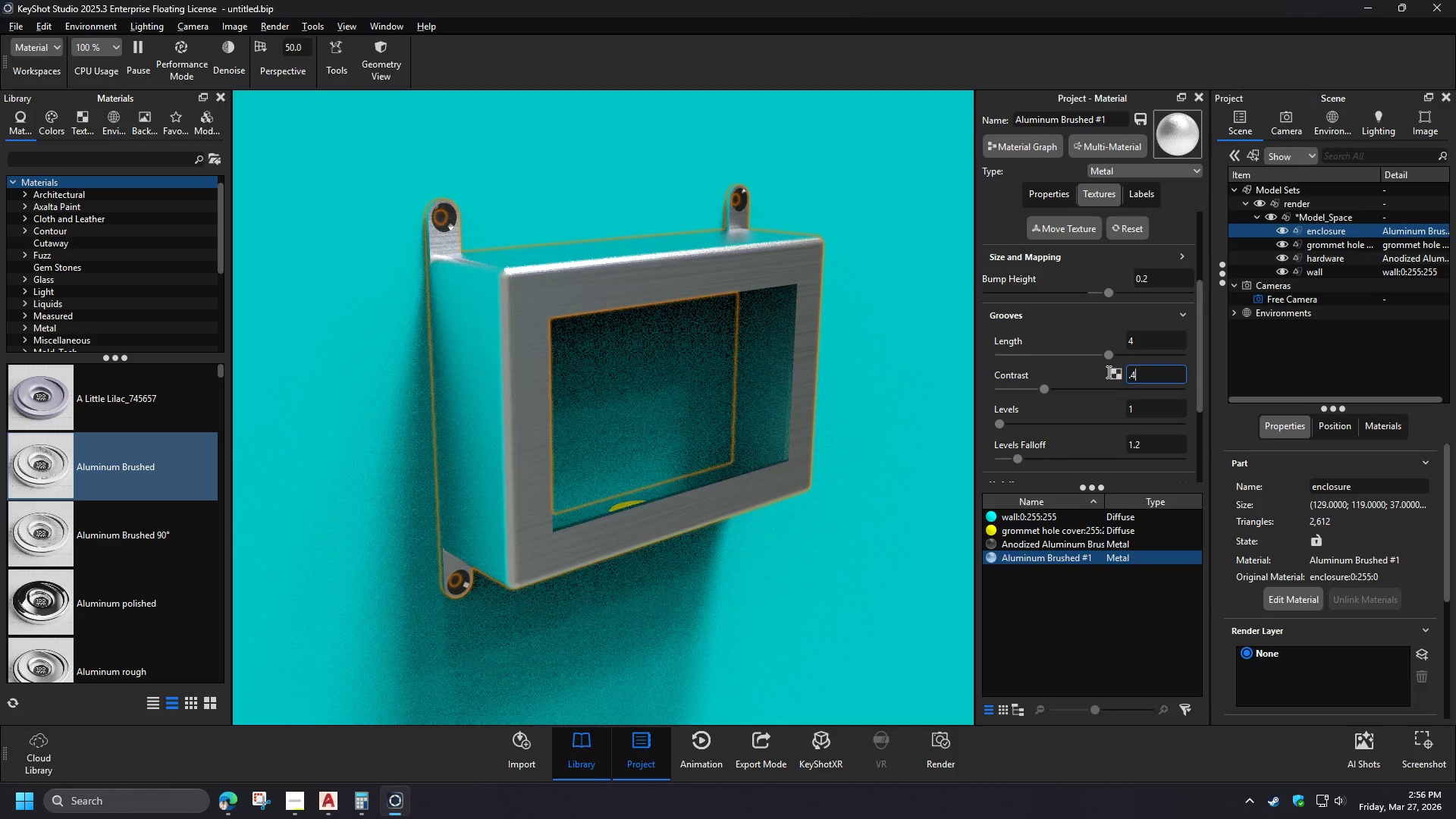 
left_click_drag(start_coordinate=[1147, 342], to_coordinate=[1103, 338])
 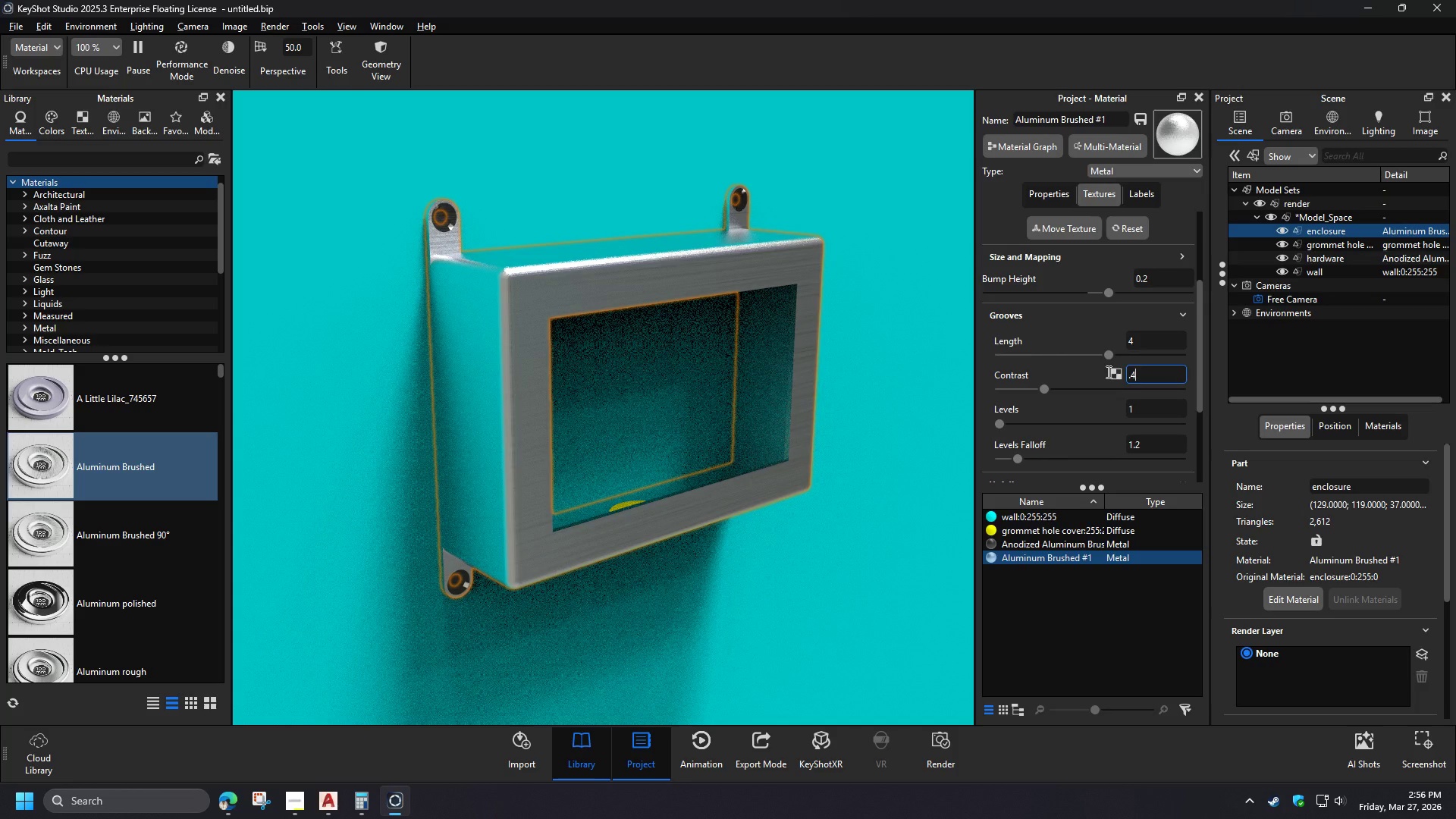 
key(Numpad3)
 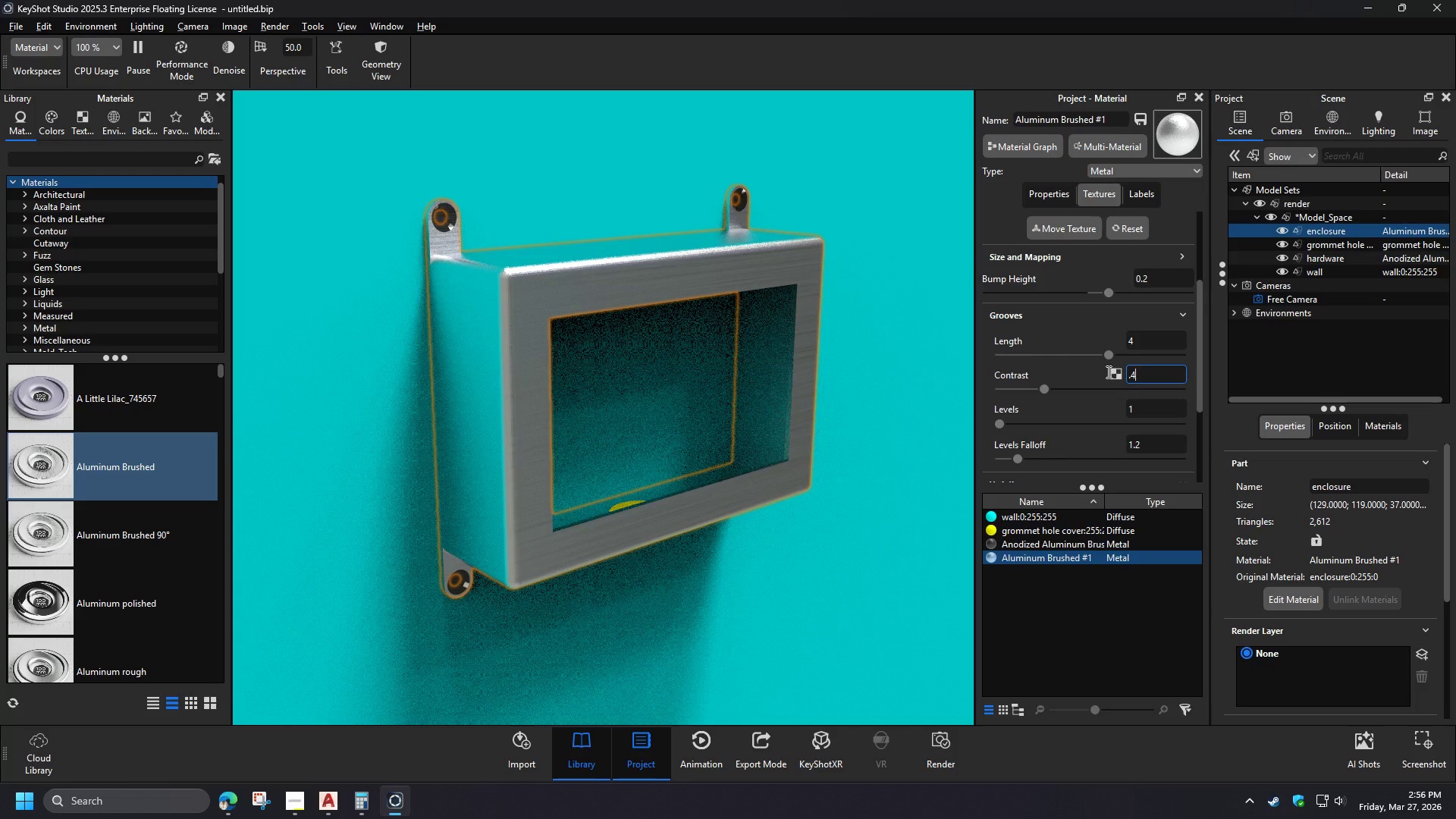 
left_click([1155, 375])
 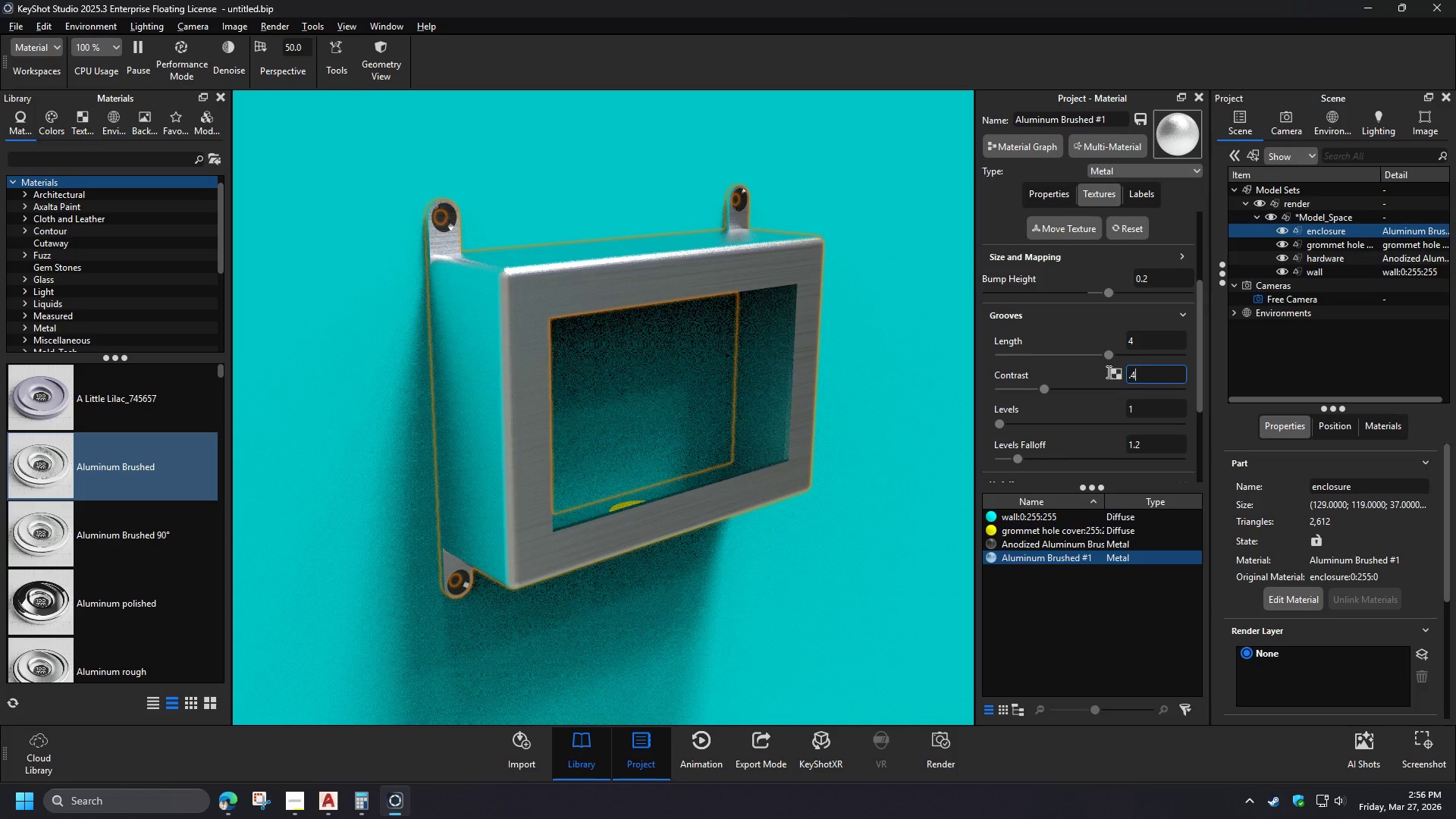 
wait(9.78)
 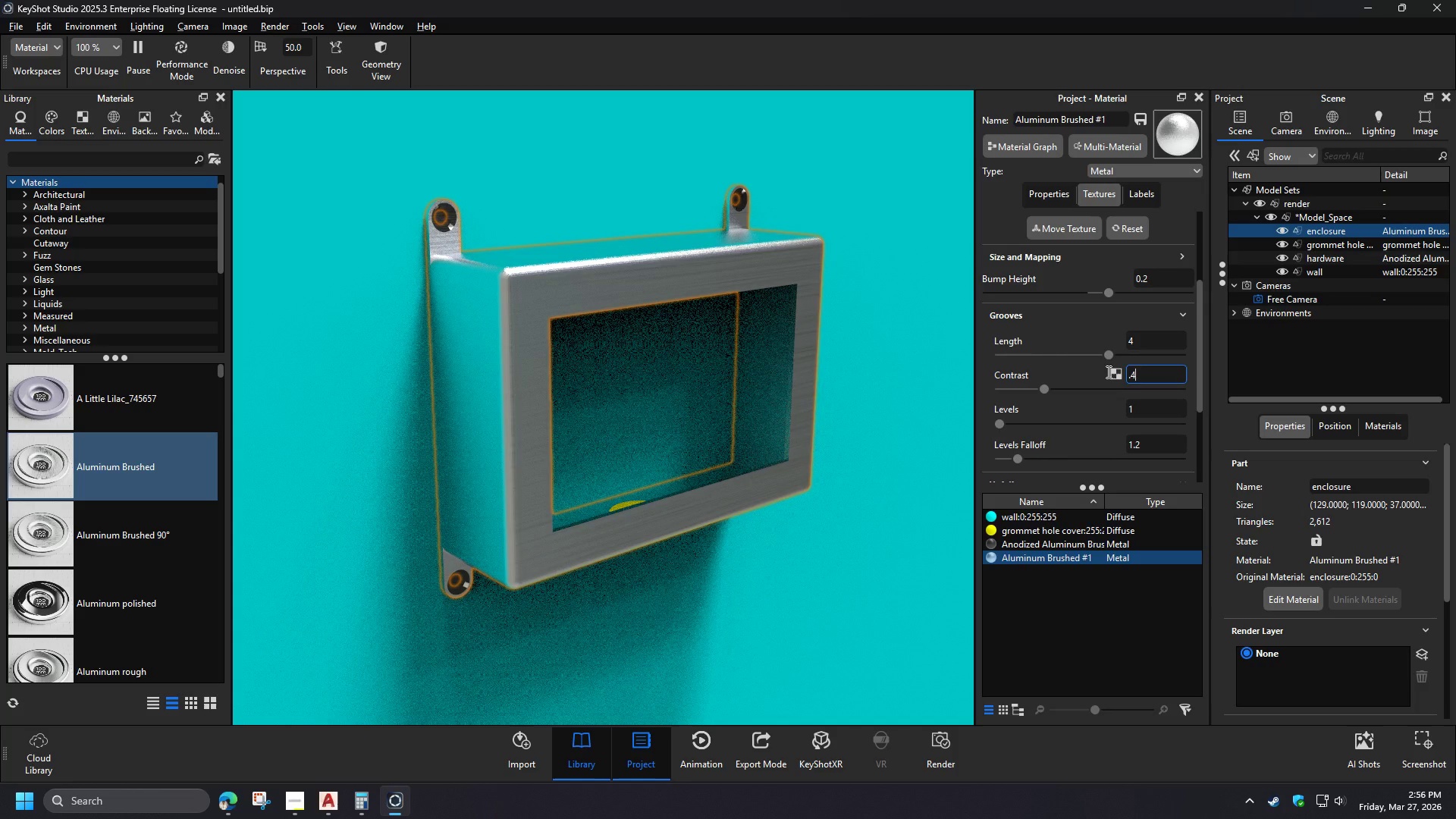 
left_click([828, 610])
 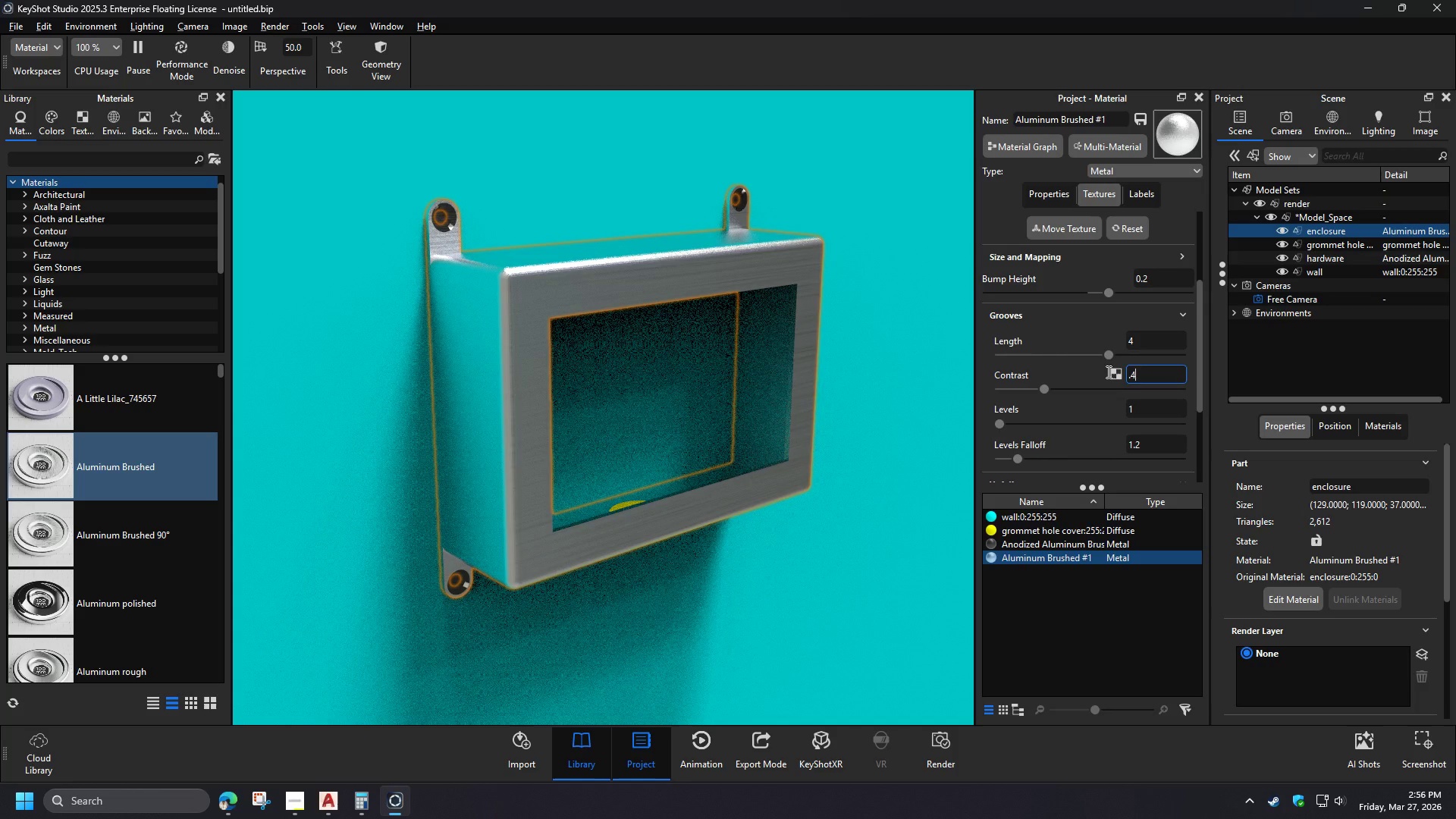 
wait(5.81)
 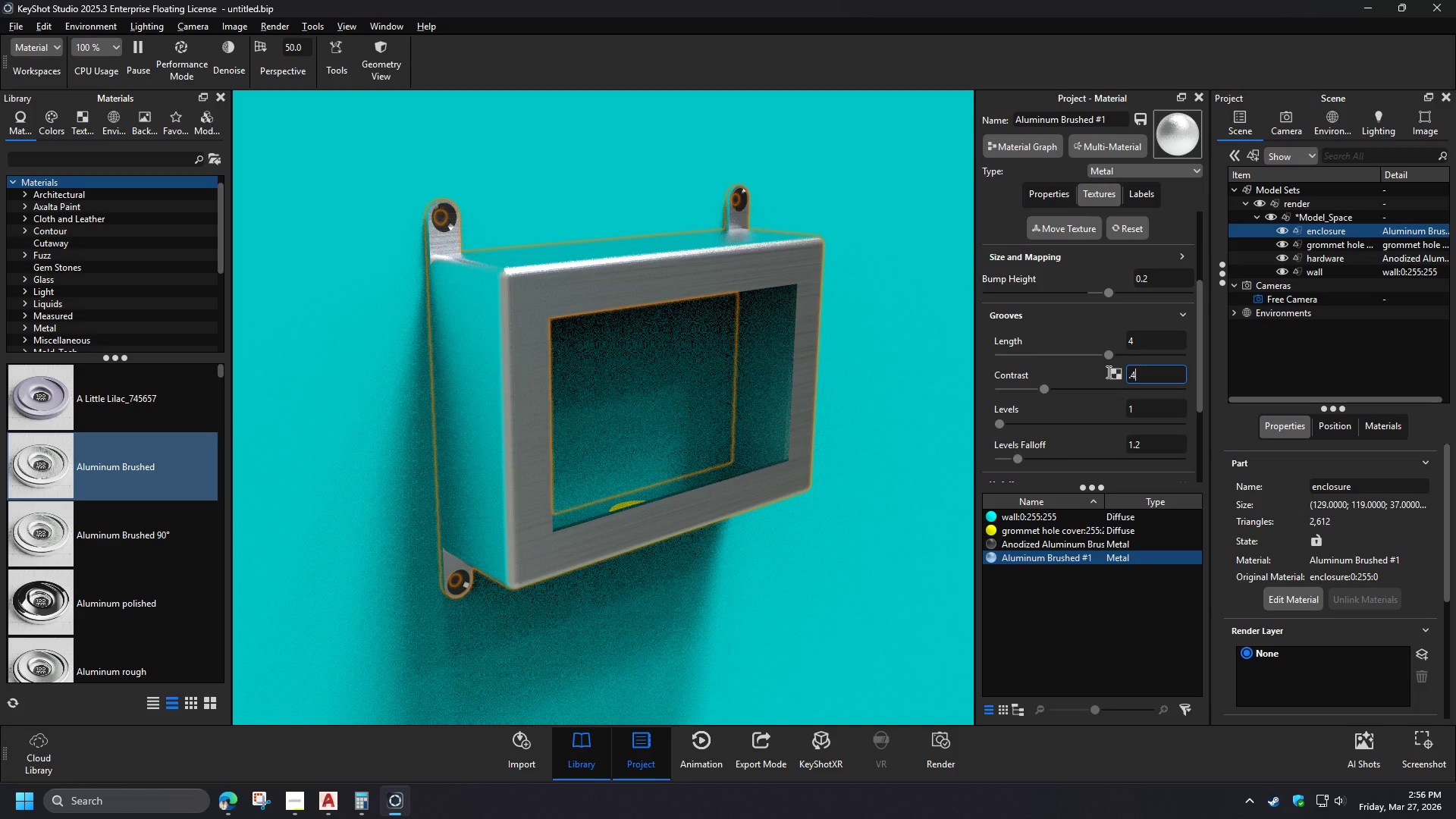 
left_click([61, 164])
 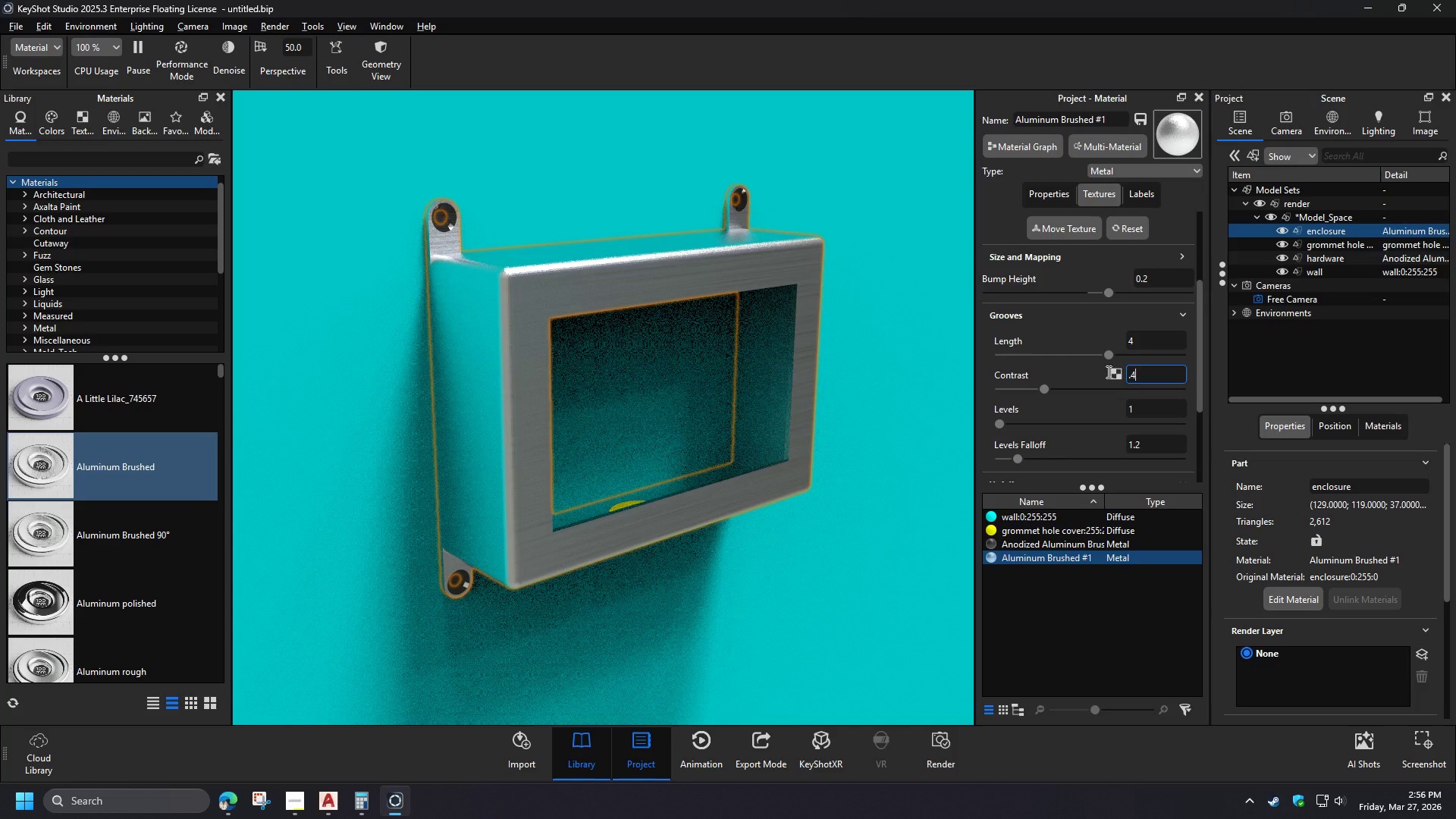 
type(plast)
 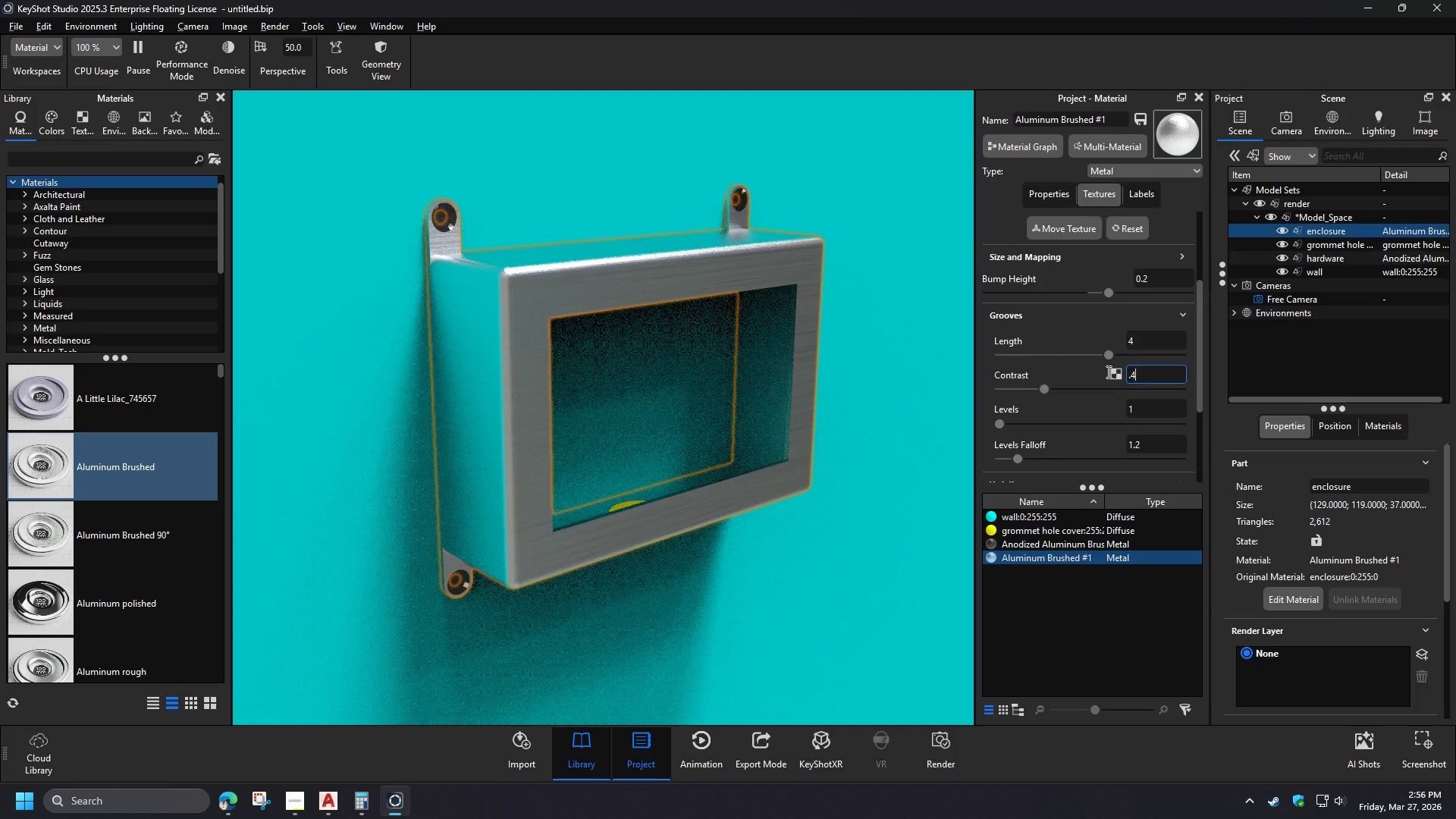 
type(ic)
 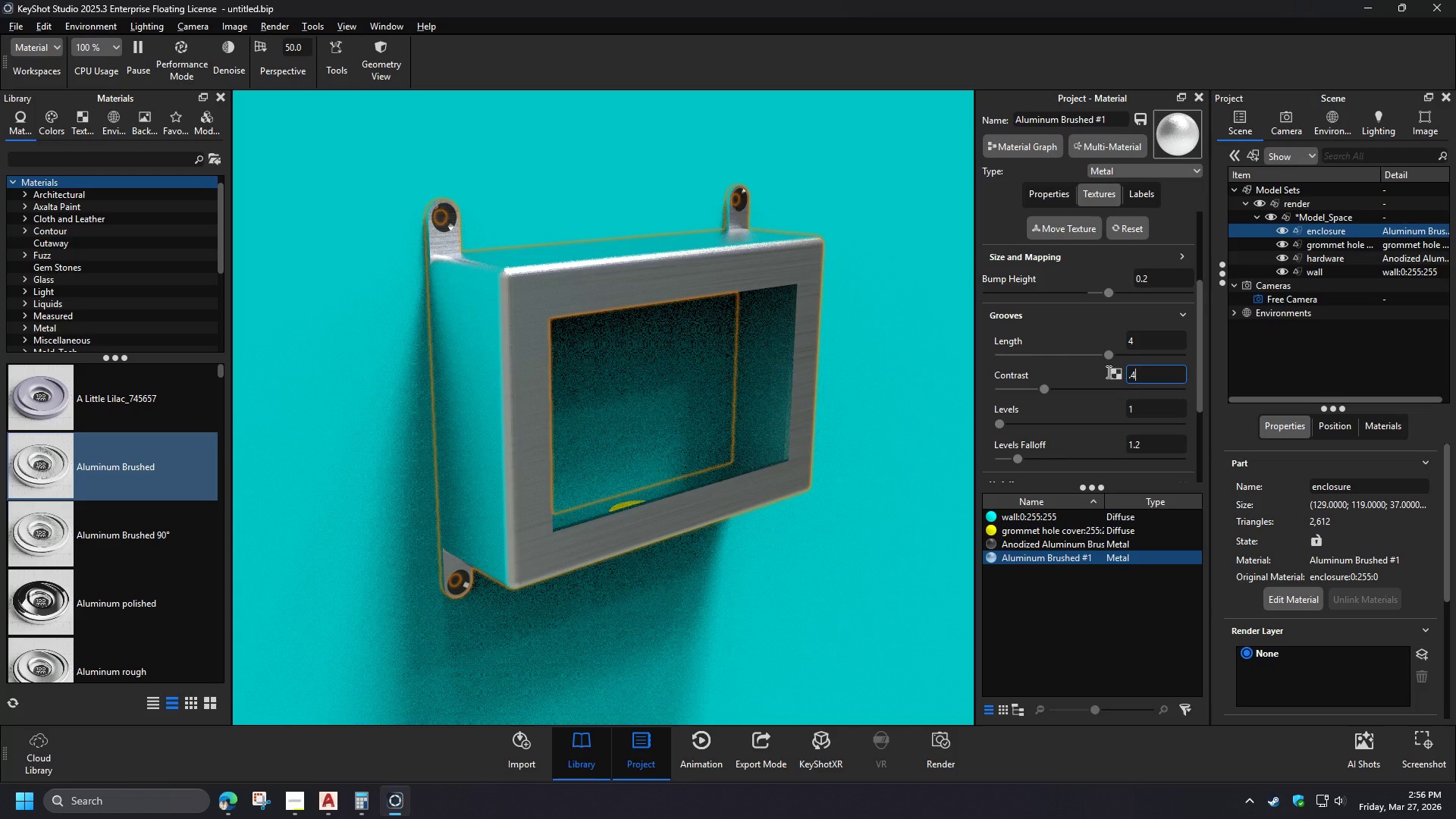 
left_click_drag(start_coordinate=[219, 253], to_coordinate=[221, 271])
 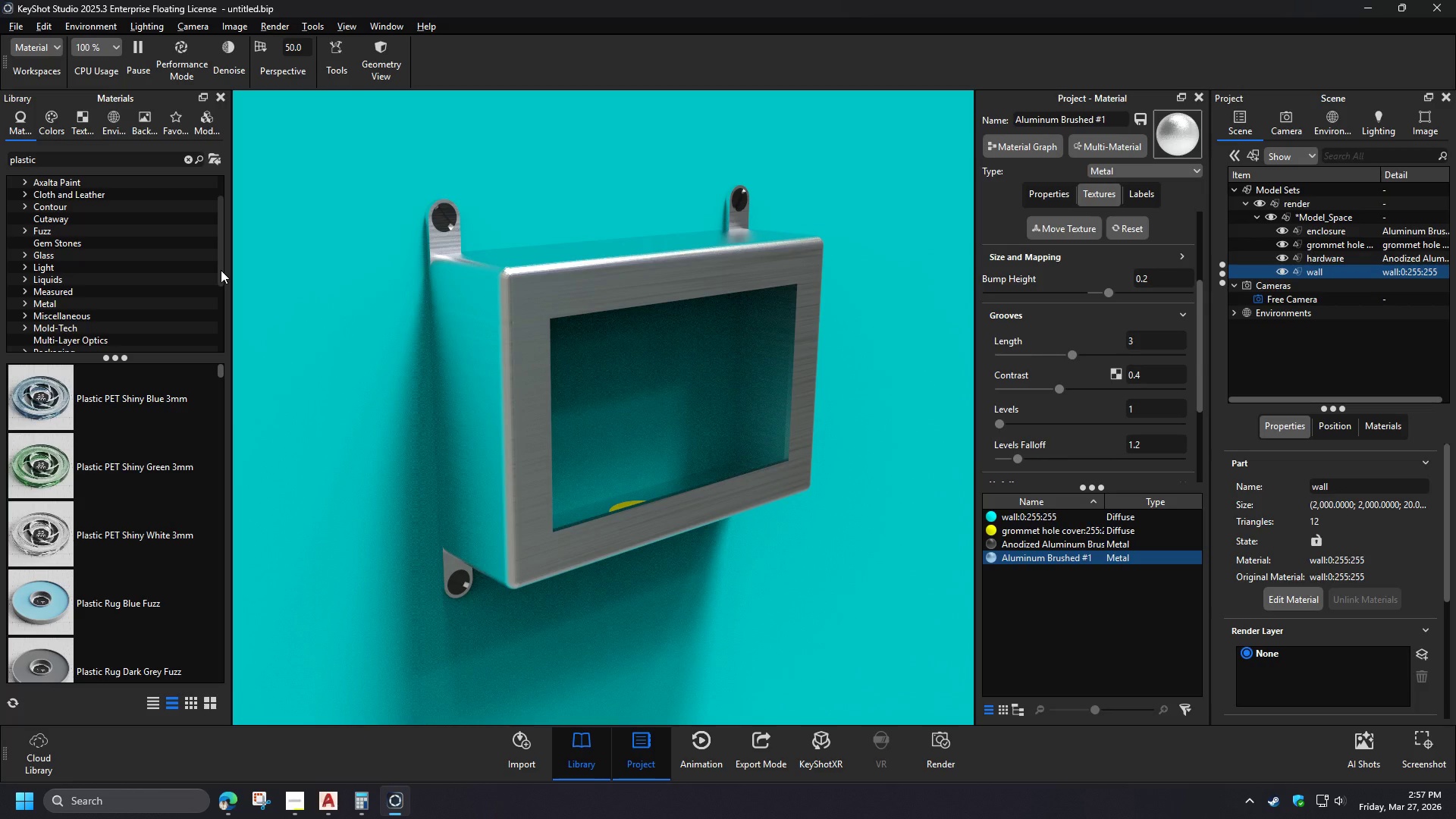 
left_click_drag(start_coordinate=[220, 373], to_coordinate=[220, 391])
 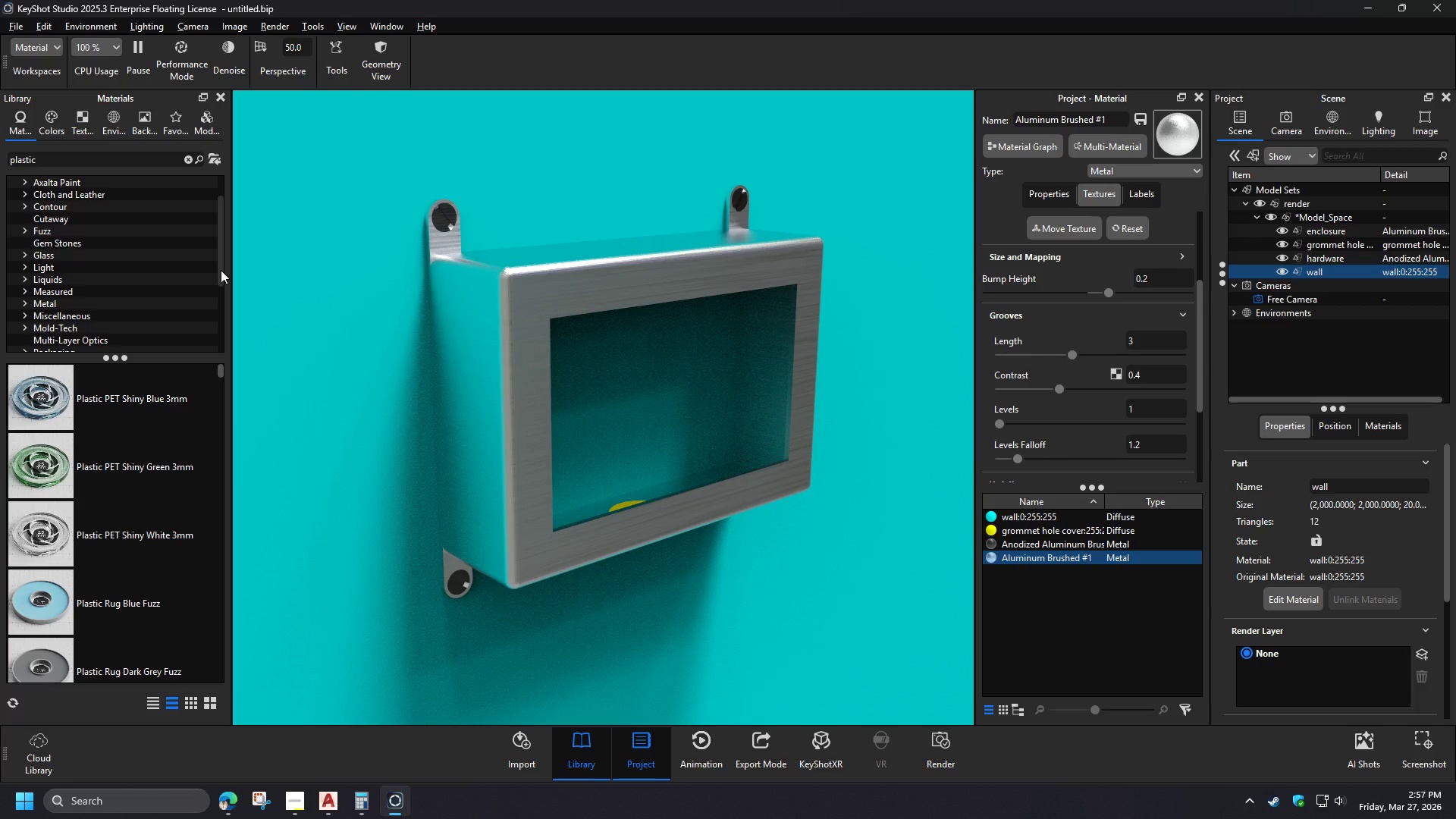 
left_click([55, 160])
 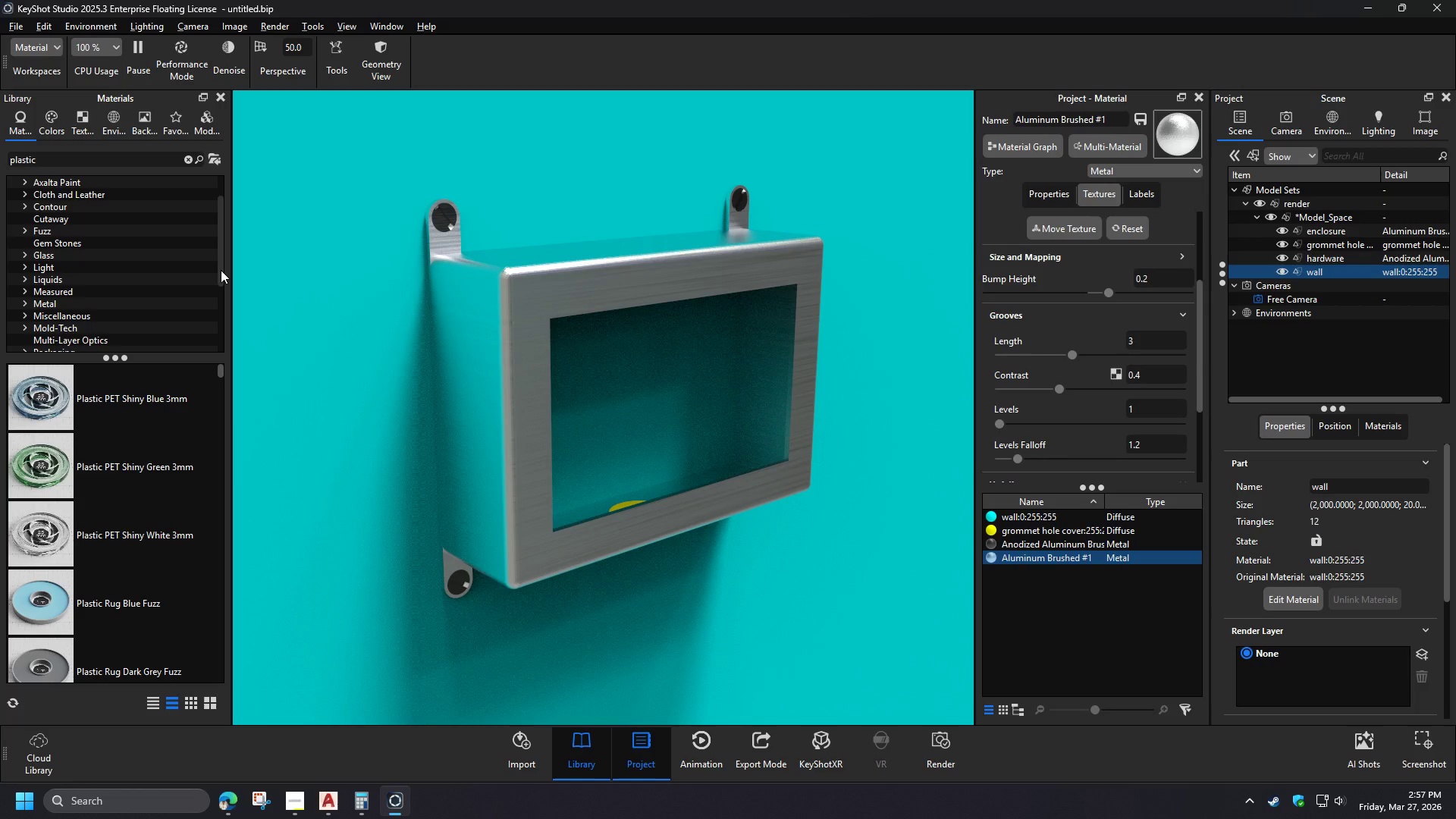 
type( white)
 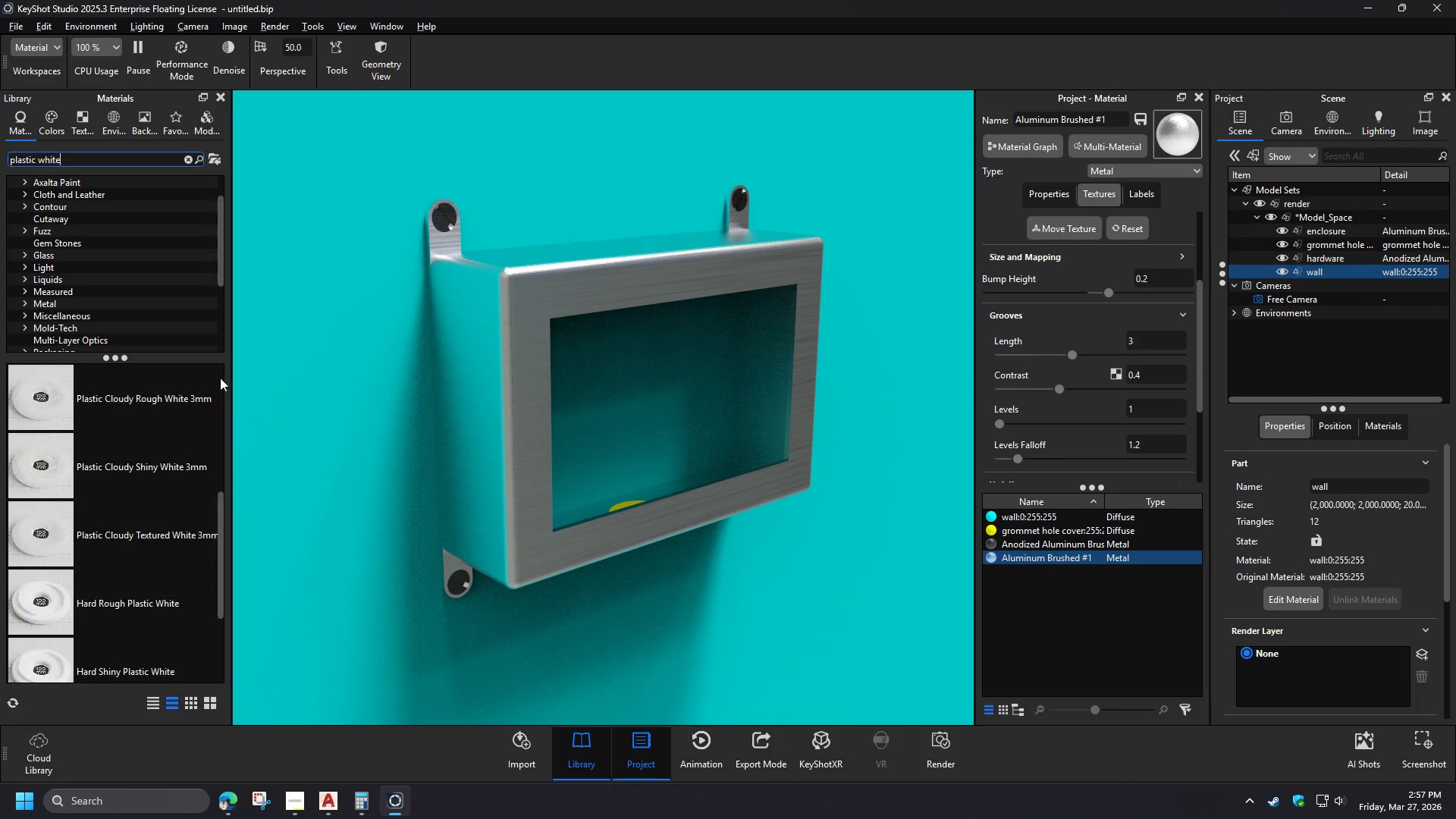 
scroll: coordinate [168, 415], scroll_direction: up, amount: 4.0
 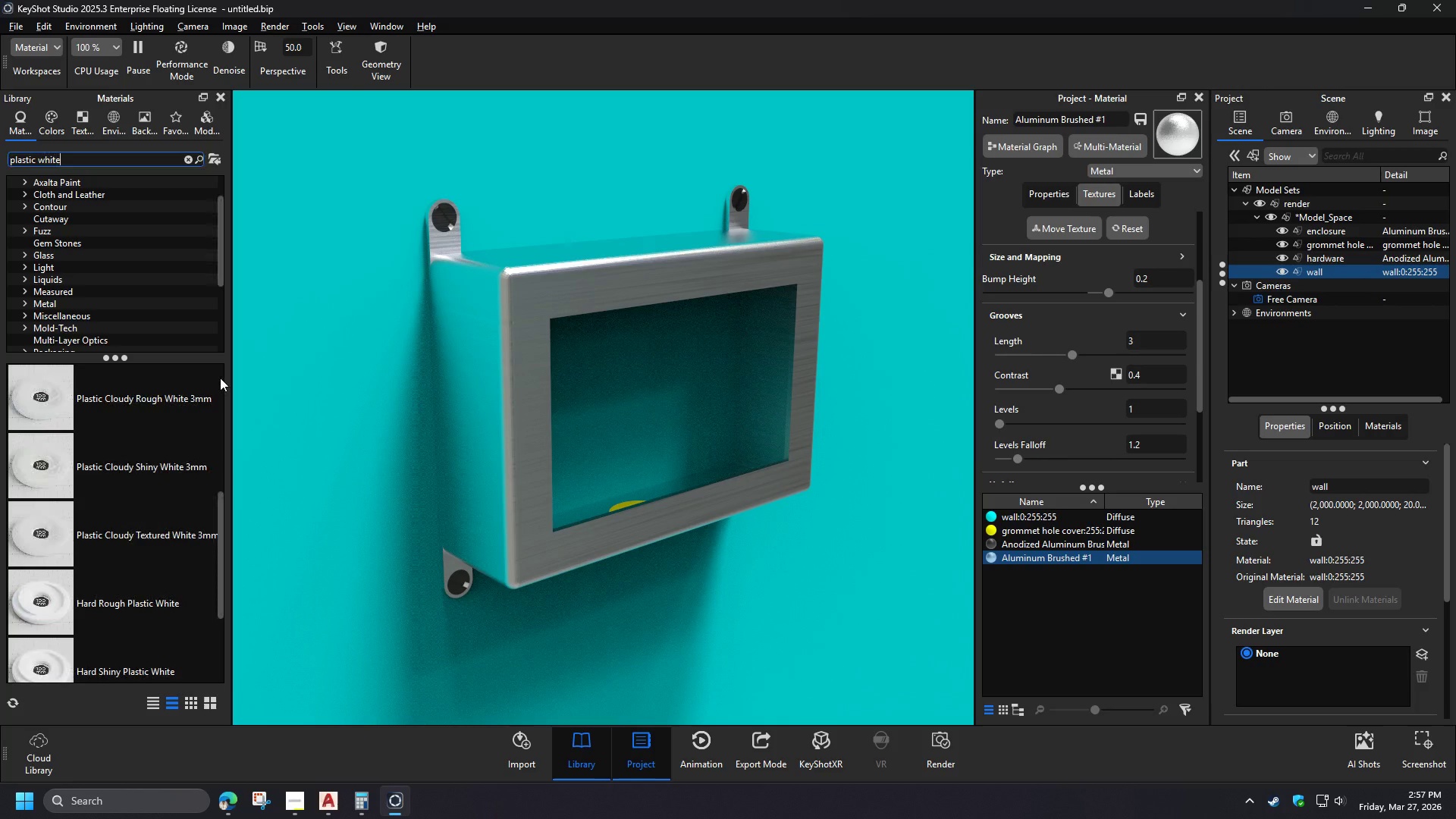 
scroll: coordinate [163, 422], scroll_direction: down, amount: 1.0
 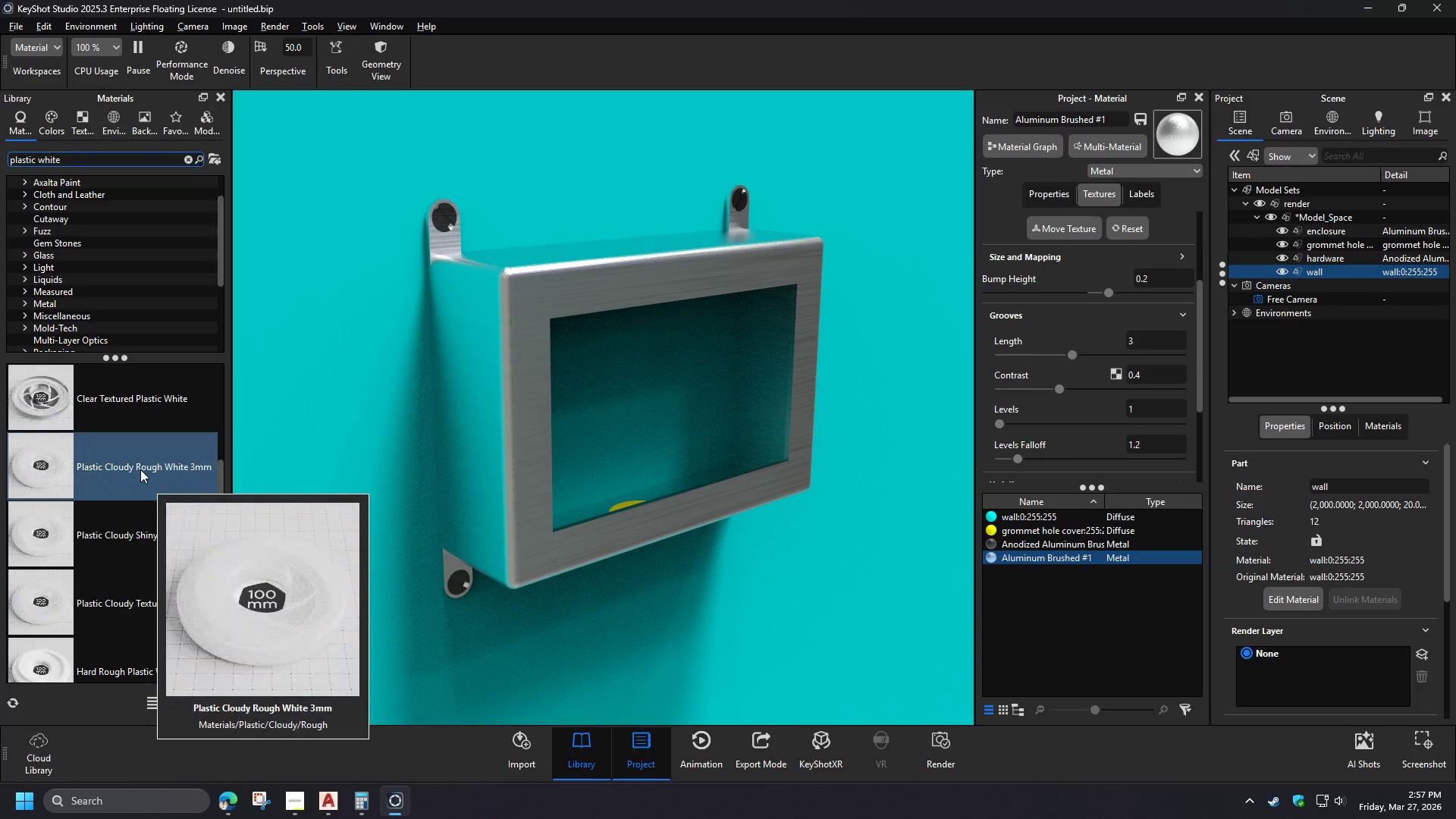 
left_click_drag(start_coordinate=[220, 556], to_coordinate=[221, 596])
 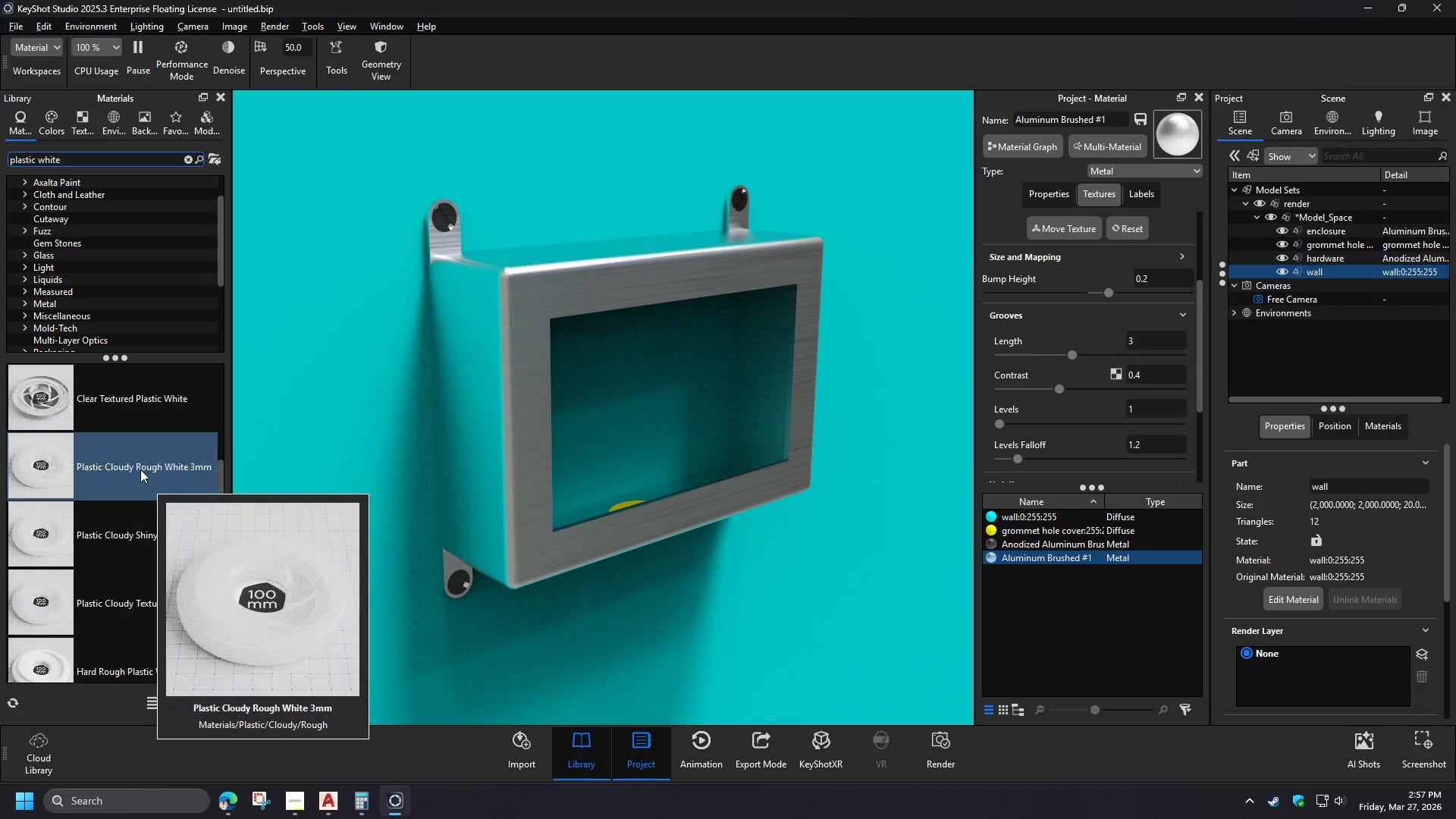 
left_click_drag(start_coordinate=[52, 607], to_coordinate=[293, 553])
 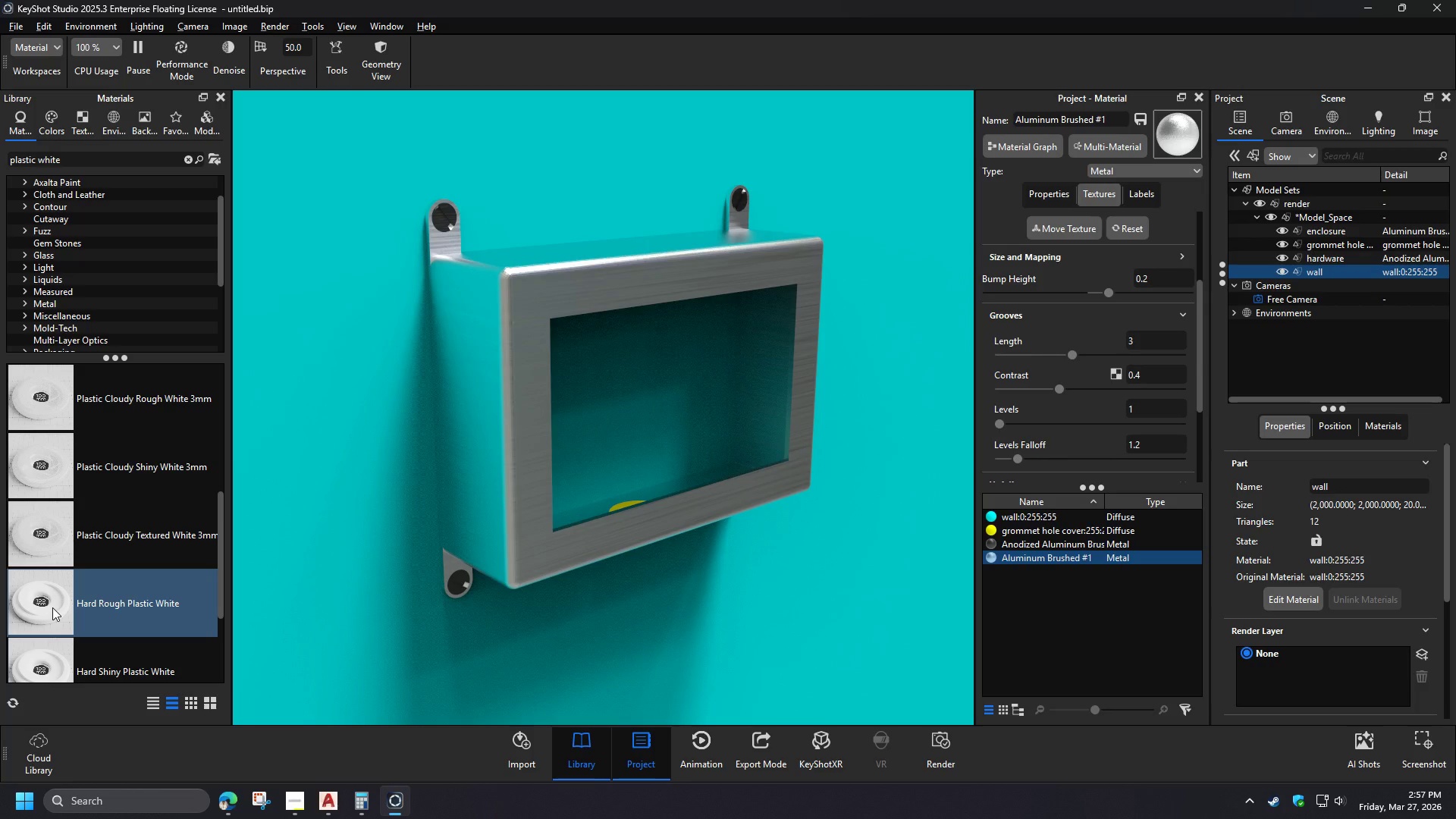 
wait(7.48)
 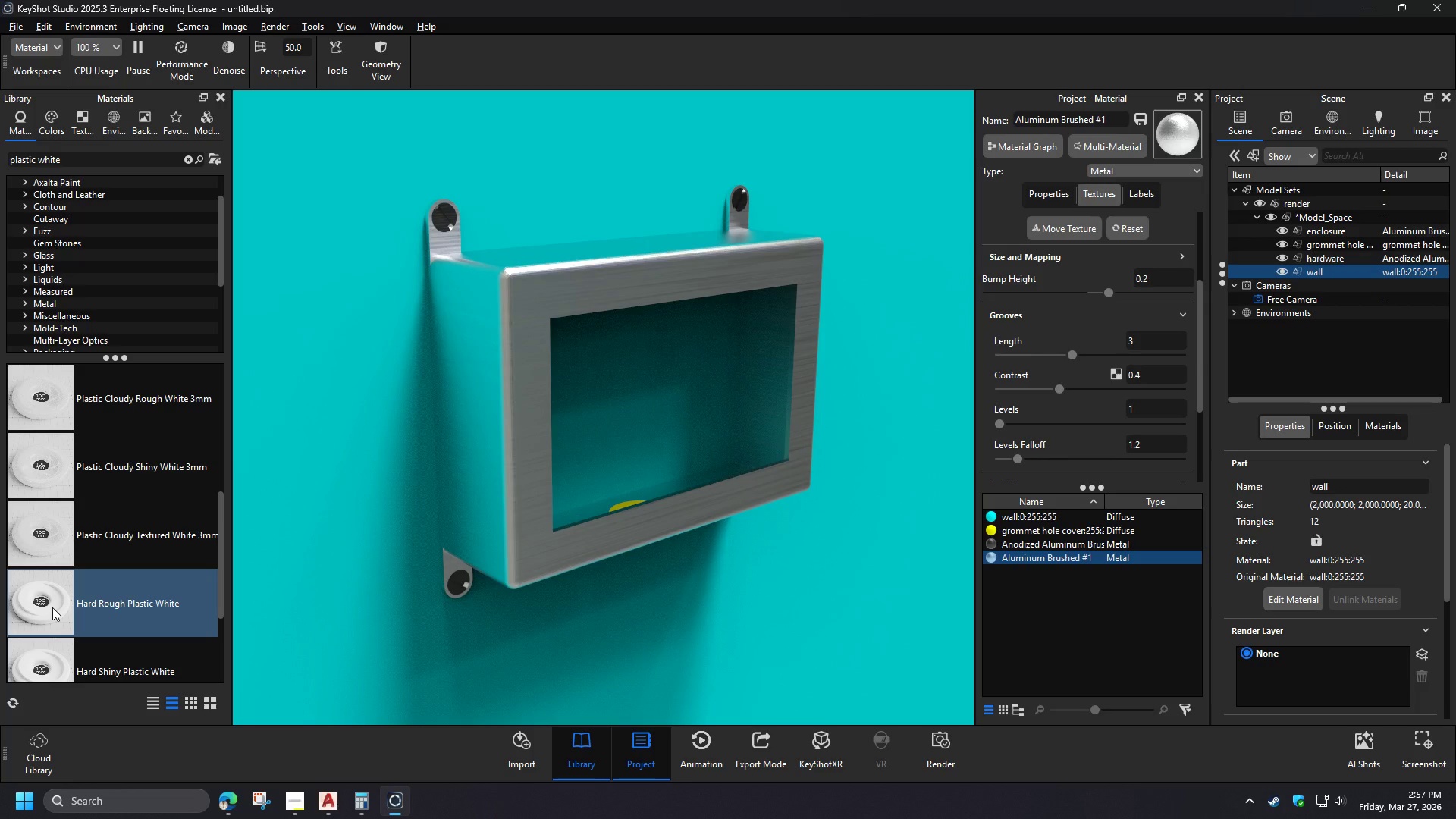 
left_click_drag(start_coordinate=[61, 154], to_coordinate=[0, 171])
 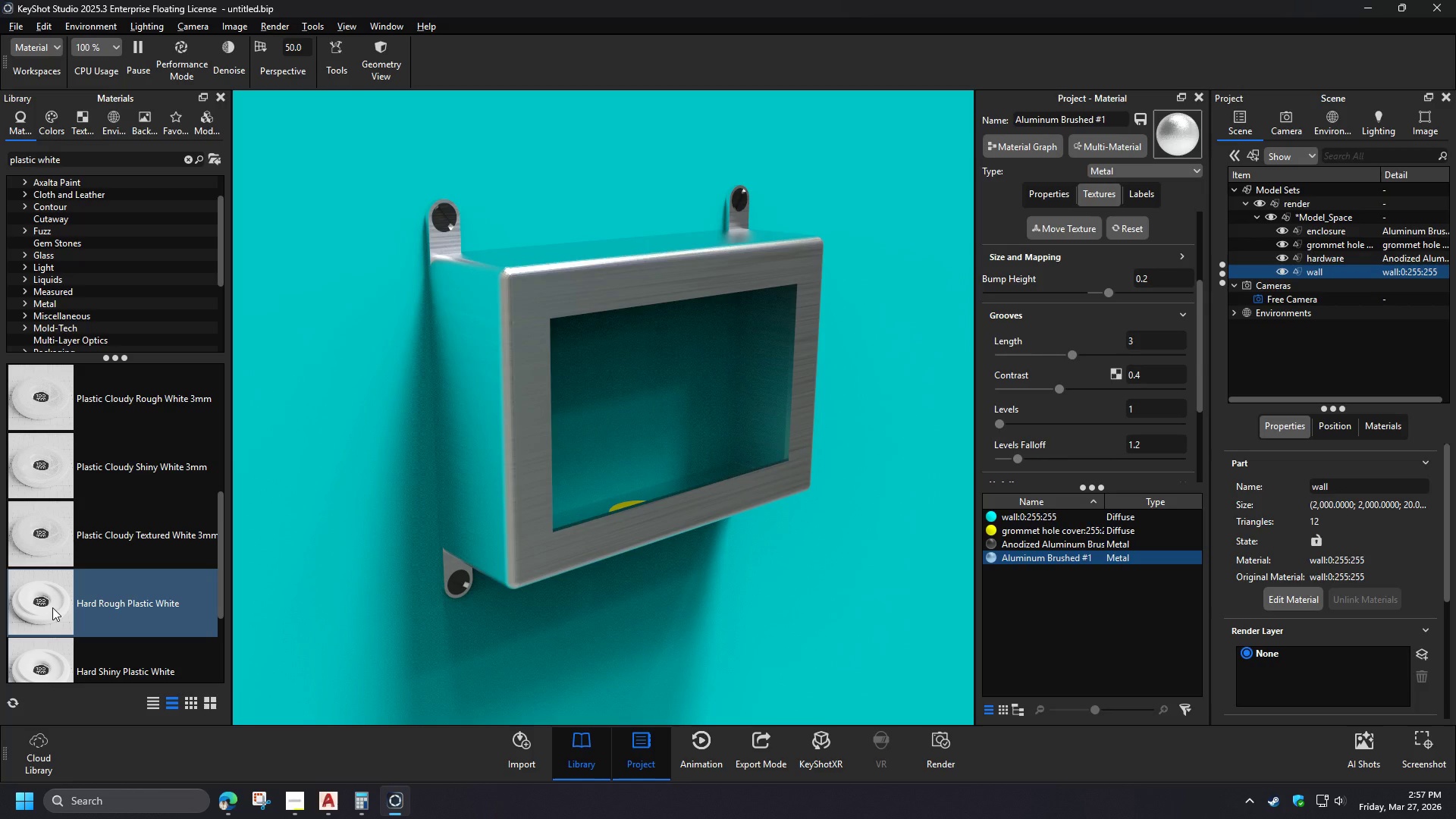 
hold_key(key=Backspace, duration=1.5)
 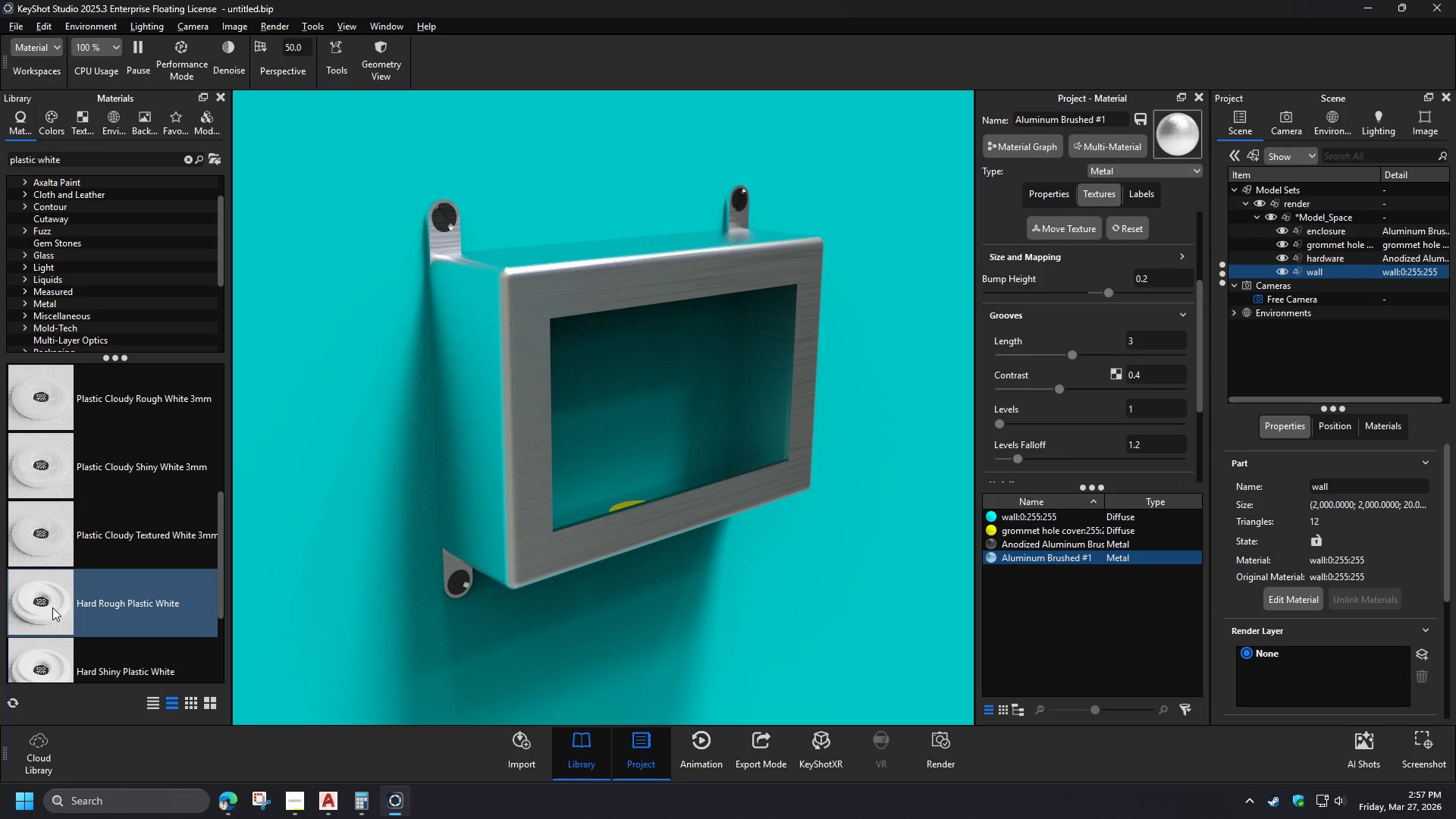 
hold_key(key=Backspace, duration=0.53)
 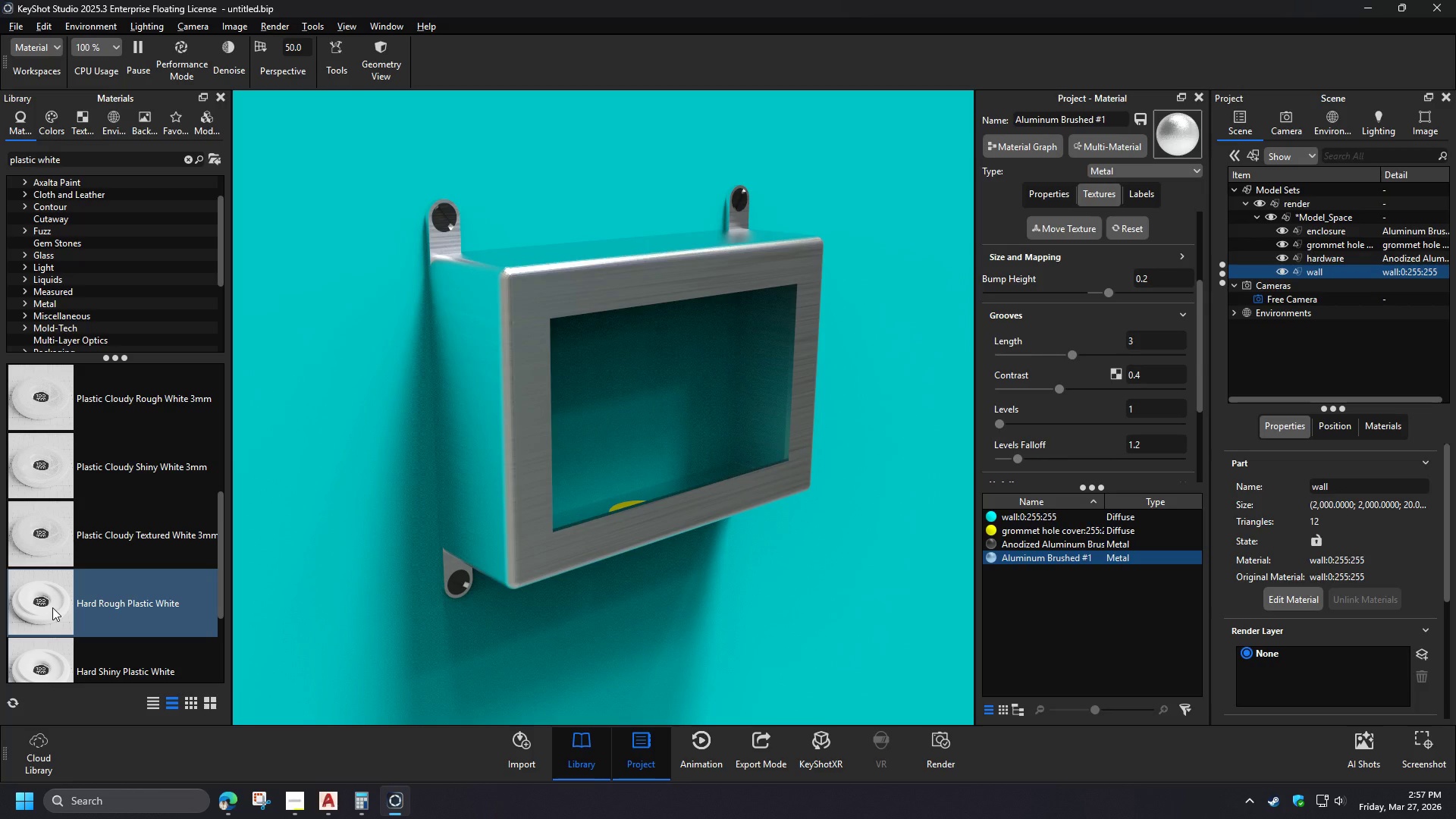 
type(paint)
 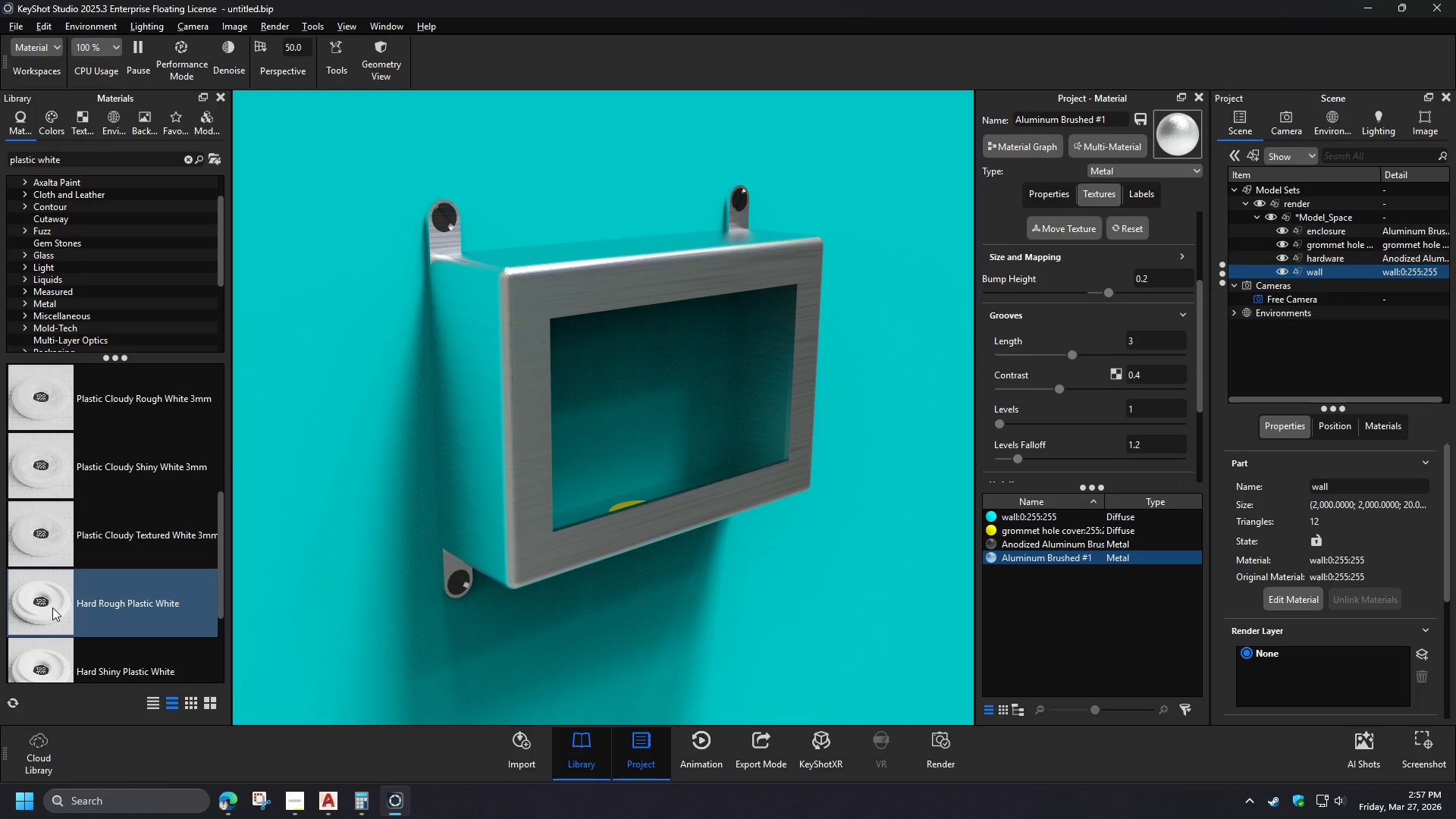 
type( white)
 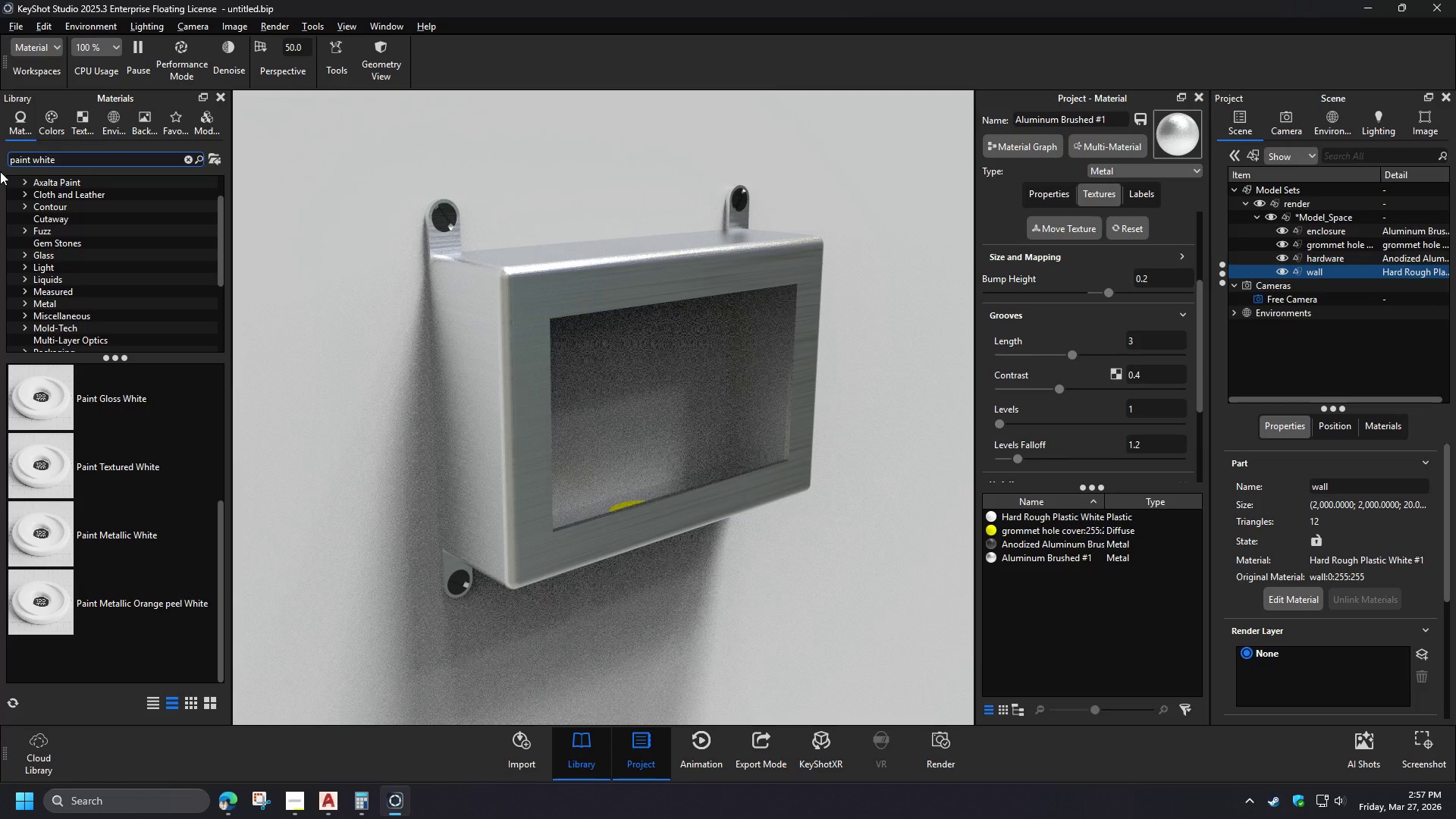 
wait(7.31)
 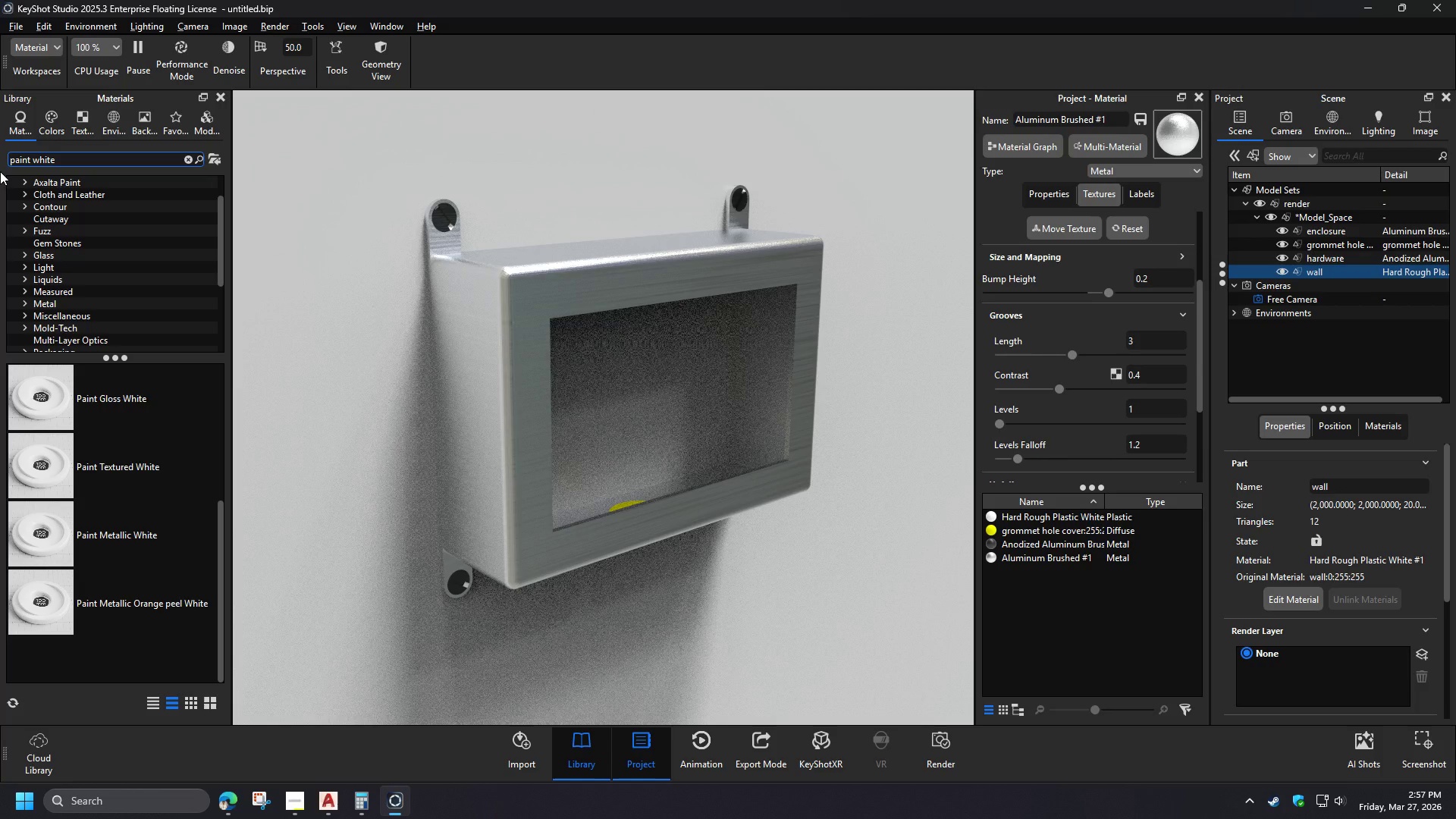 
left_click_drag(start_coordinate=[55, 605], to_coordinate=[297, 476])
 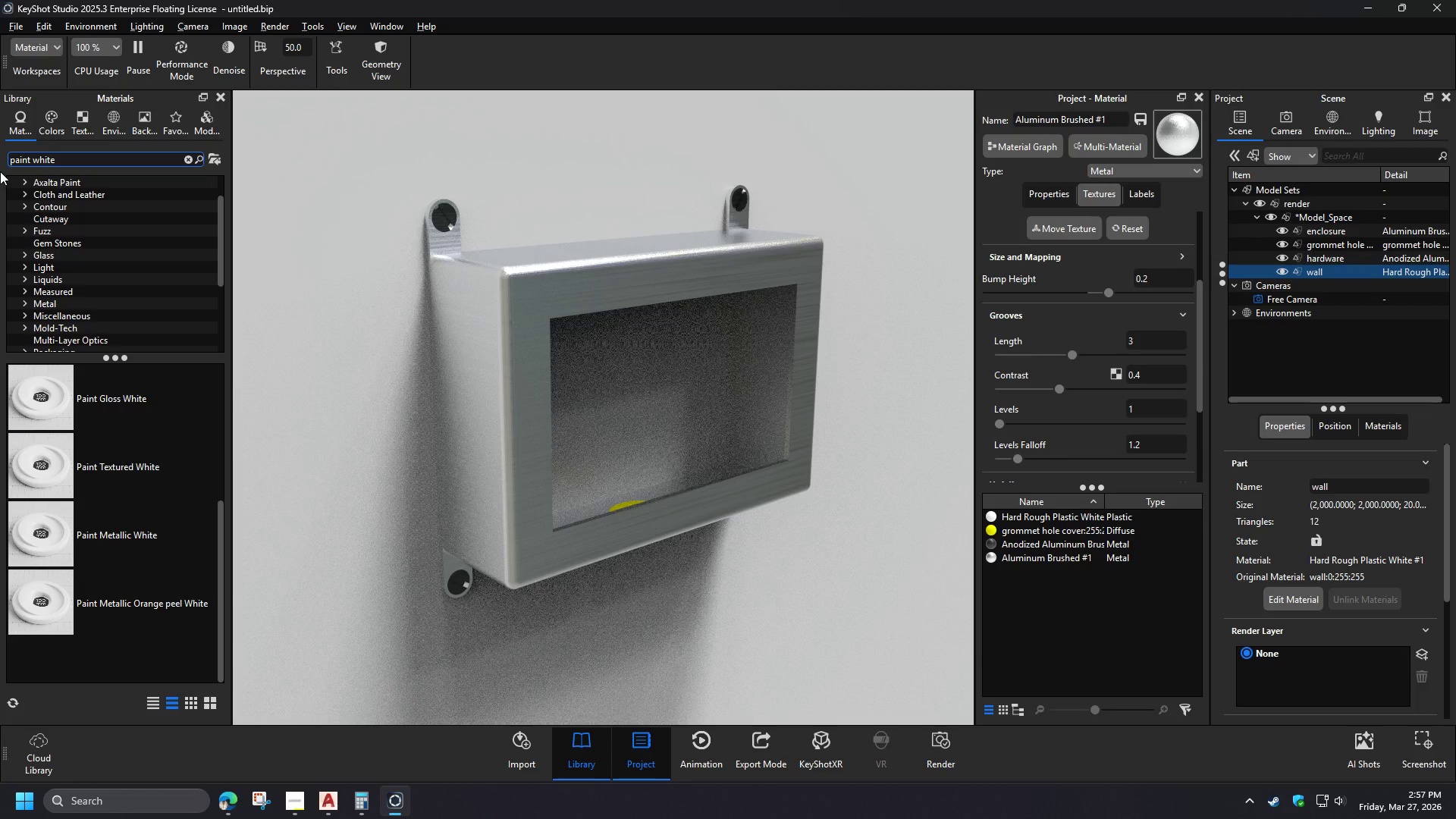 
wait(7.61)
 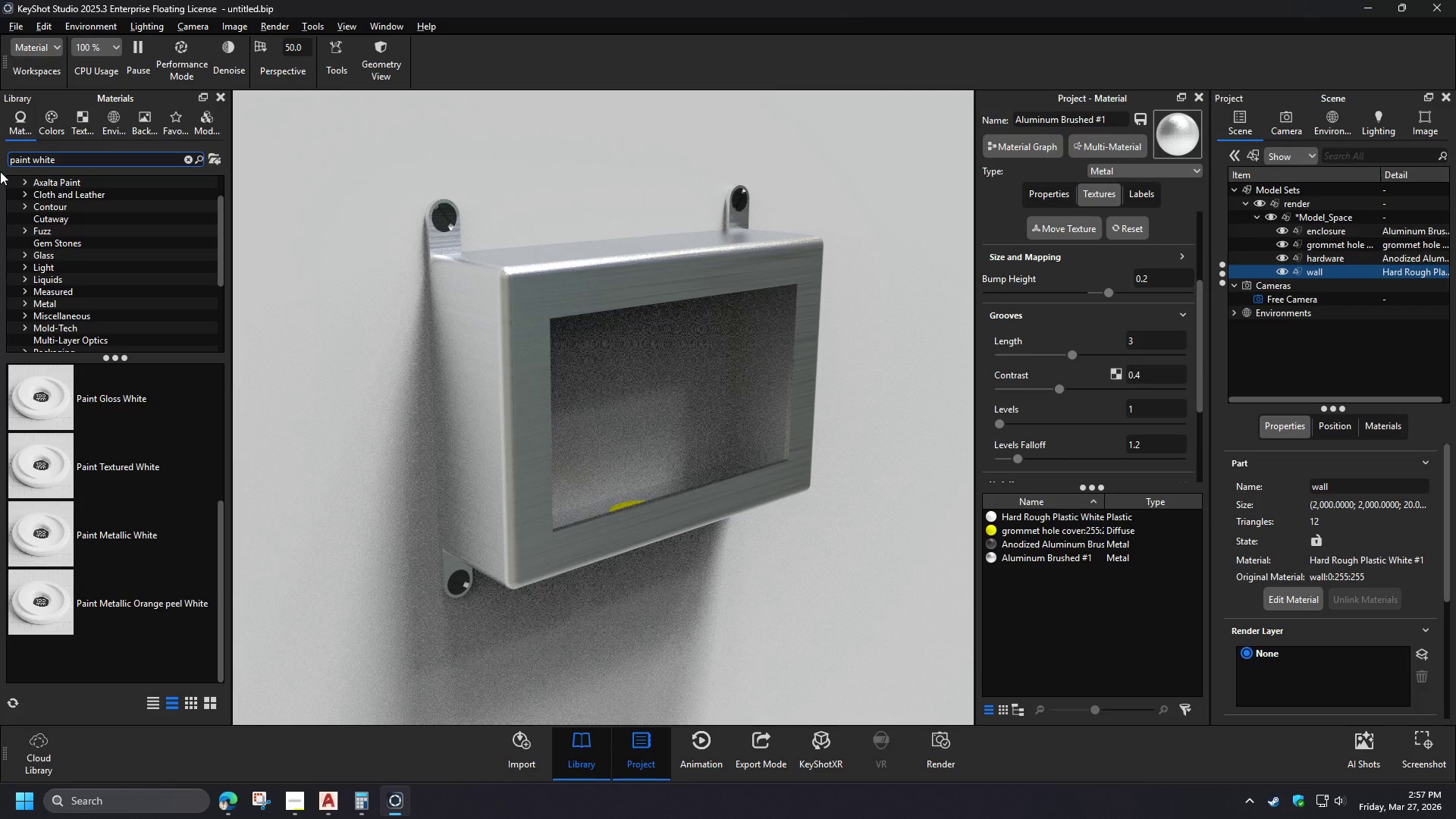 
left_click_drag(start_coordinate=[33, 163], to_coordinate=[99, 158])
 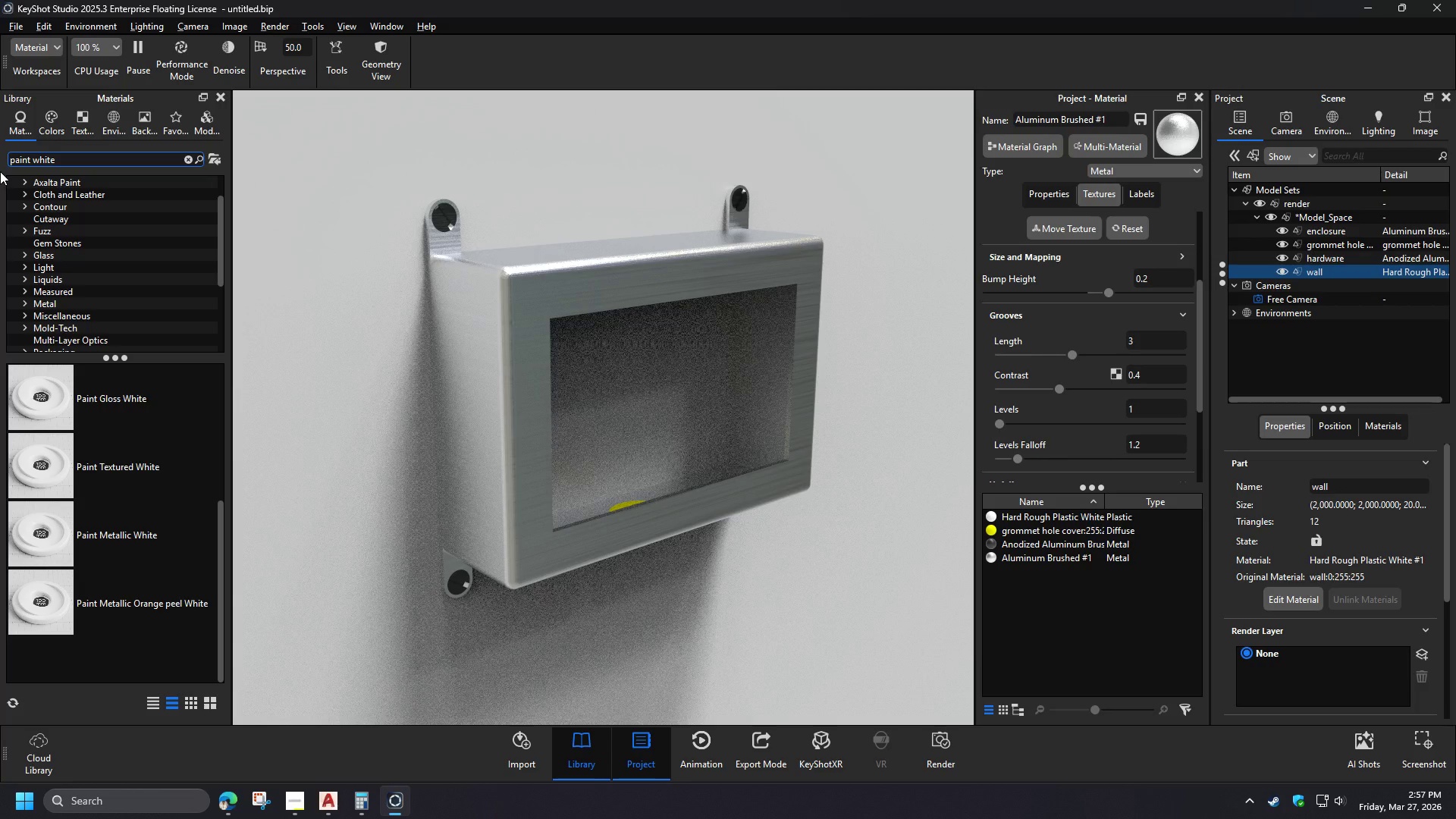 
type(grey)
 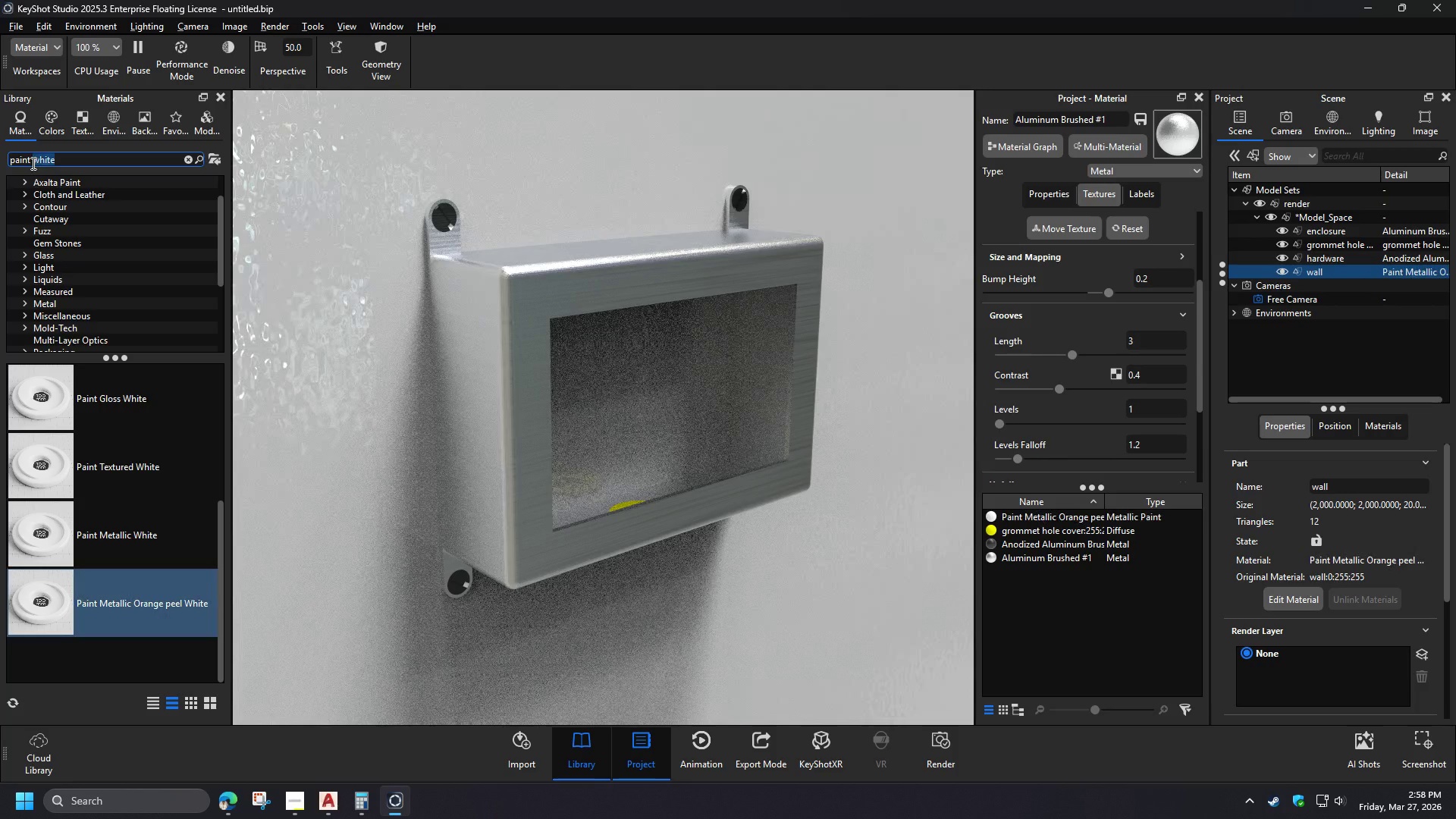 
scroll: coordinate [164, 457], scroll_direction: down, amount: 1.0
 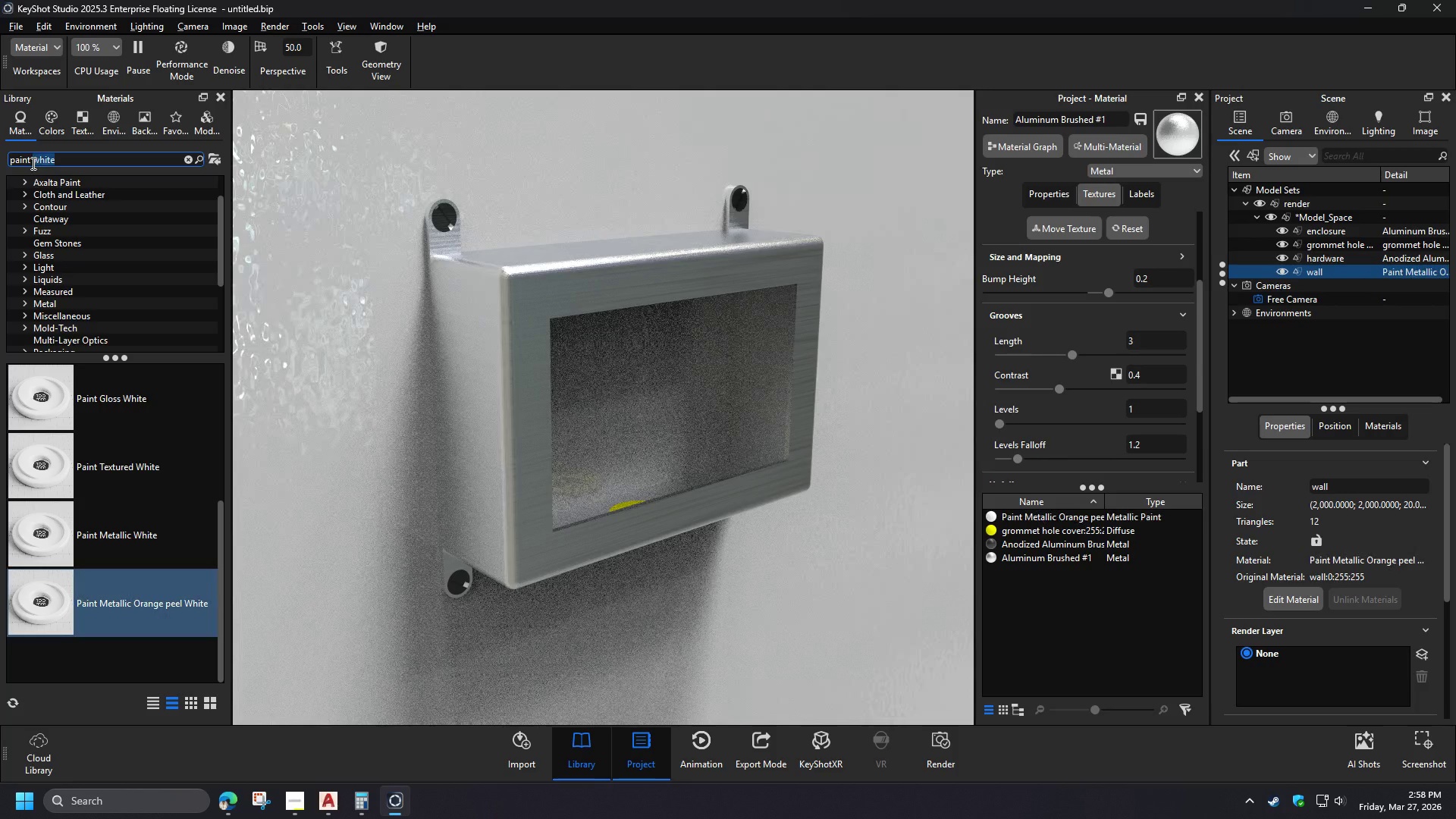 
left_click_drag(start_coordinate=[67, 599], to_coordinate=[304, 488])
 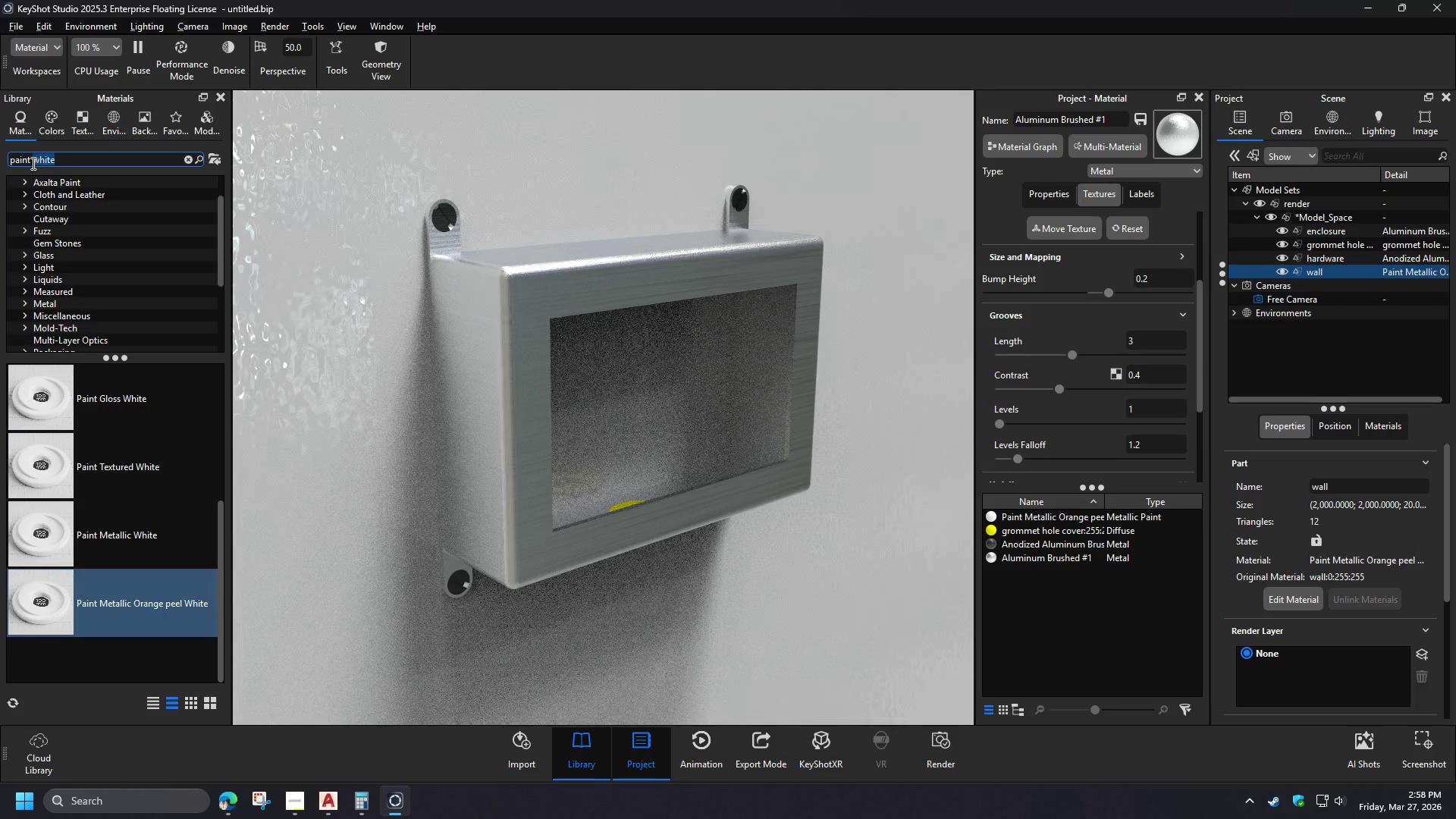 
wait(9.76)
 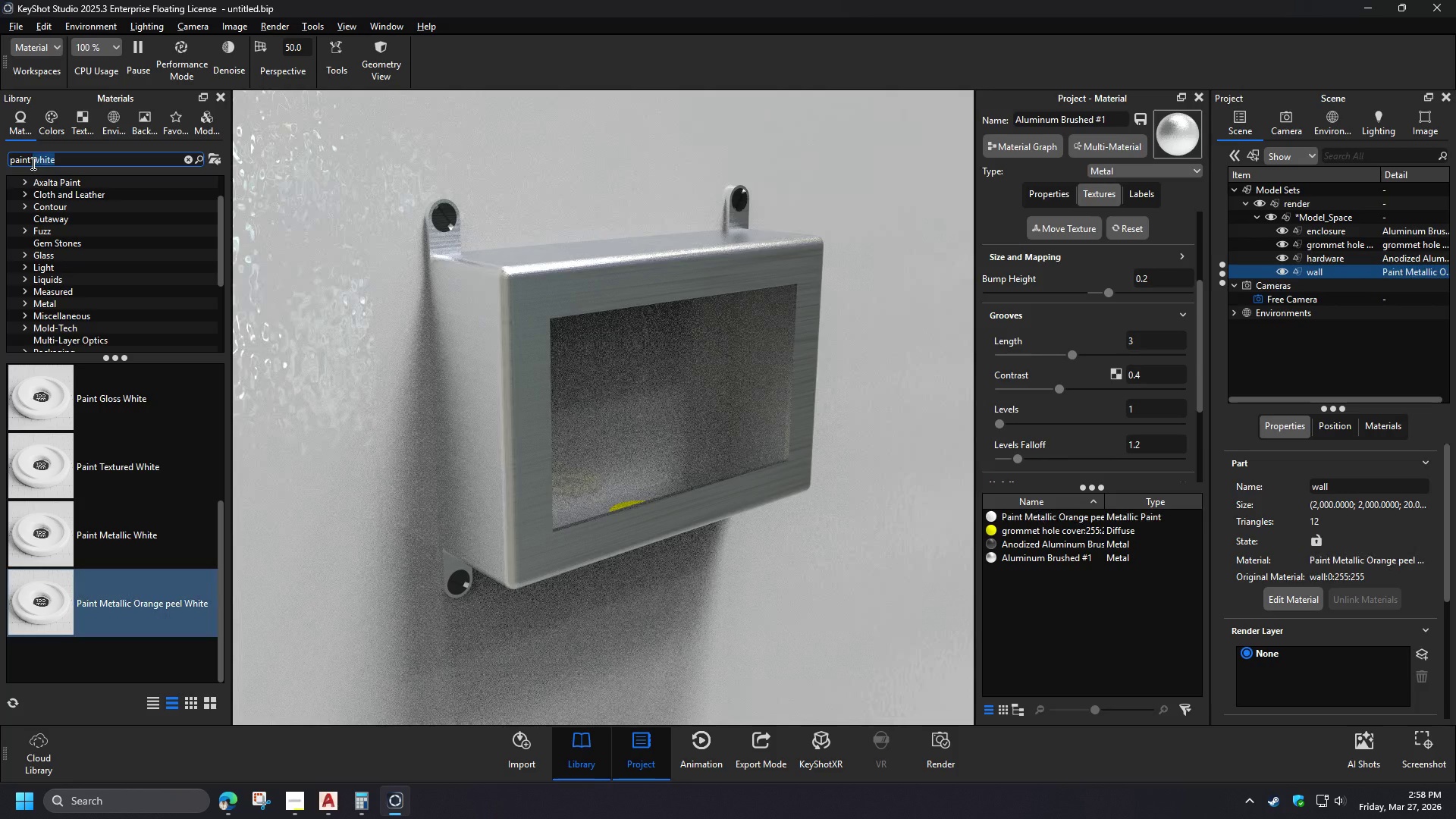 
left_click_drag(start_coordinate=[99, 411], to_coordinate=[309, 426])
 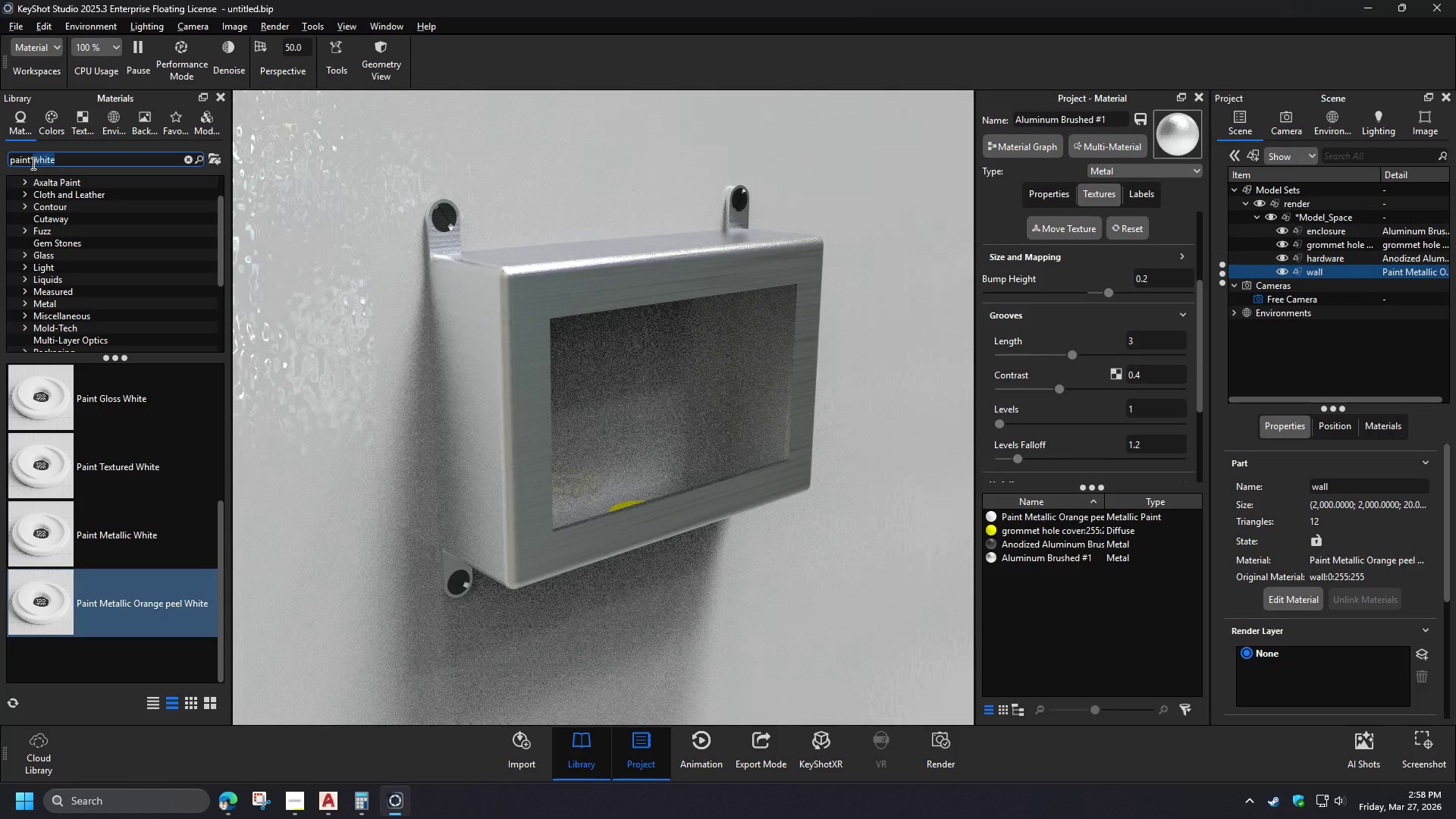 
scroll: coordinate [136, 532], scroll_direction: down, amount: 2.0
 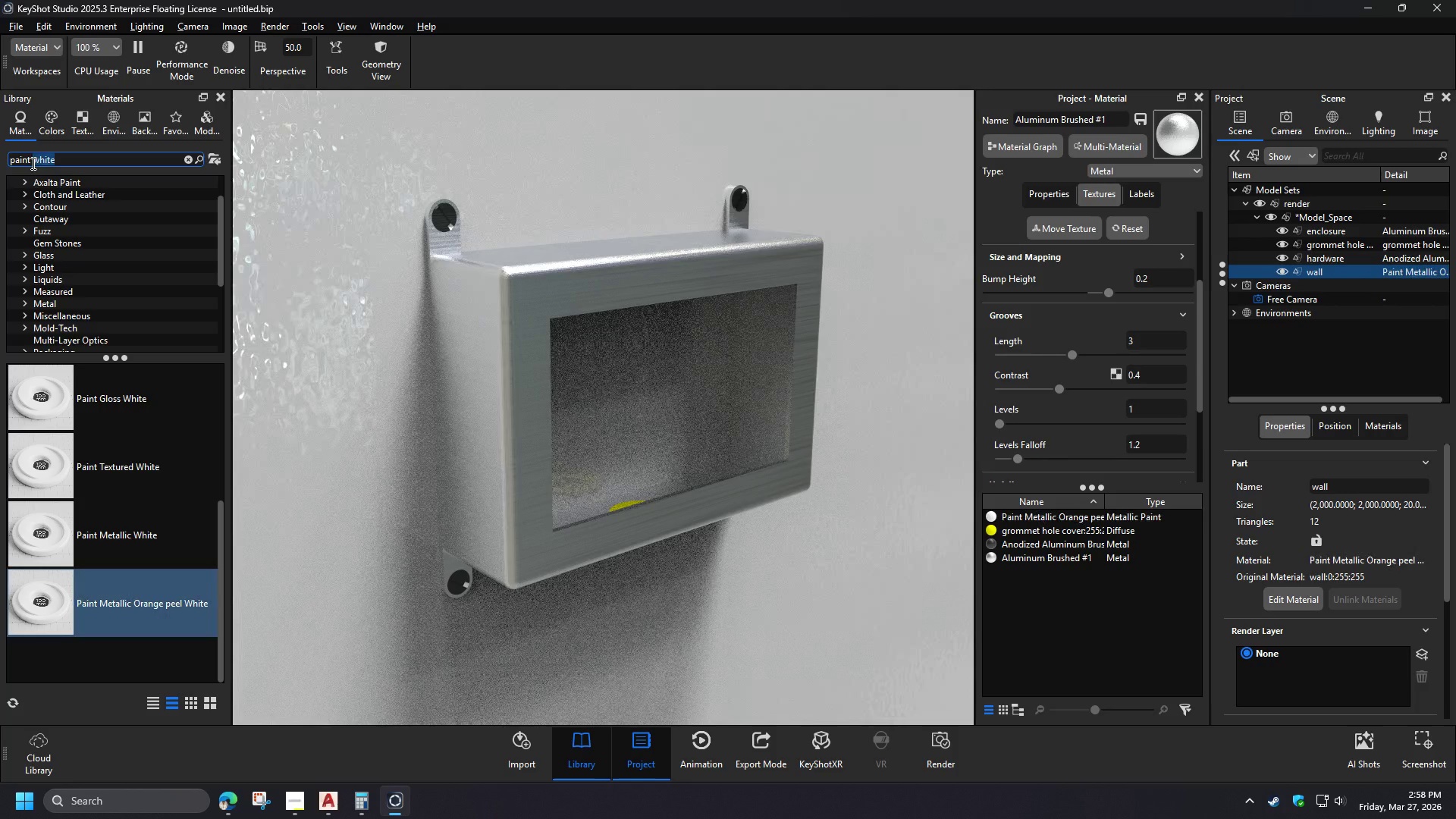 
scroll: coordinate [136, 532], scroll_direction: none, amount: 0.0
 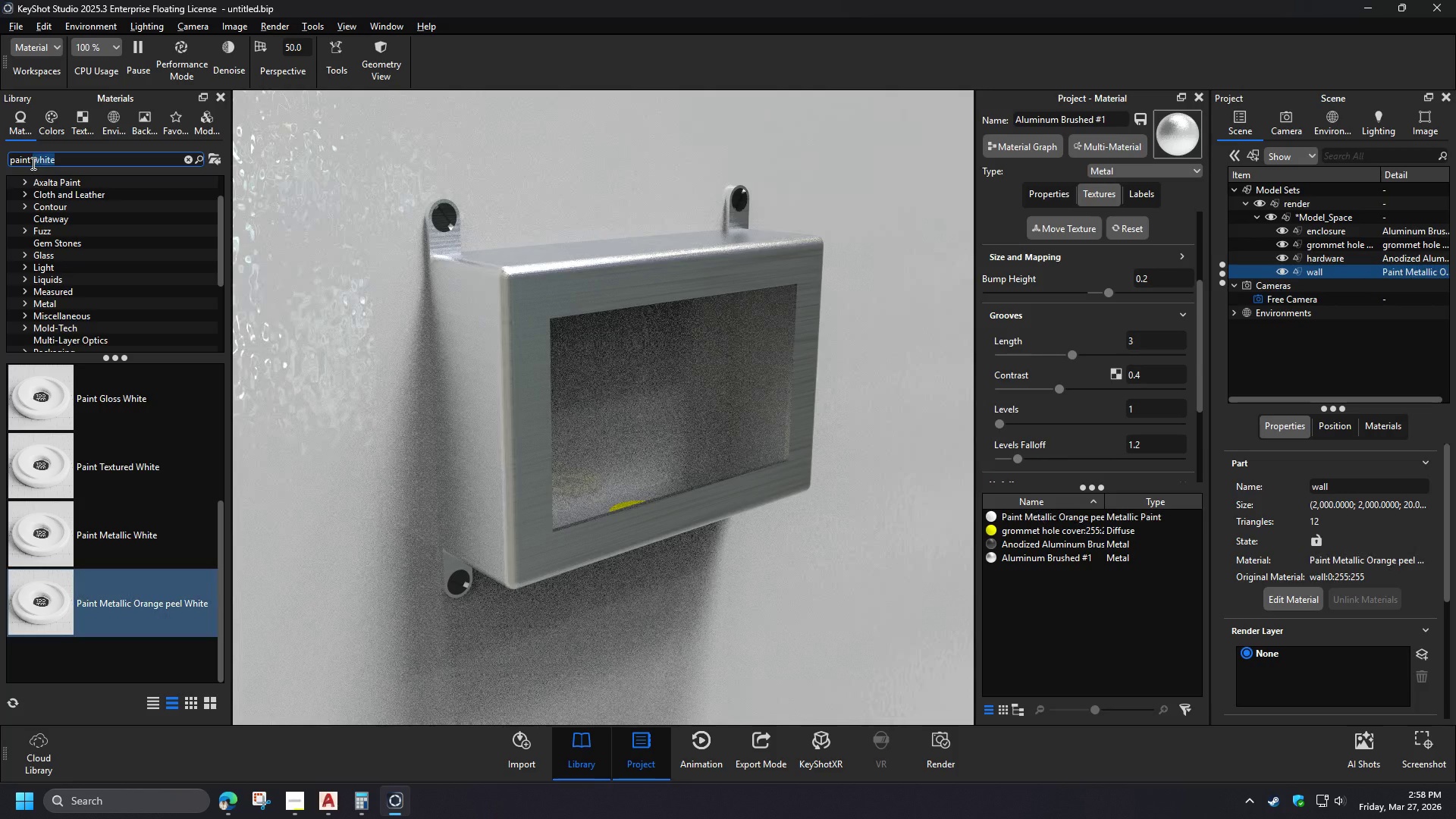 
scroll: coordinate [132, 542], scroll_direction: up, amount: 3.0
 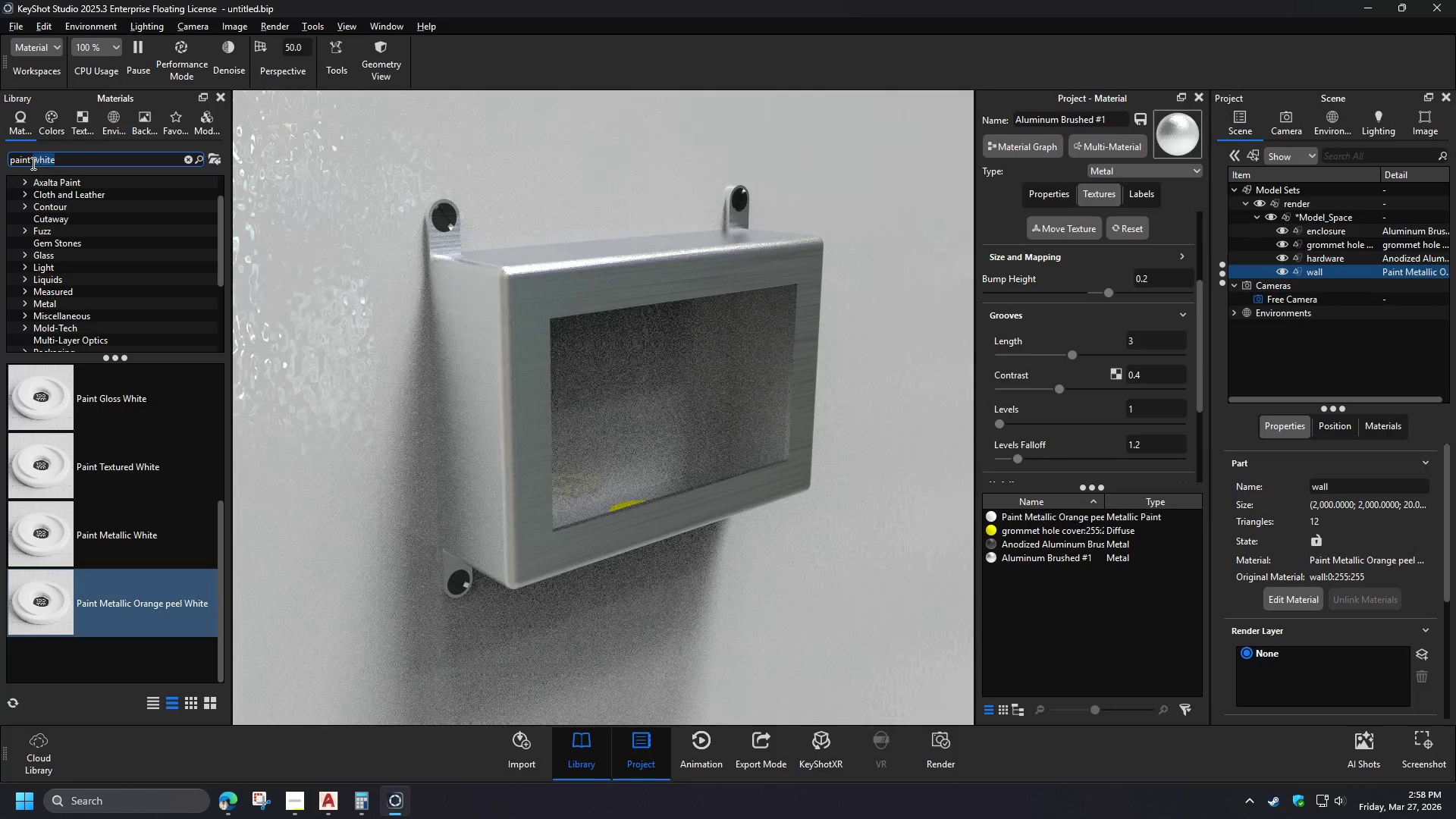 
left_click_drag(start_coordinate=[39, 412], to_coordinate=[312, 448])
 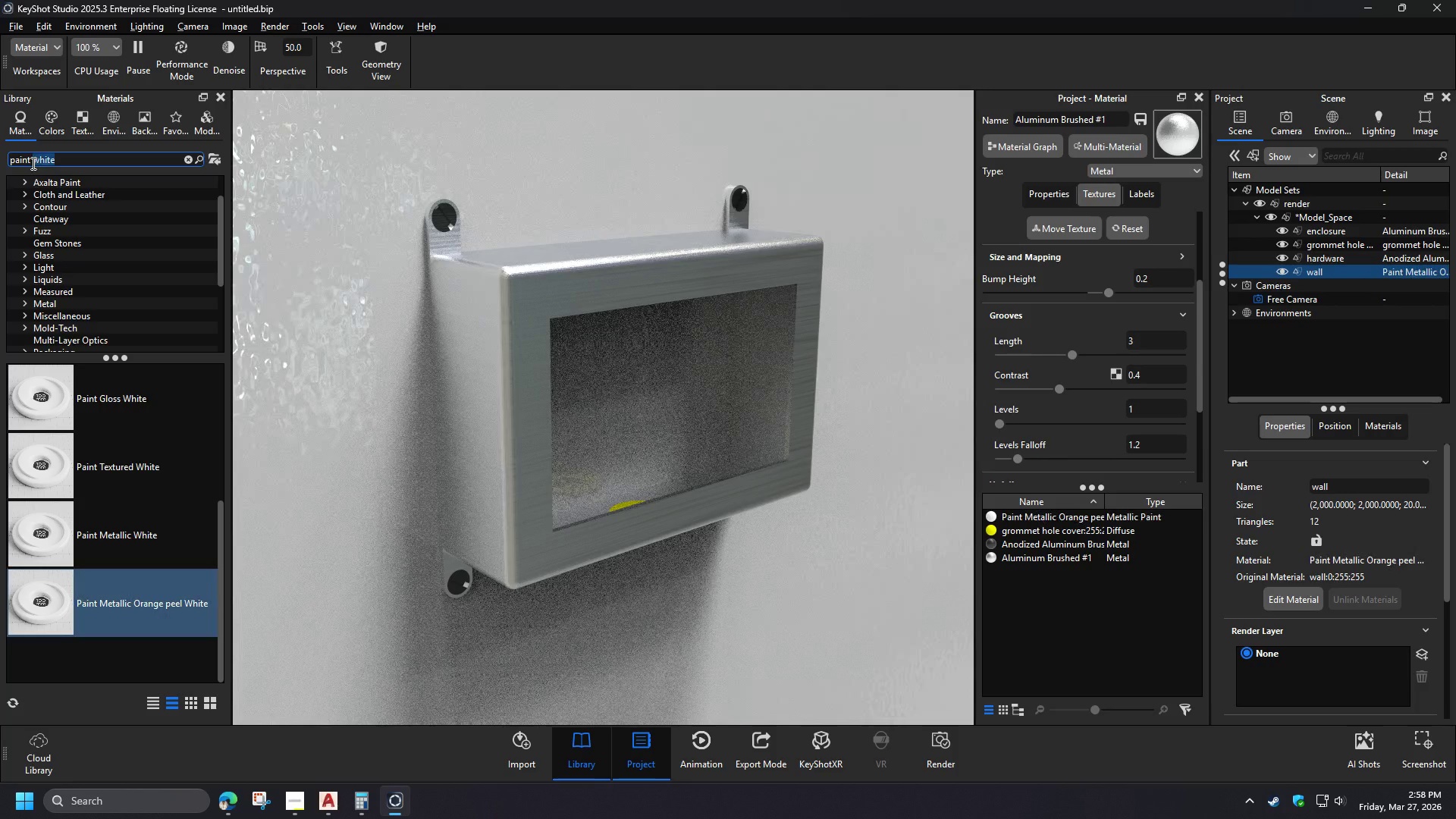 
wait(7.58)
 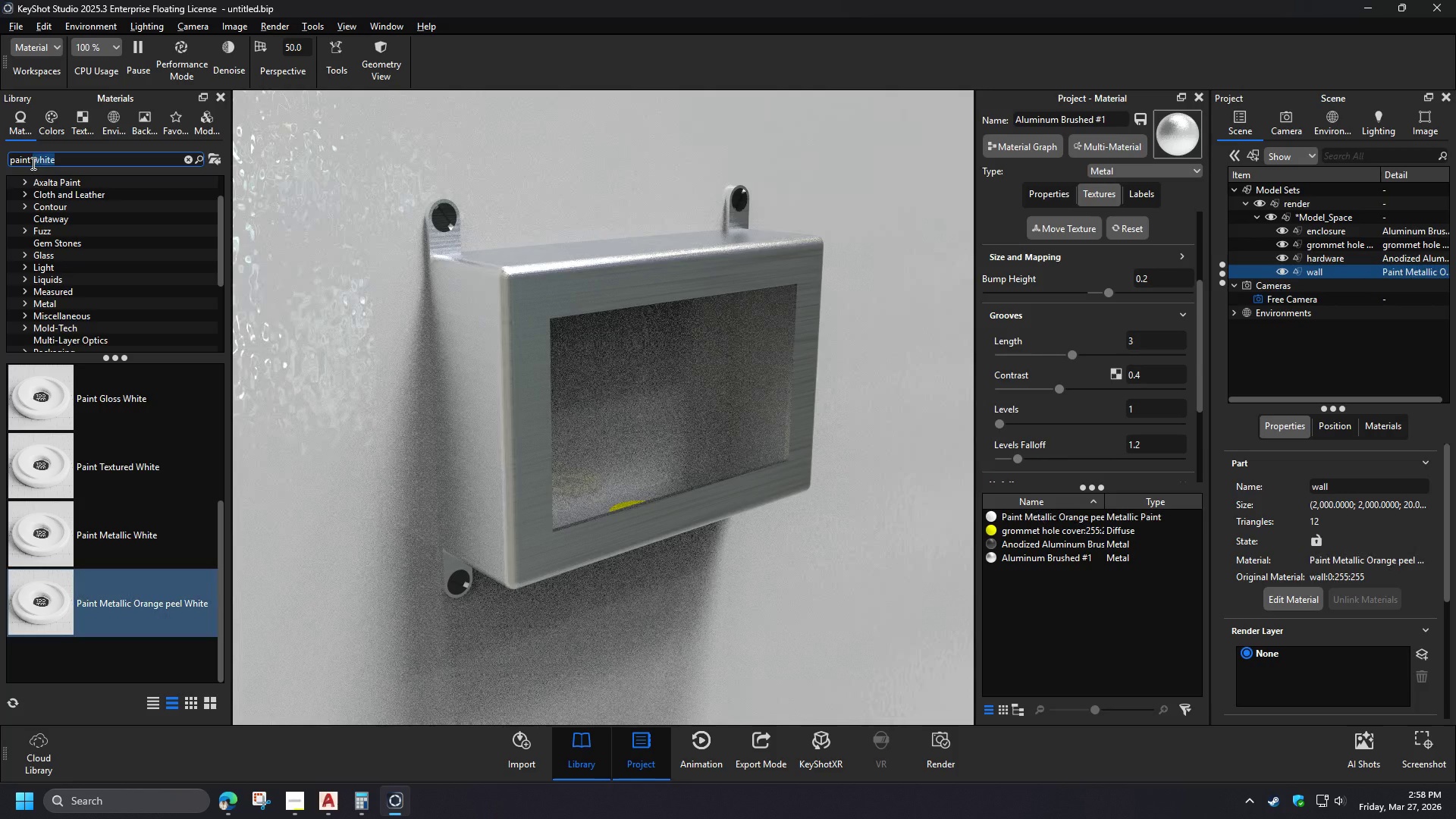 
left_click_drag(start_coordinate=[62, 161], to_coordinate=[0, 162])
 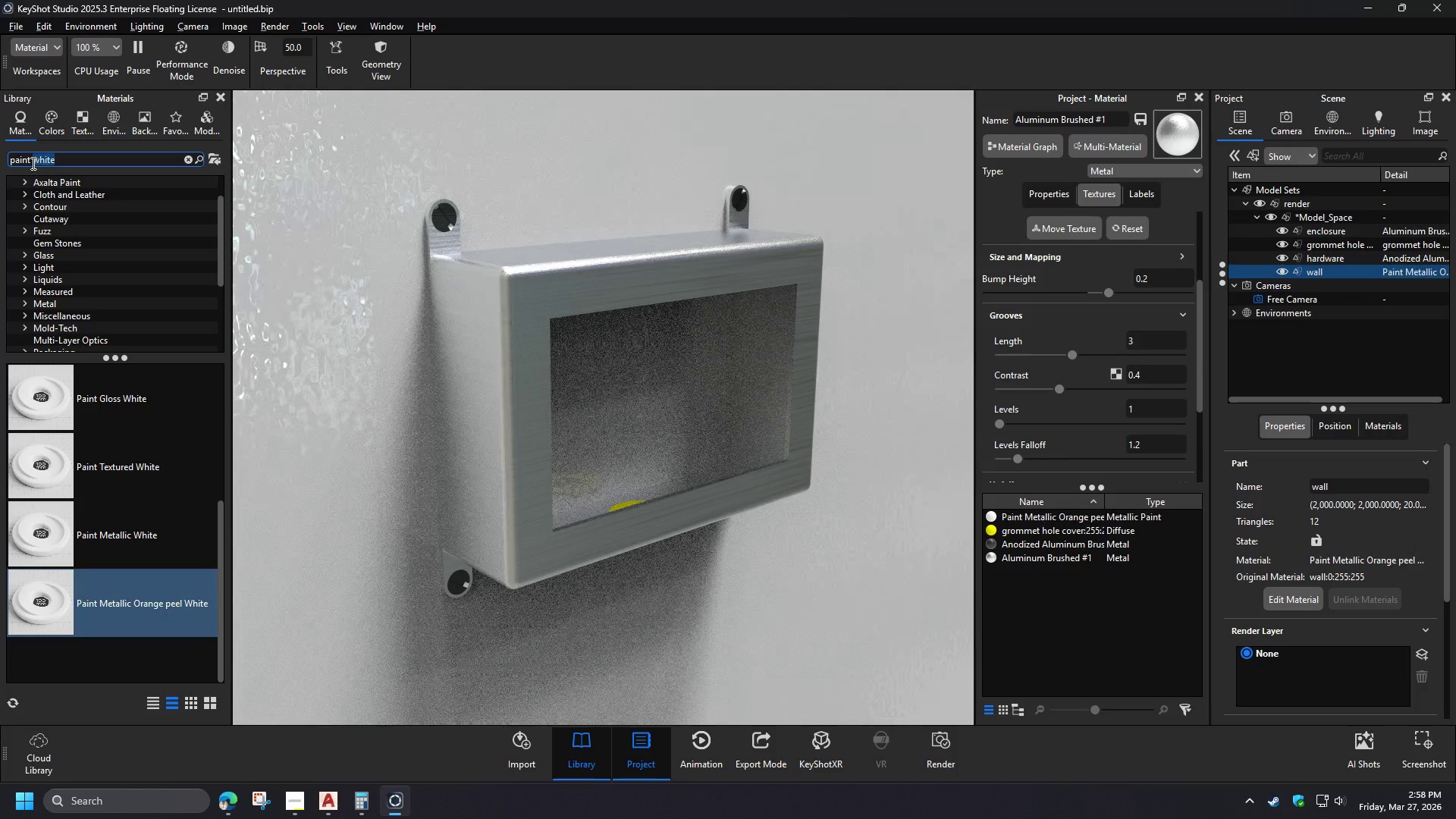 
scroll: coordinate [146, 522], scroll_direction: up, amount: 4.0
 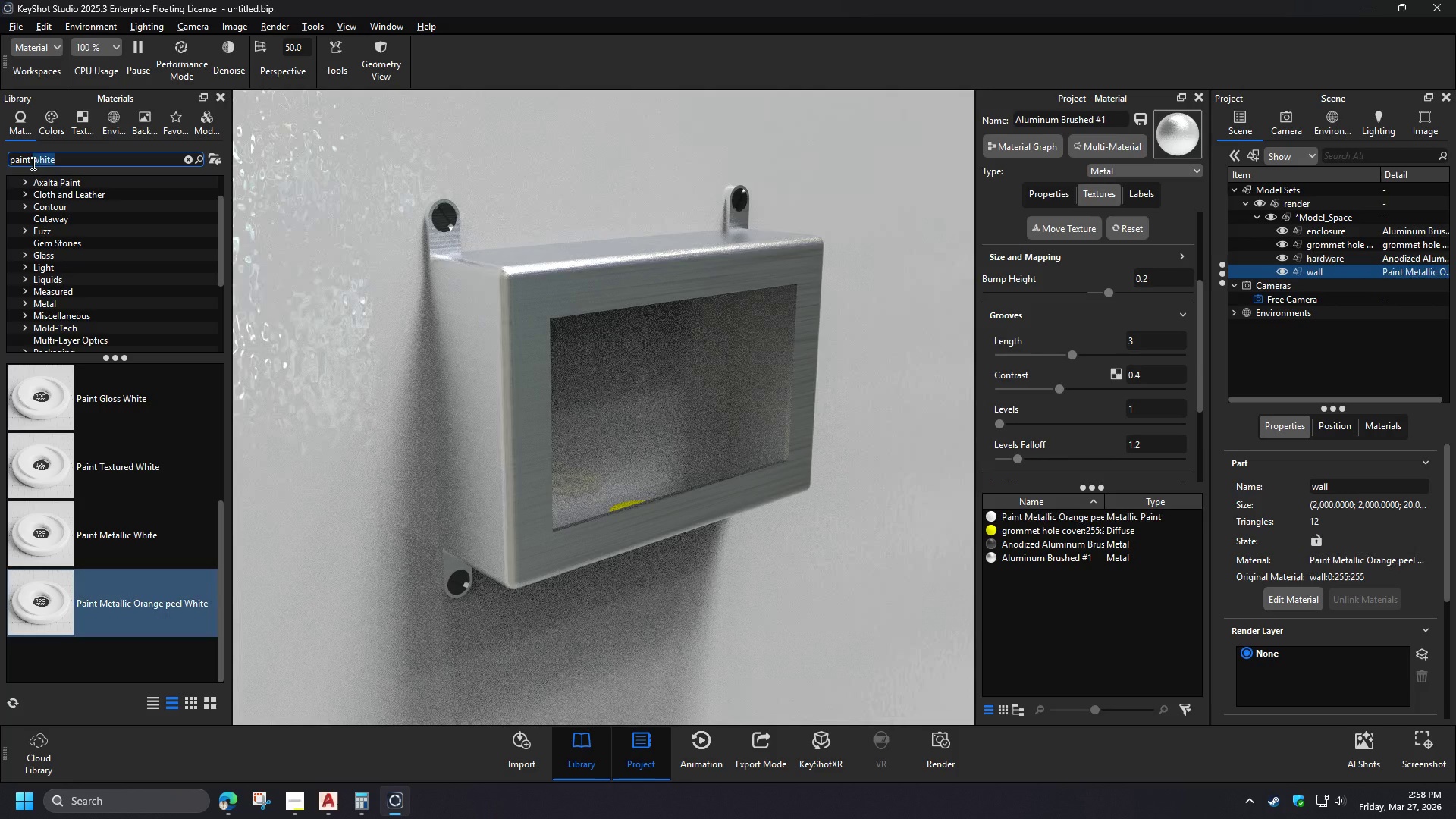 
scroll: coordinate [163, 514], scroll_direction: down, amount: 3.0
 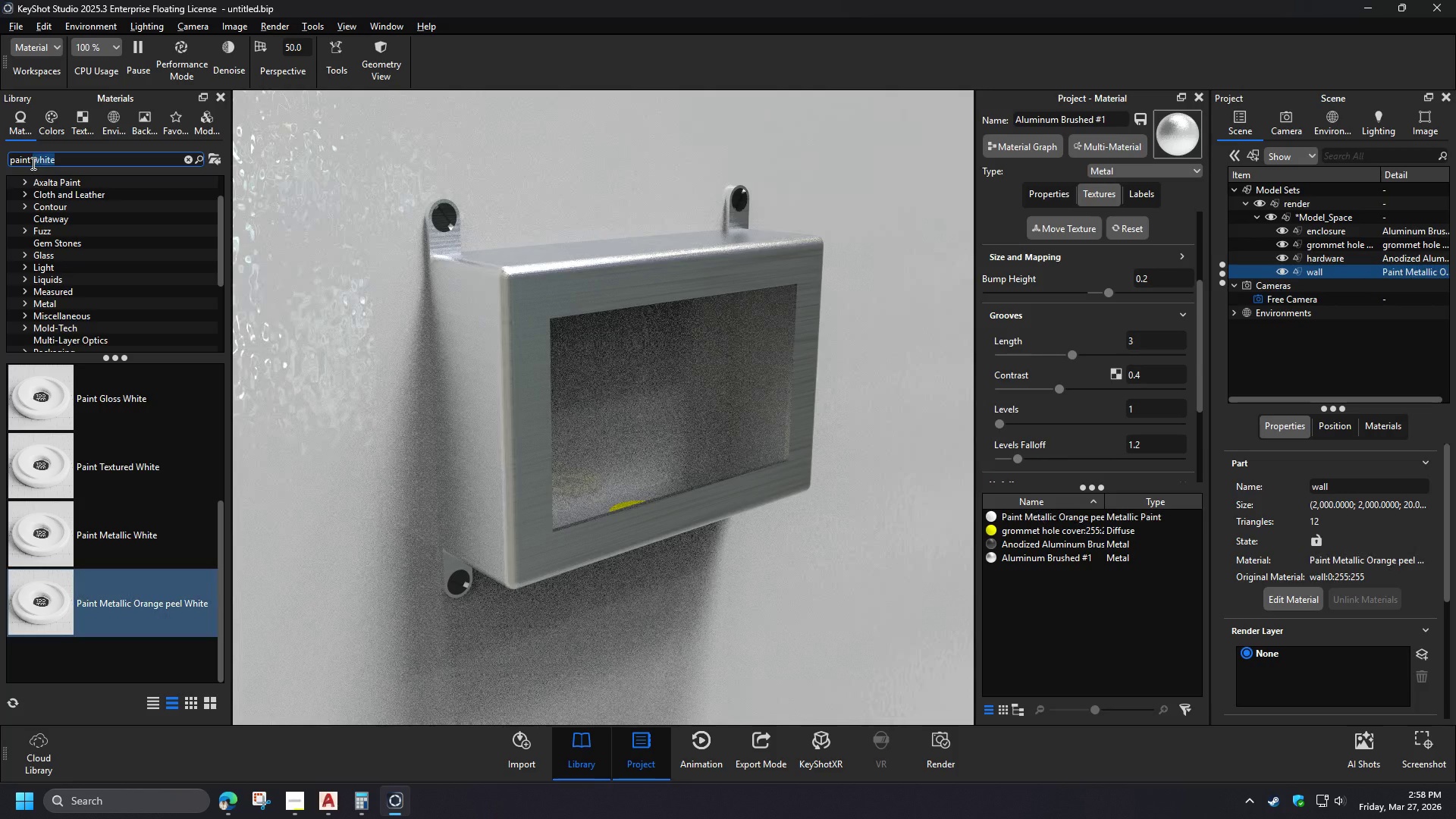 
type(cloud)
 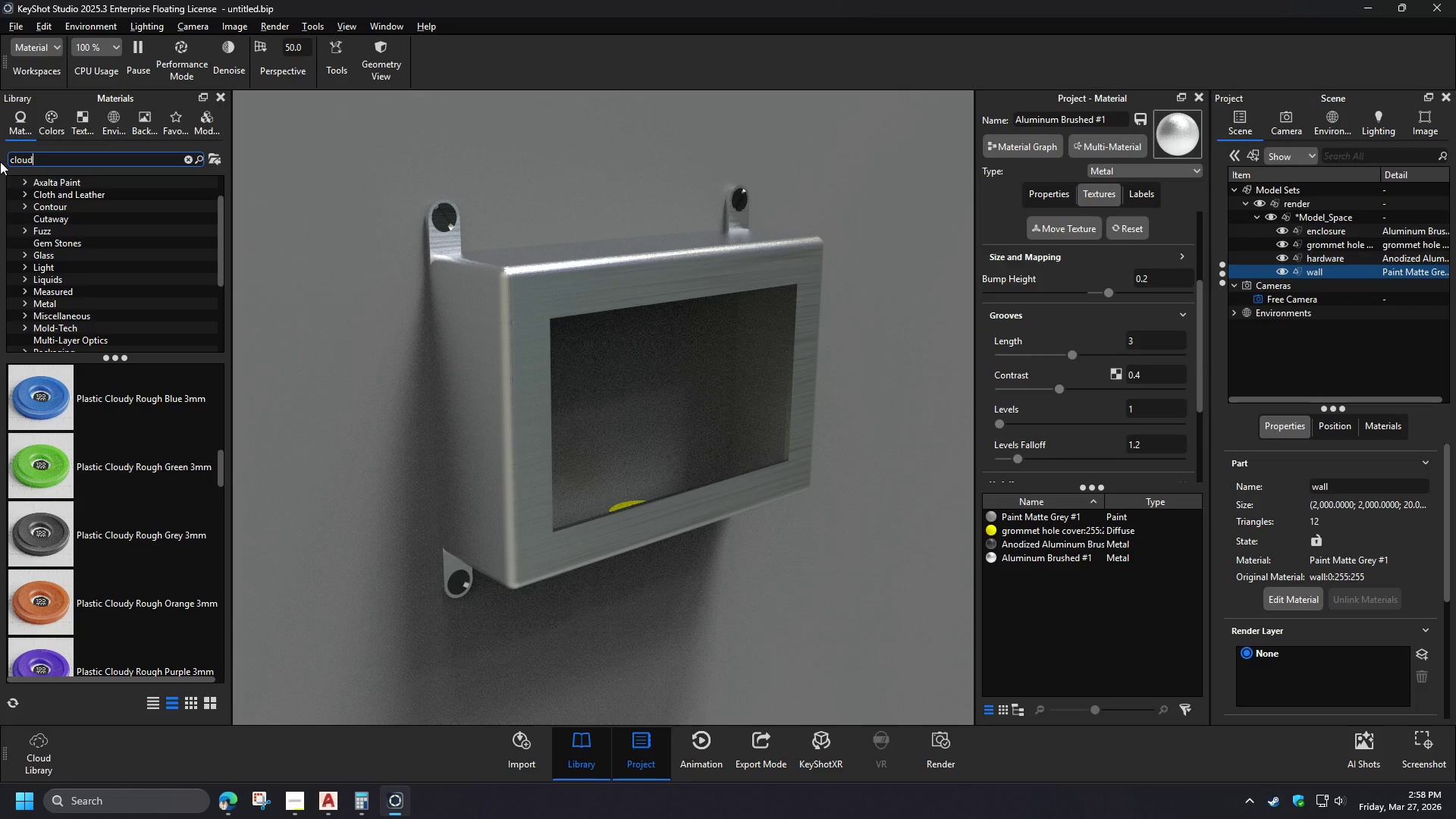 
wait(14.39)
 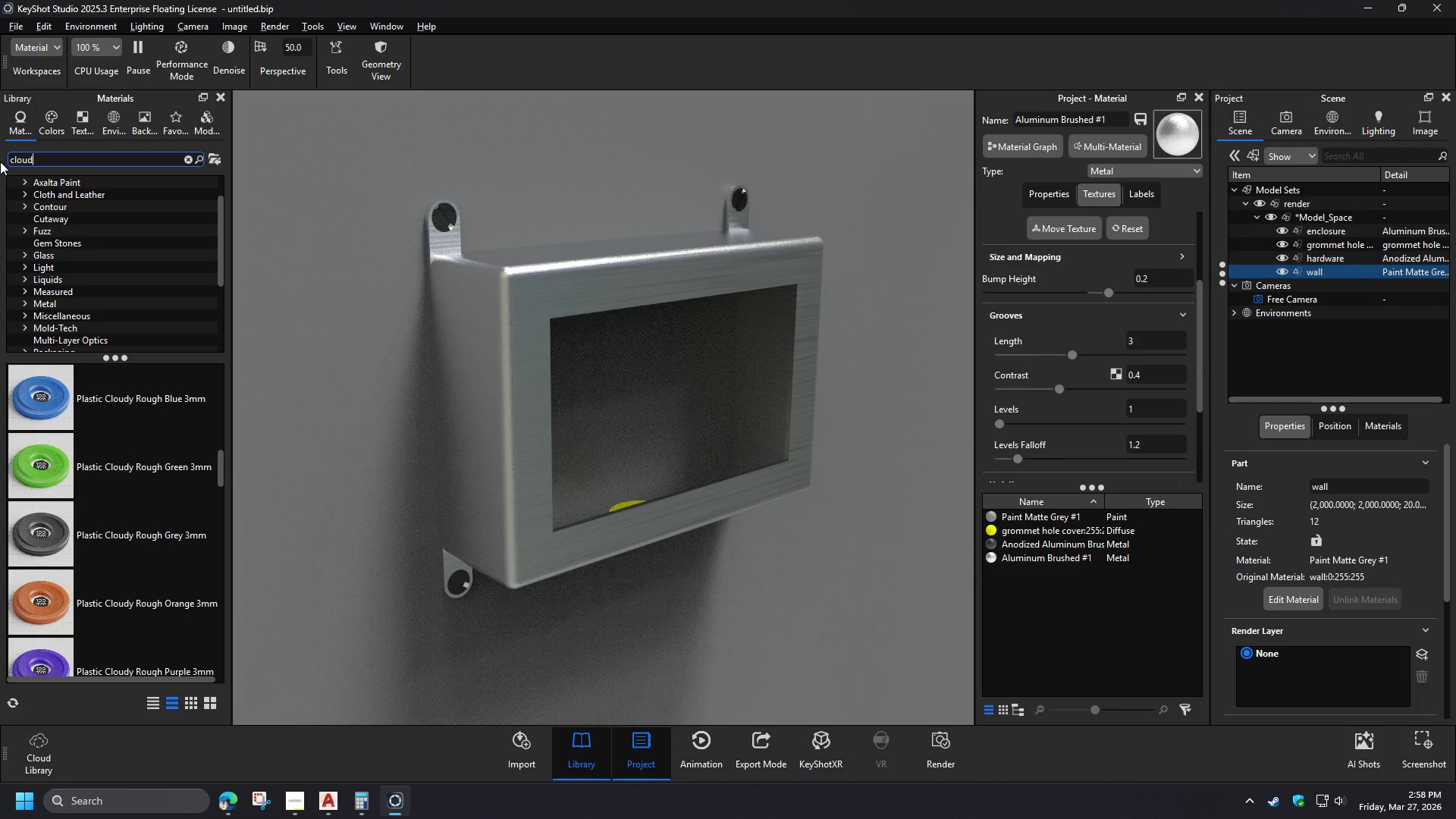 
left_click_drag(start_coordinate=[98, 609], to_coordinate=[305, 553])
 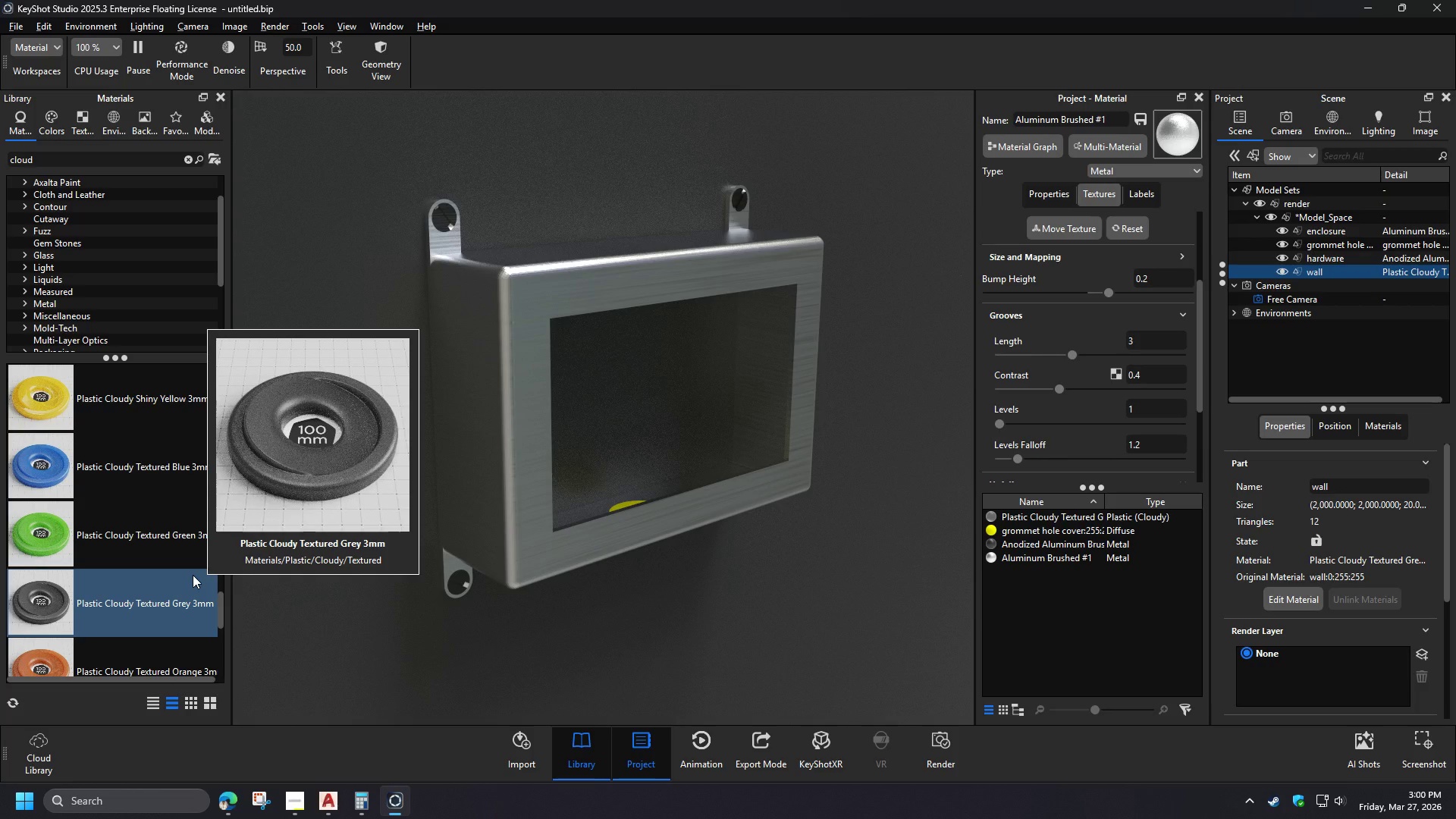 
scroll: coordinate [121, 613], scroll_direction: down, amount: 5.0
 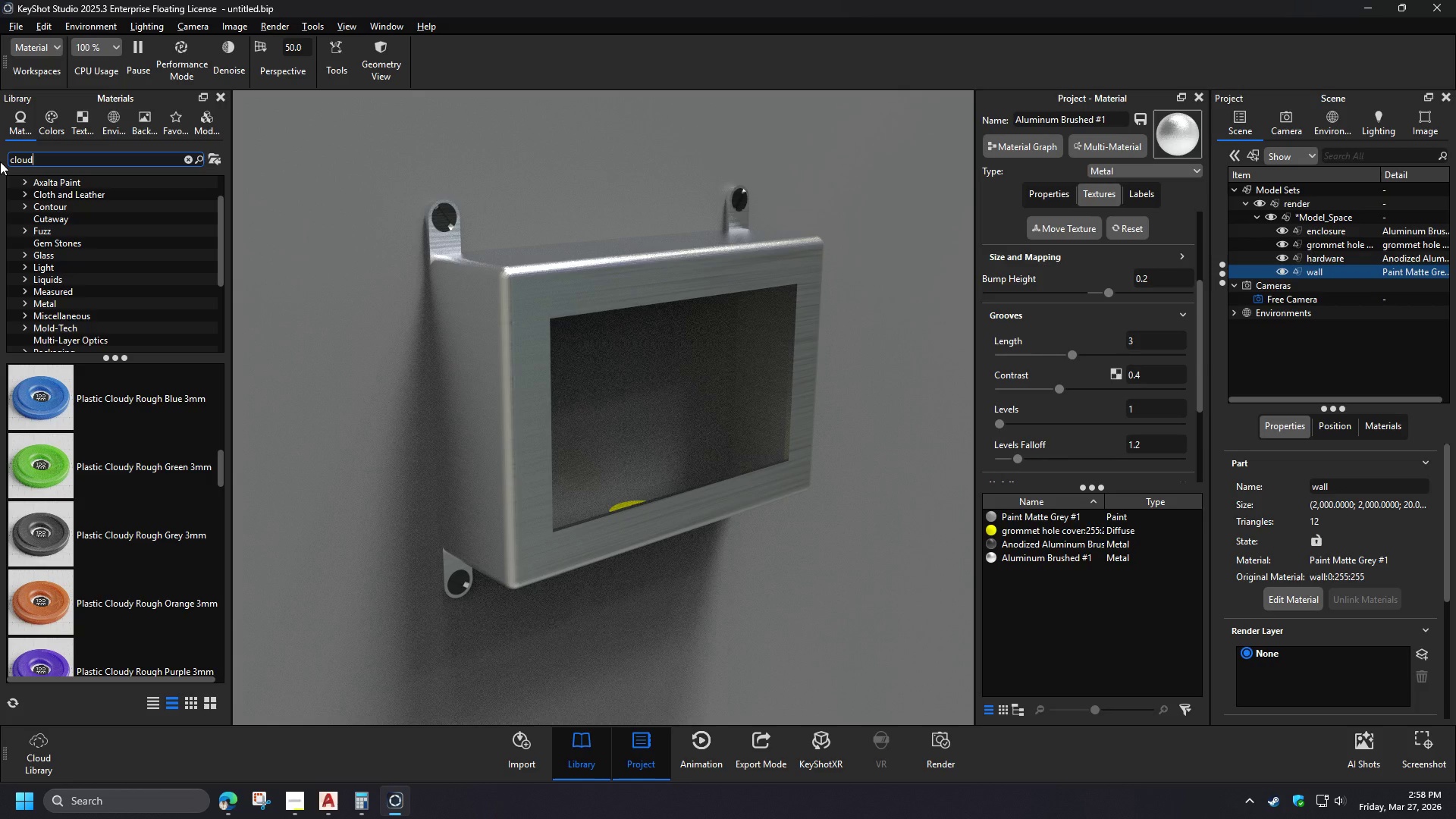 
wait(121.3)
 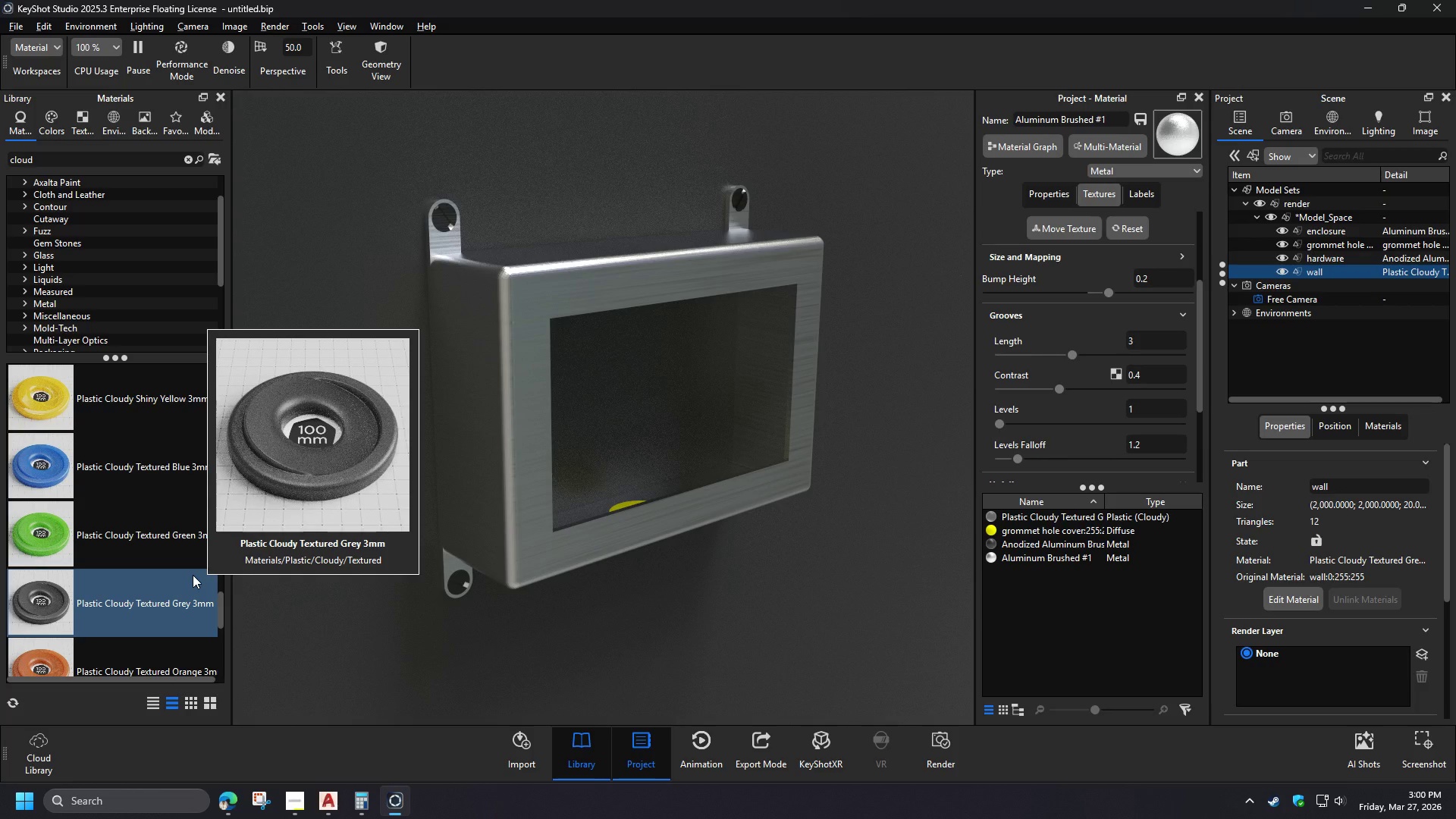 
double_click([1035, 517])
 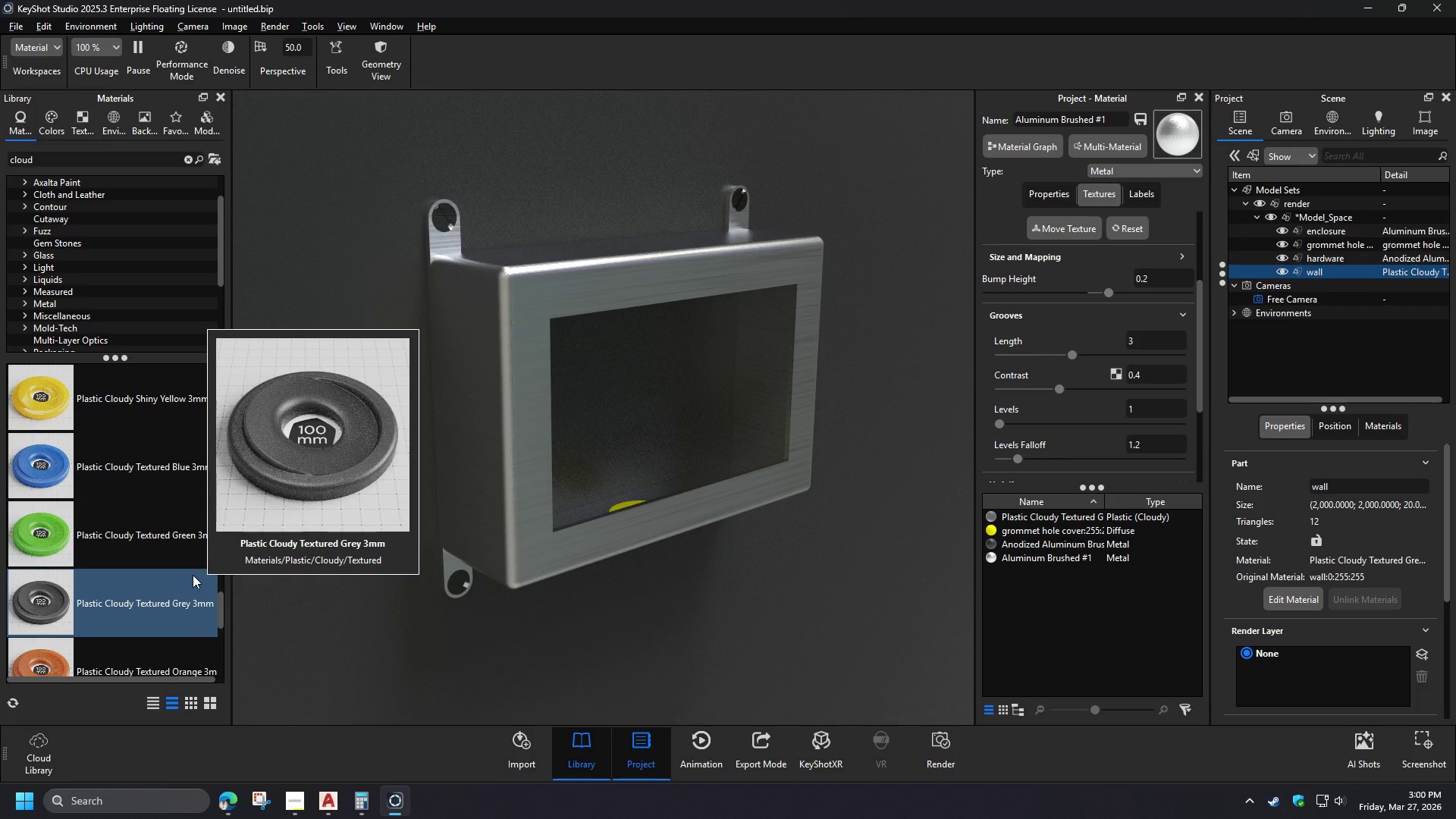 
wait(6.95)
 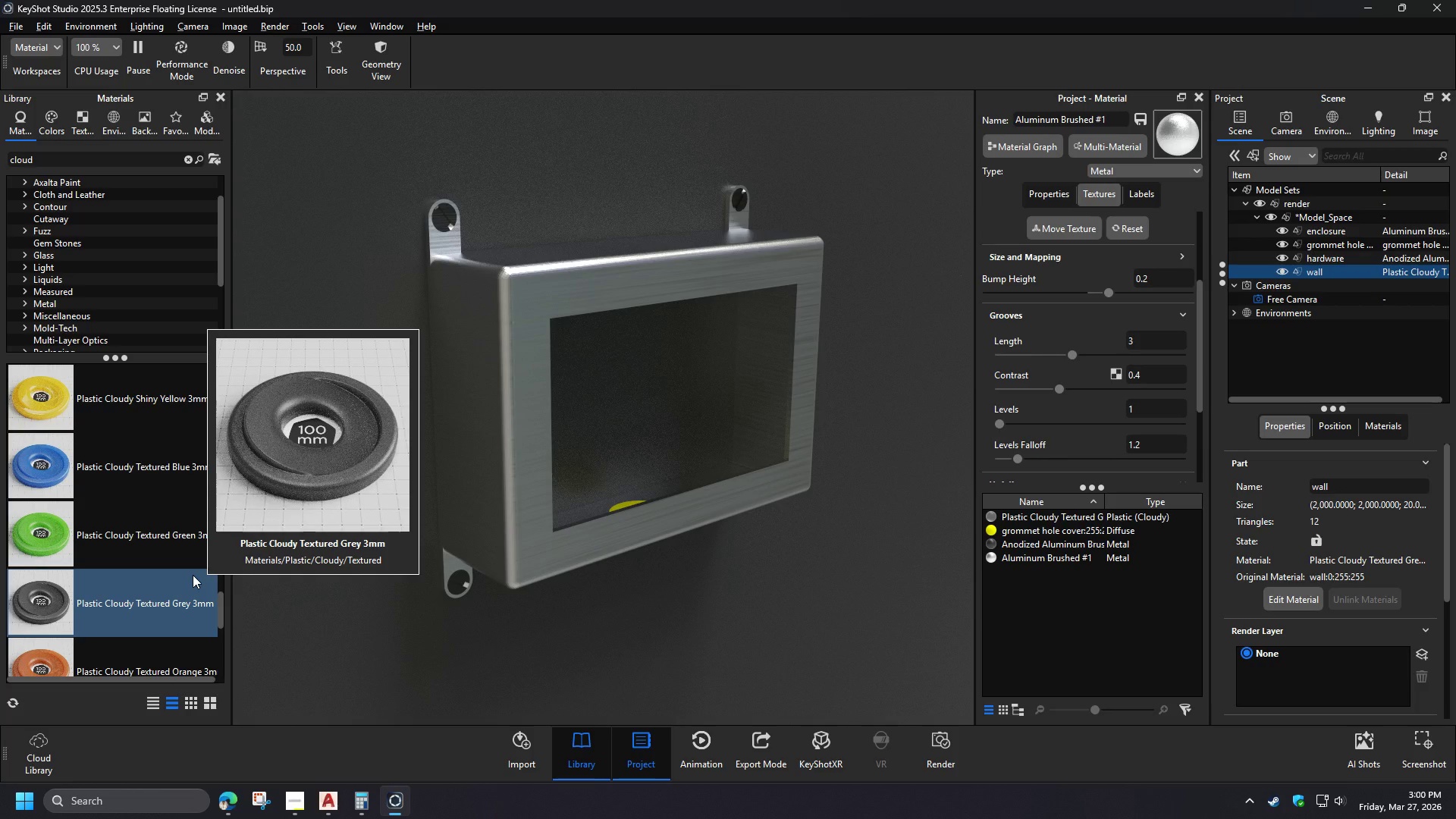 
left_click_drag(start_coordinate=[1164, 312], to_coordinate=[1128, 312])
 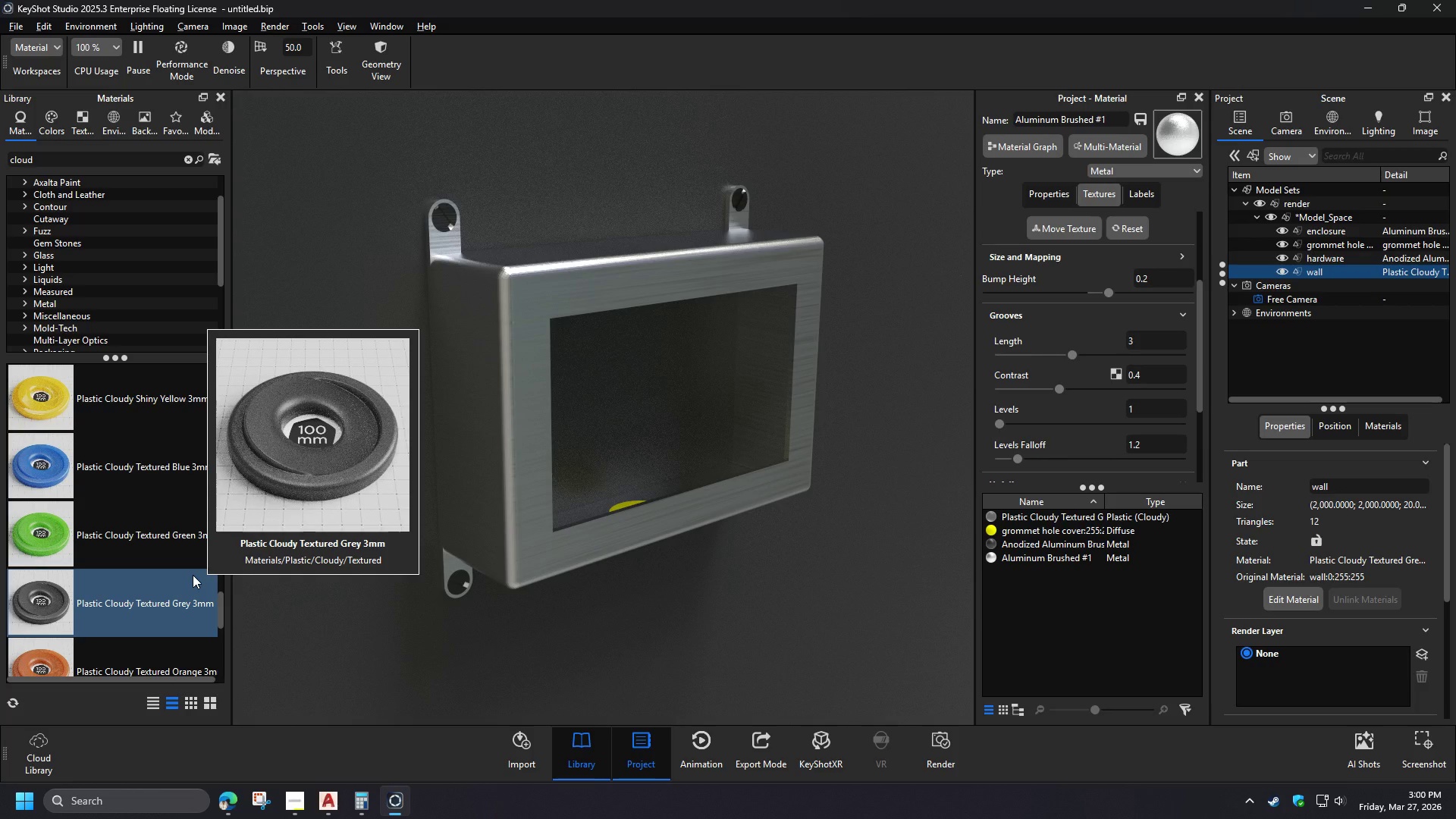 
scroll: coordinate [566, 566], scroll_direction: up, amount: 3.0
 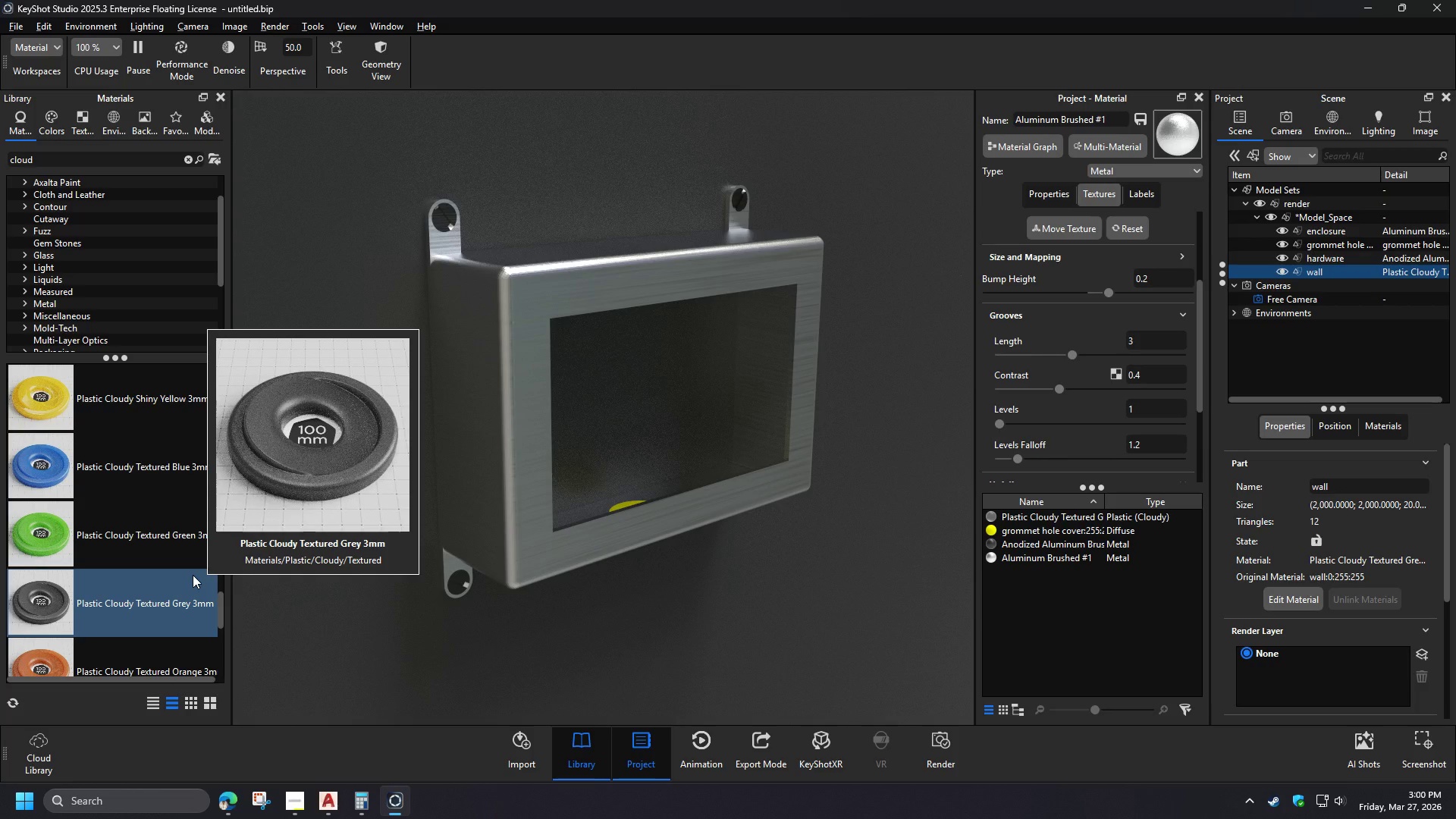 
scroll: coordinate [335, 617], scroll_direction: down, amount: 2.0
 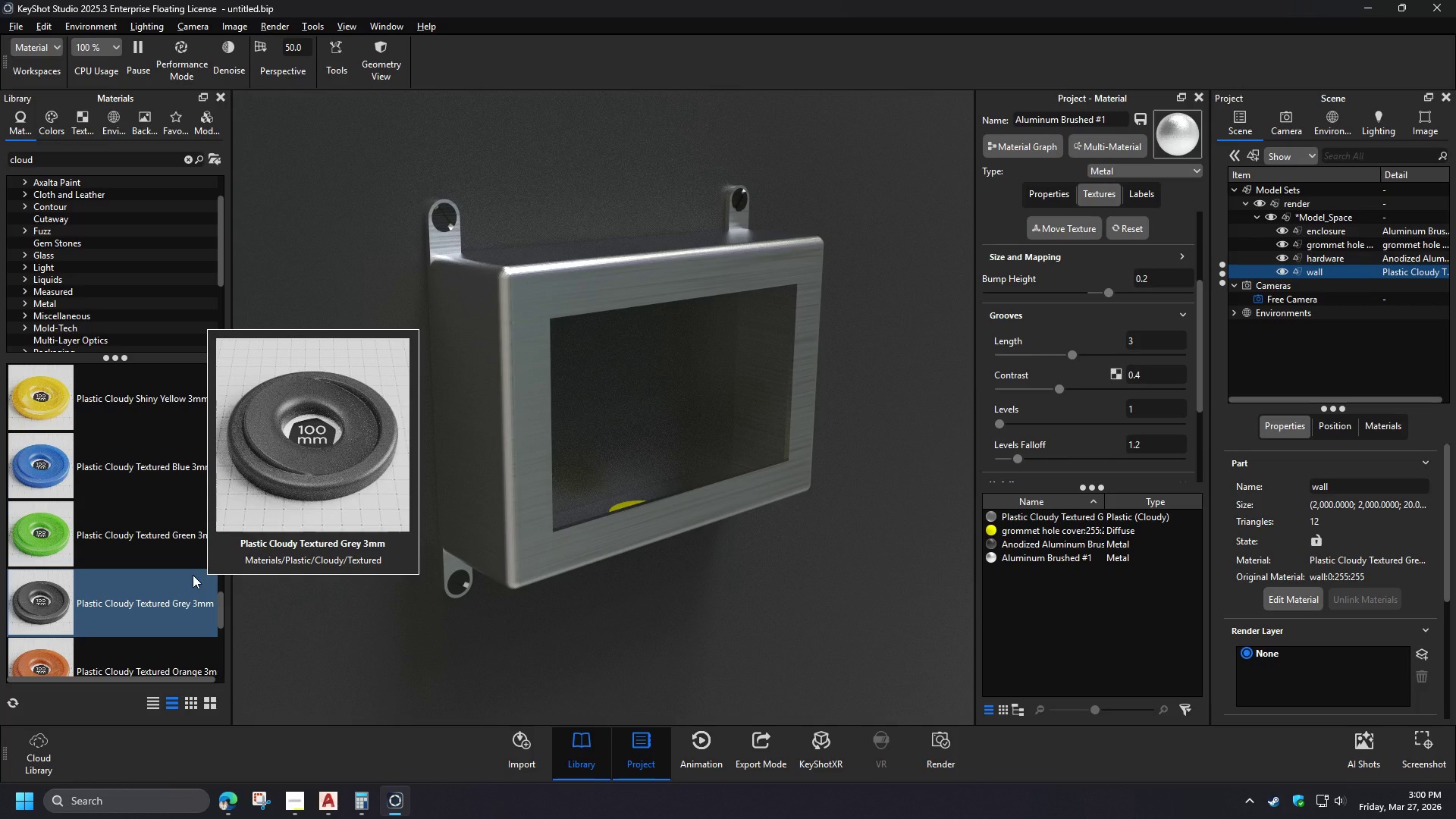 
wait(5.53)
 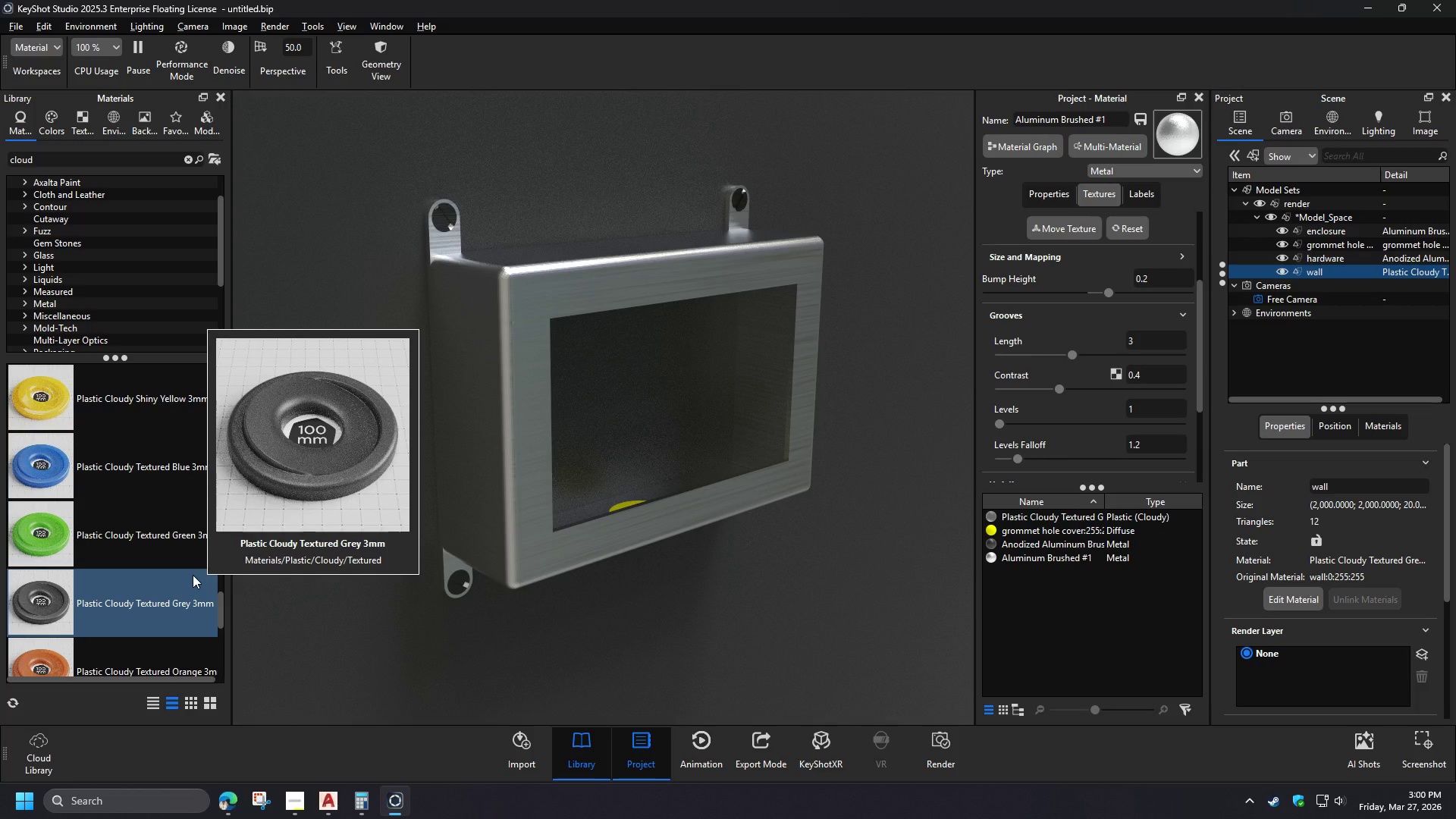 
key(NumpadDecimal)
 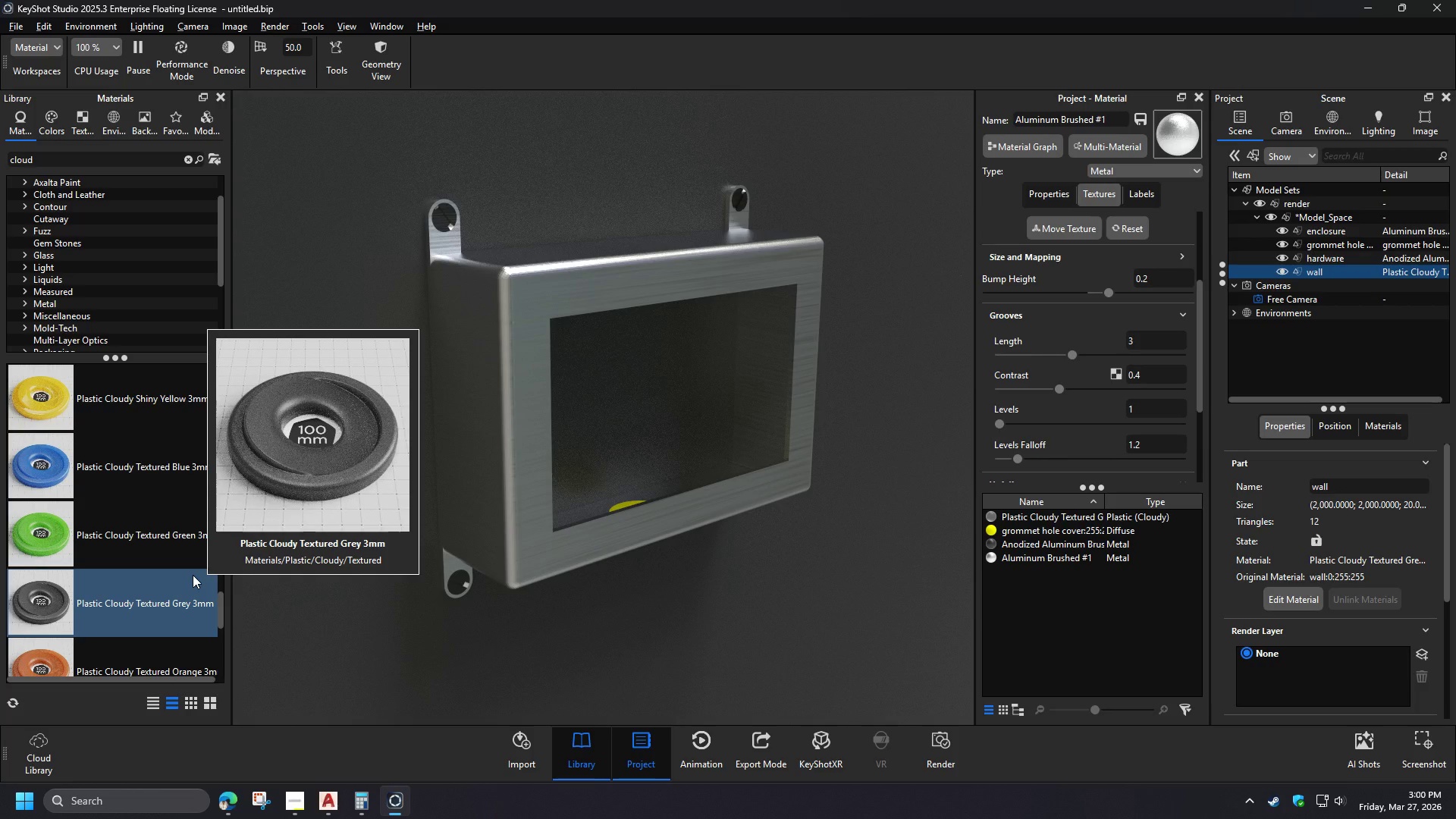 
key(Numpad5)
 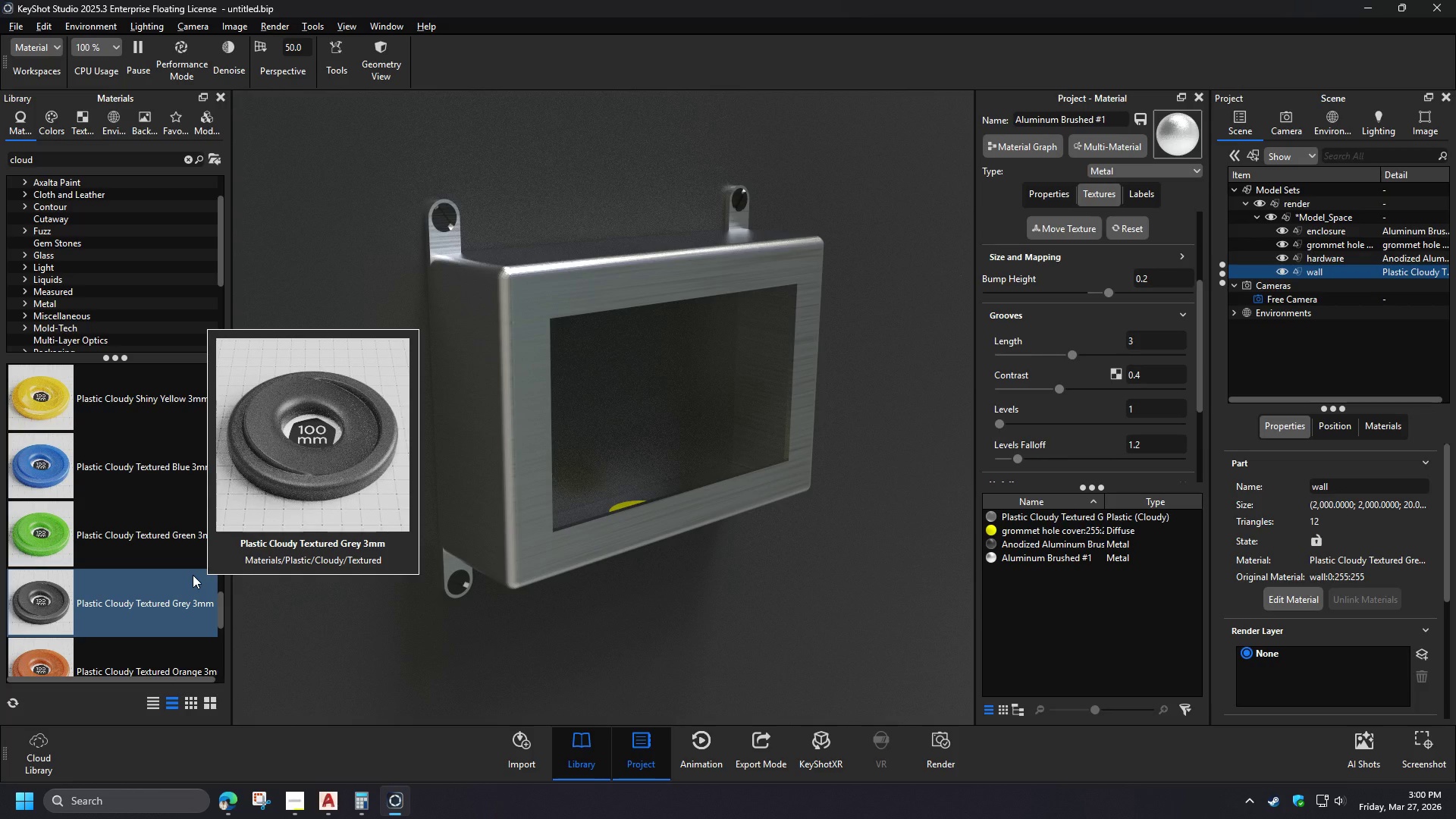 
left_click([1165, 345])
 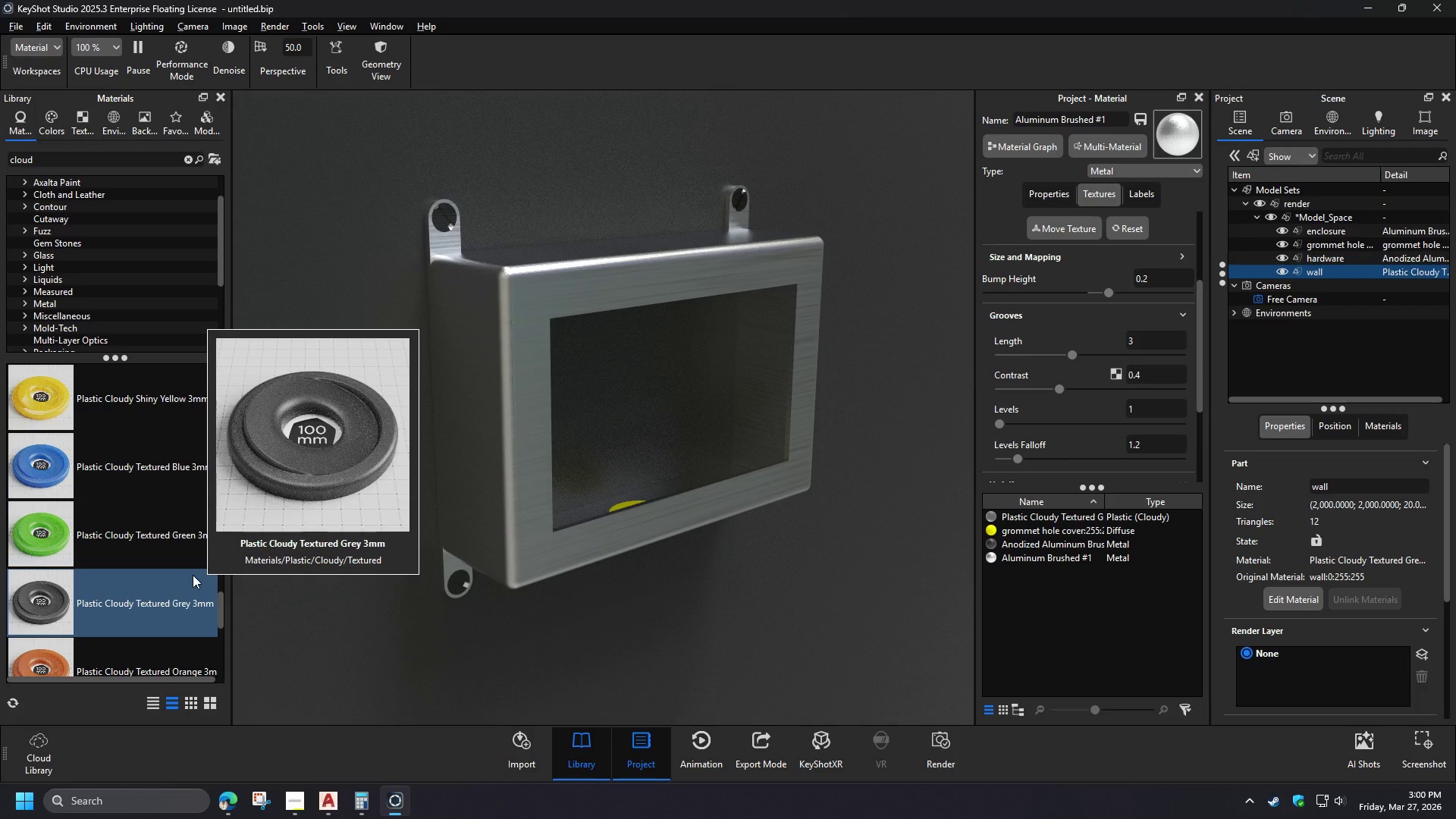 
left_click([1165, 309])
 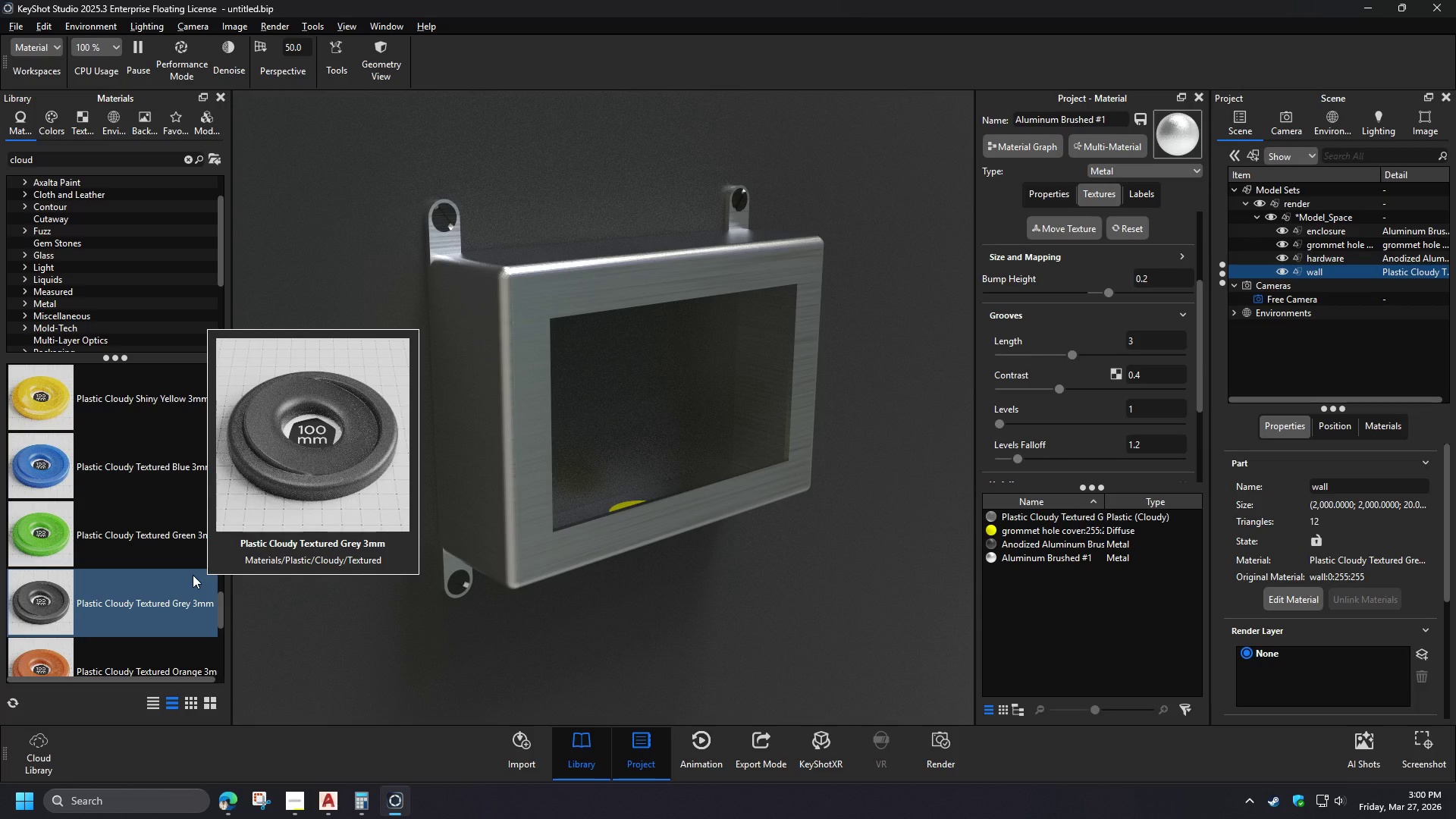 
left_click_drag(start_coordinate=[1165, 309], to_coordinate=[1130, 307])
 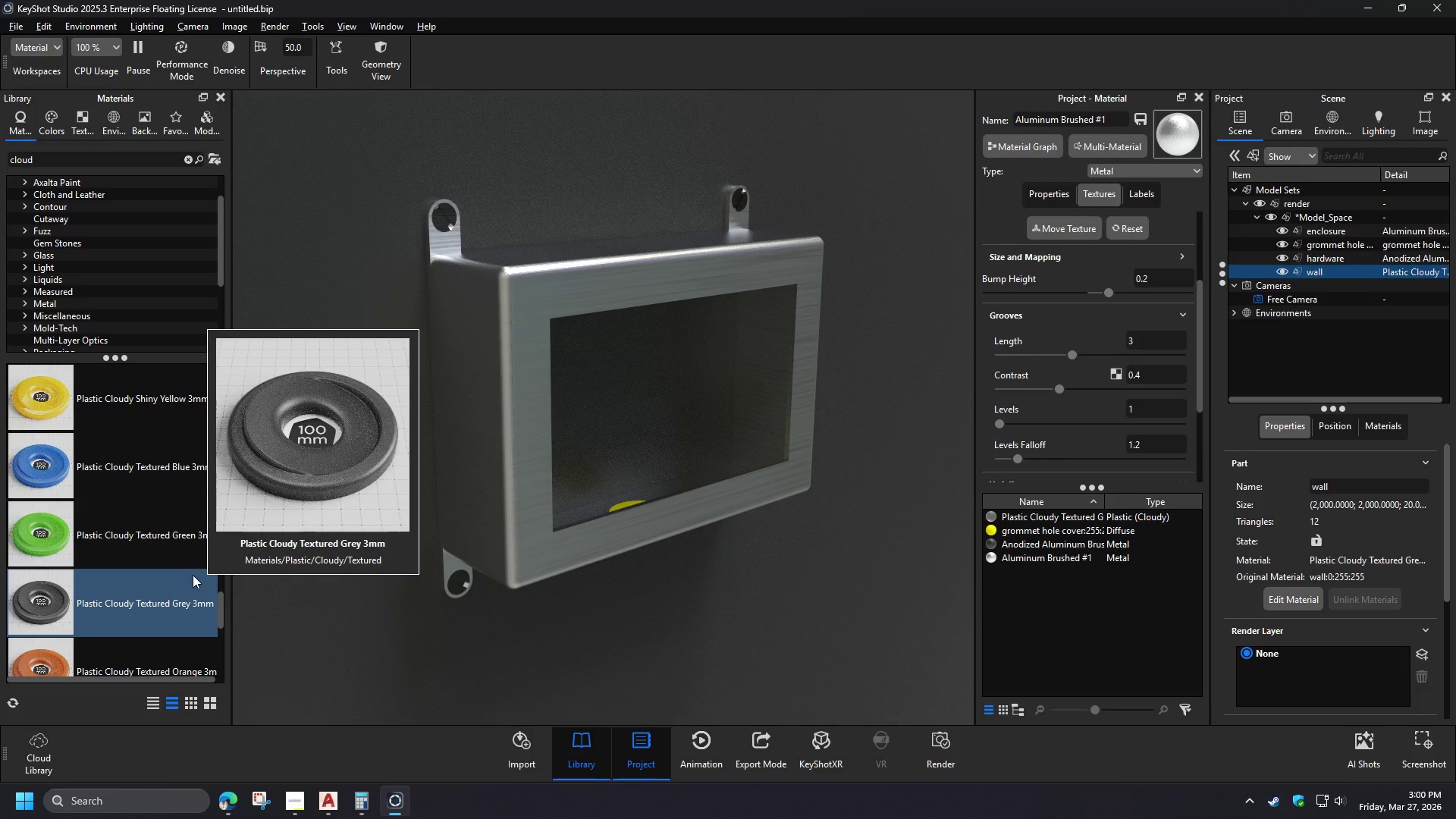 
scroll: coordinate [127, 629], scroll_direction: down, amount: 2.0
 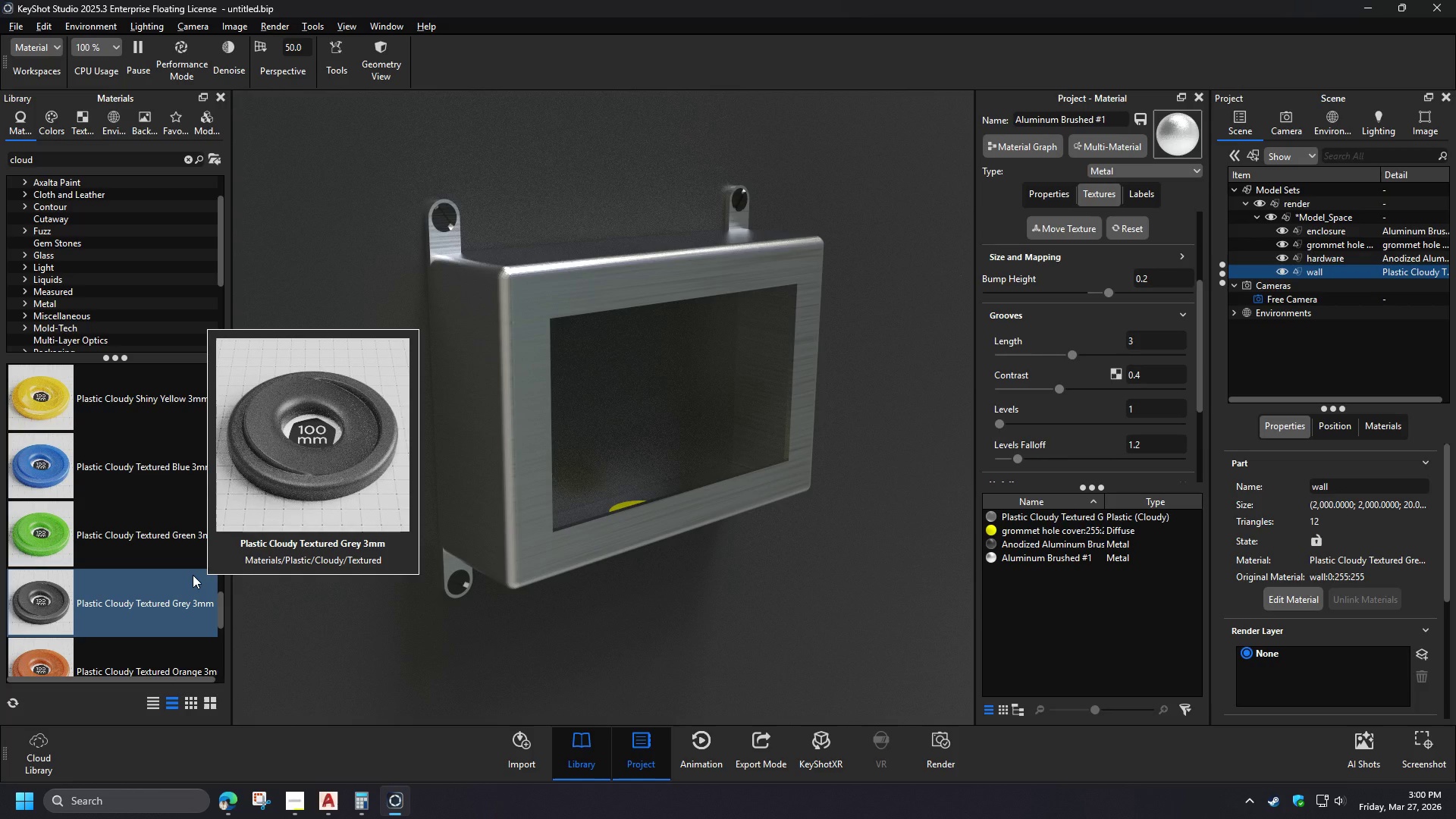 
key(Numpad2)
 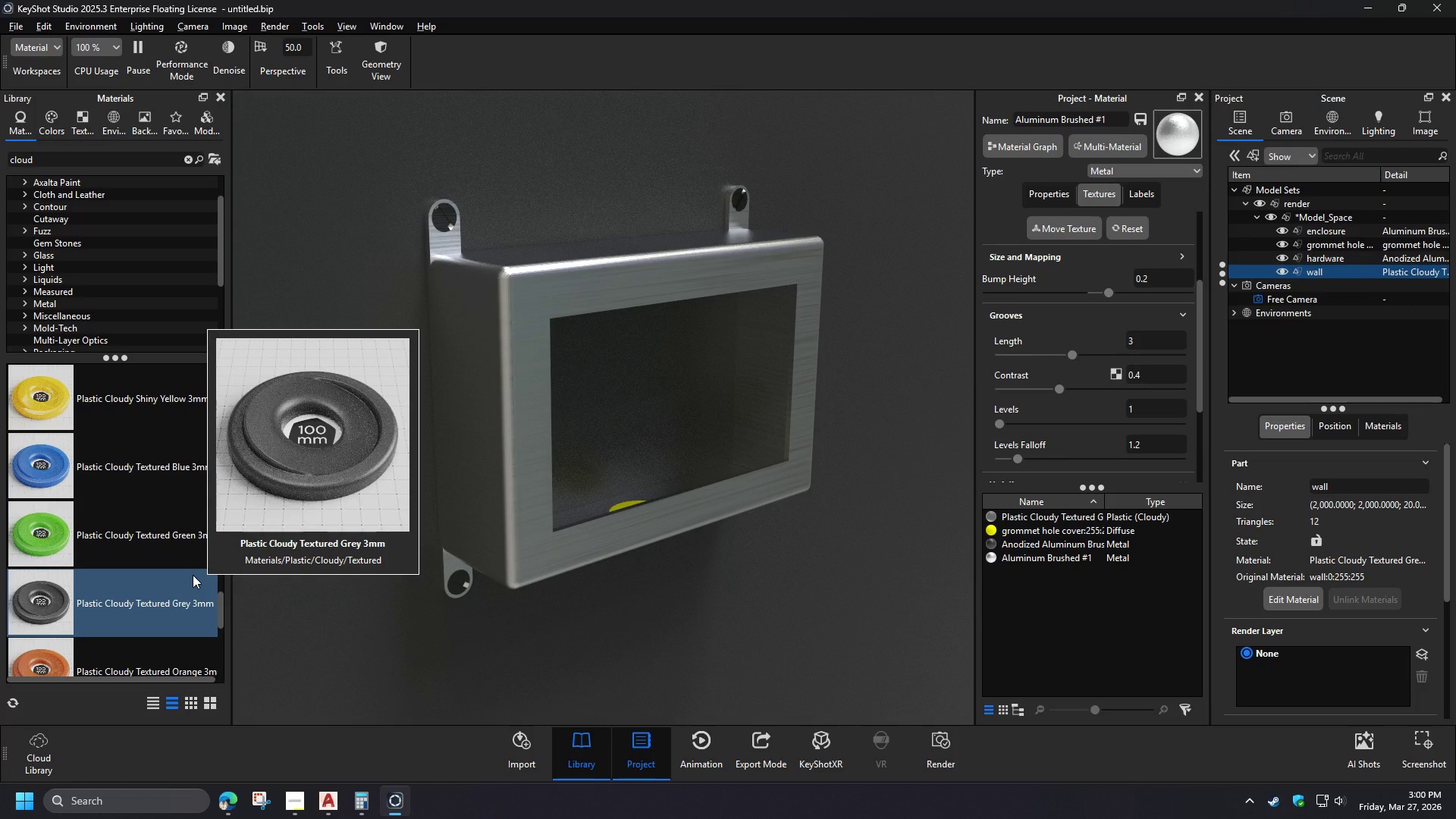 
left_click([1173, 346])
 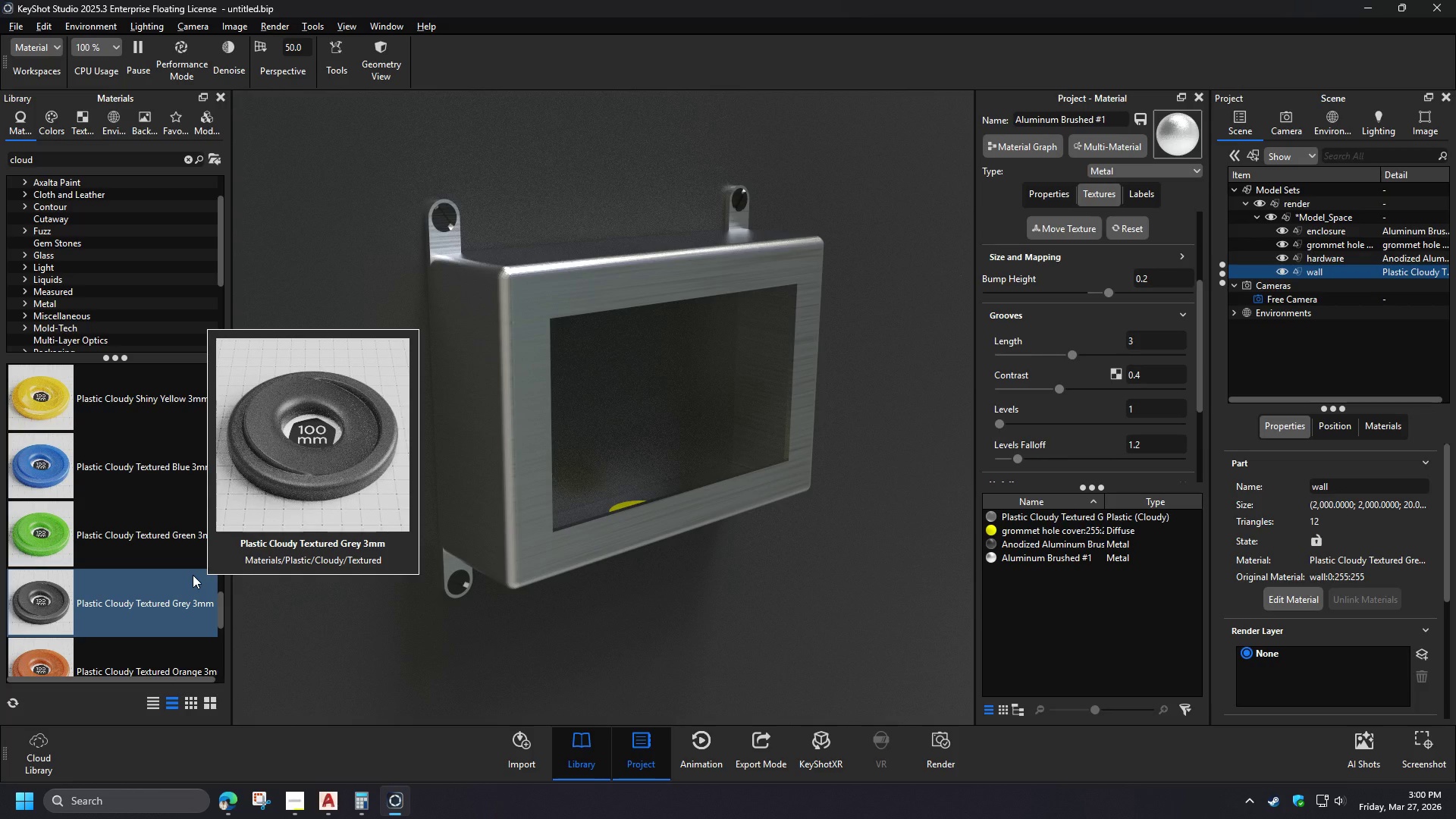 
left_click_drag(start_coordinate=[1169, 309], to_coordinate=[1084, 307])
 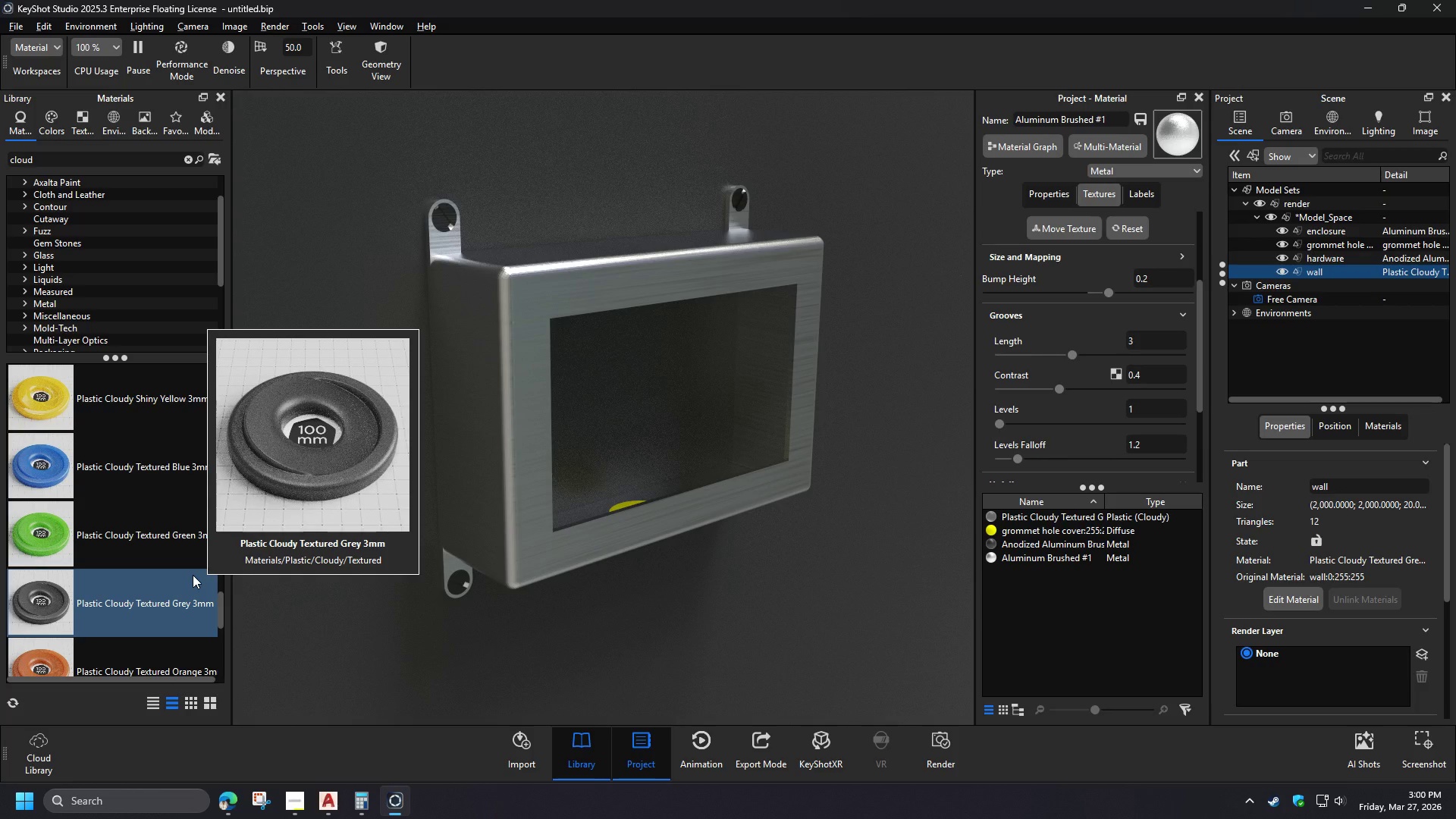 
key(Numpad1)
 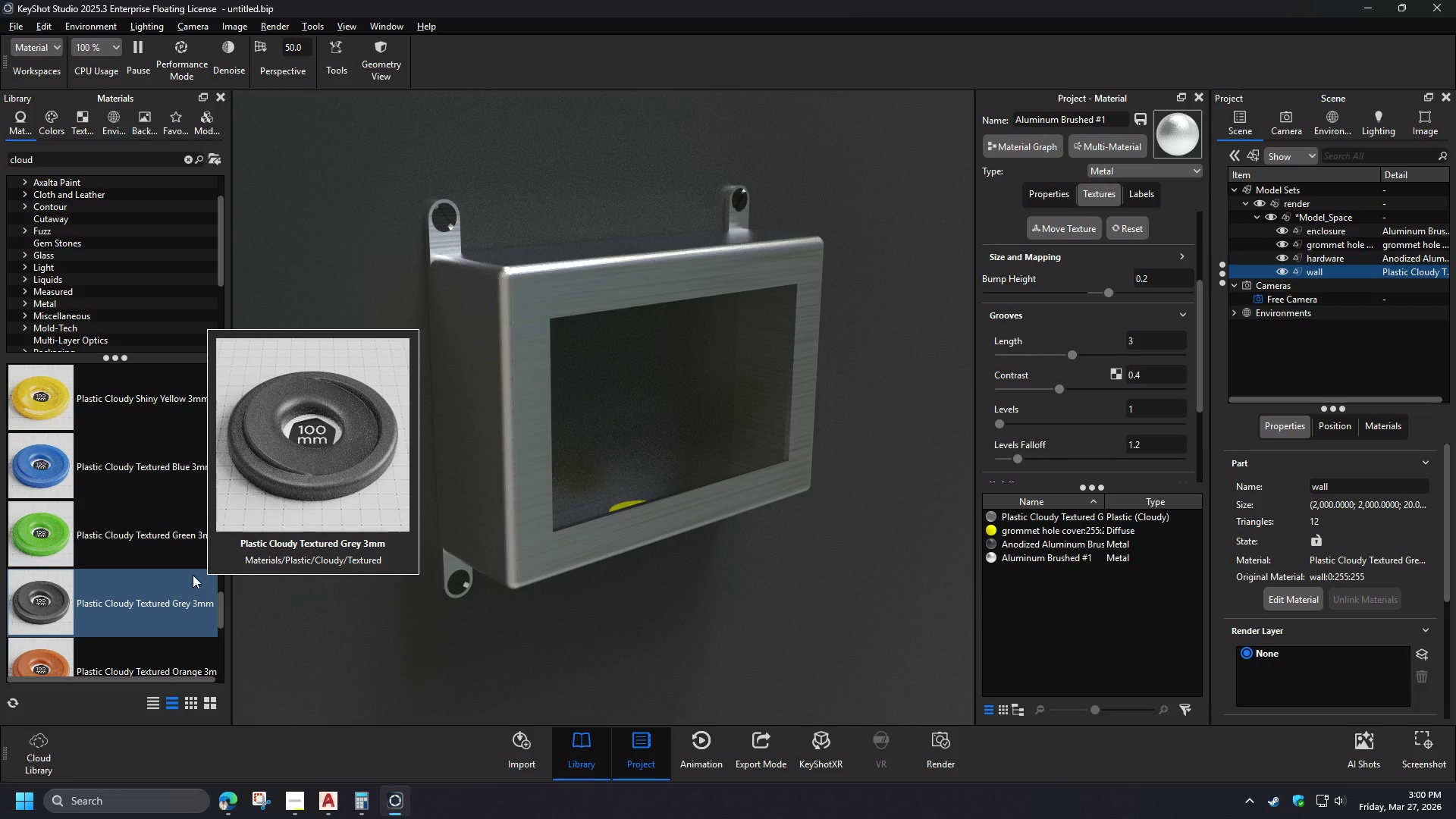 
key(NumpadDecimal)
 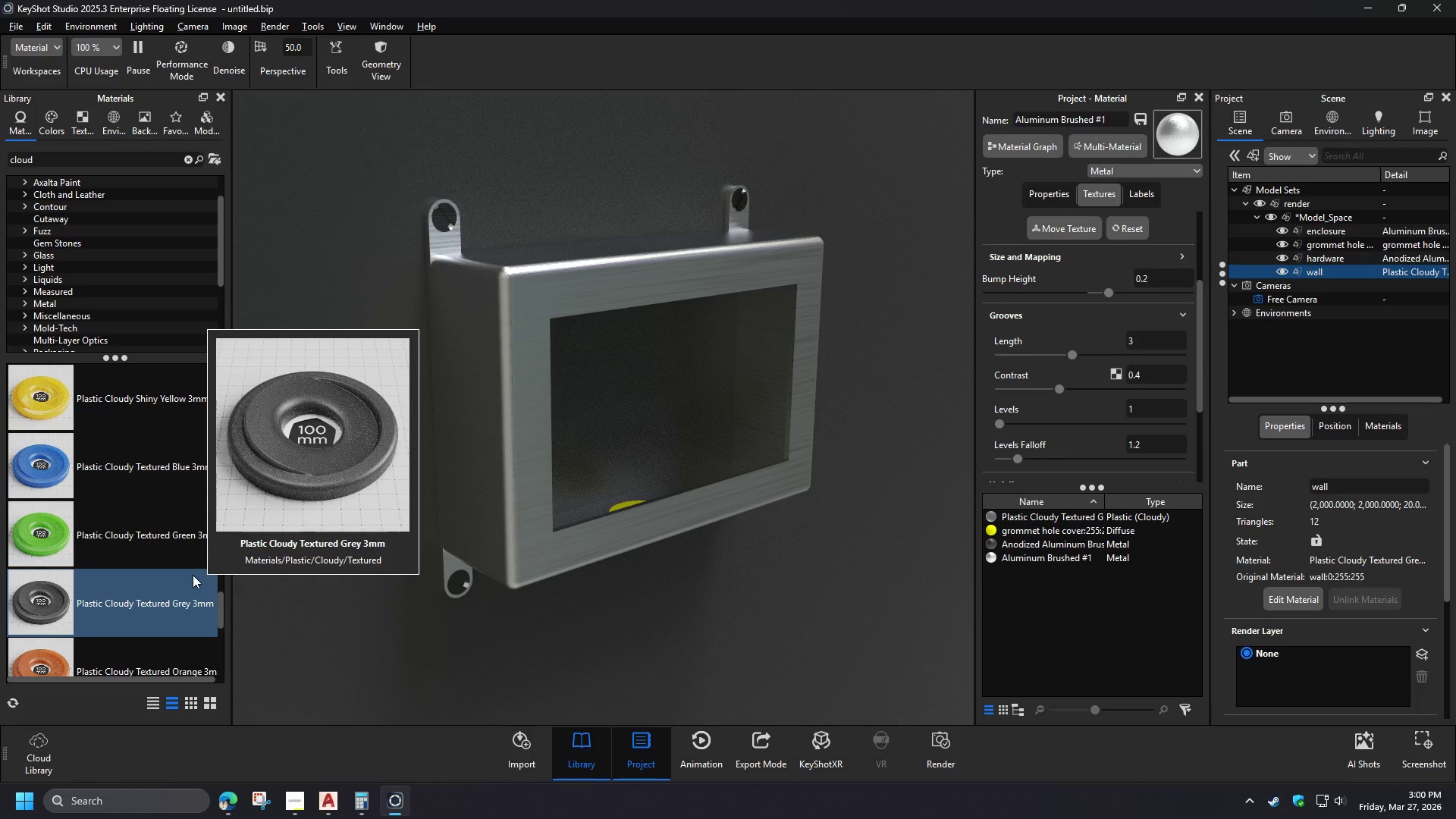 
key(Numpad5)
 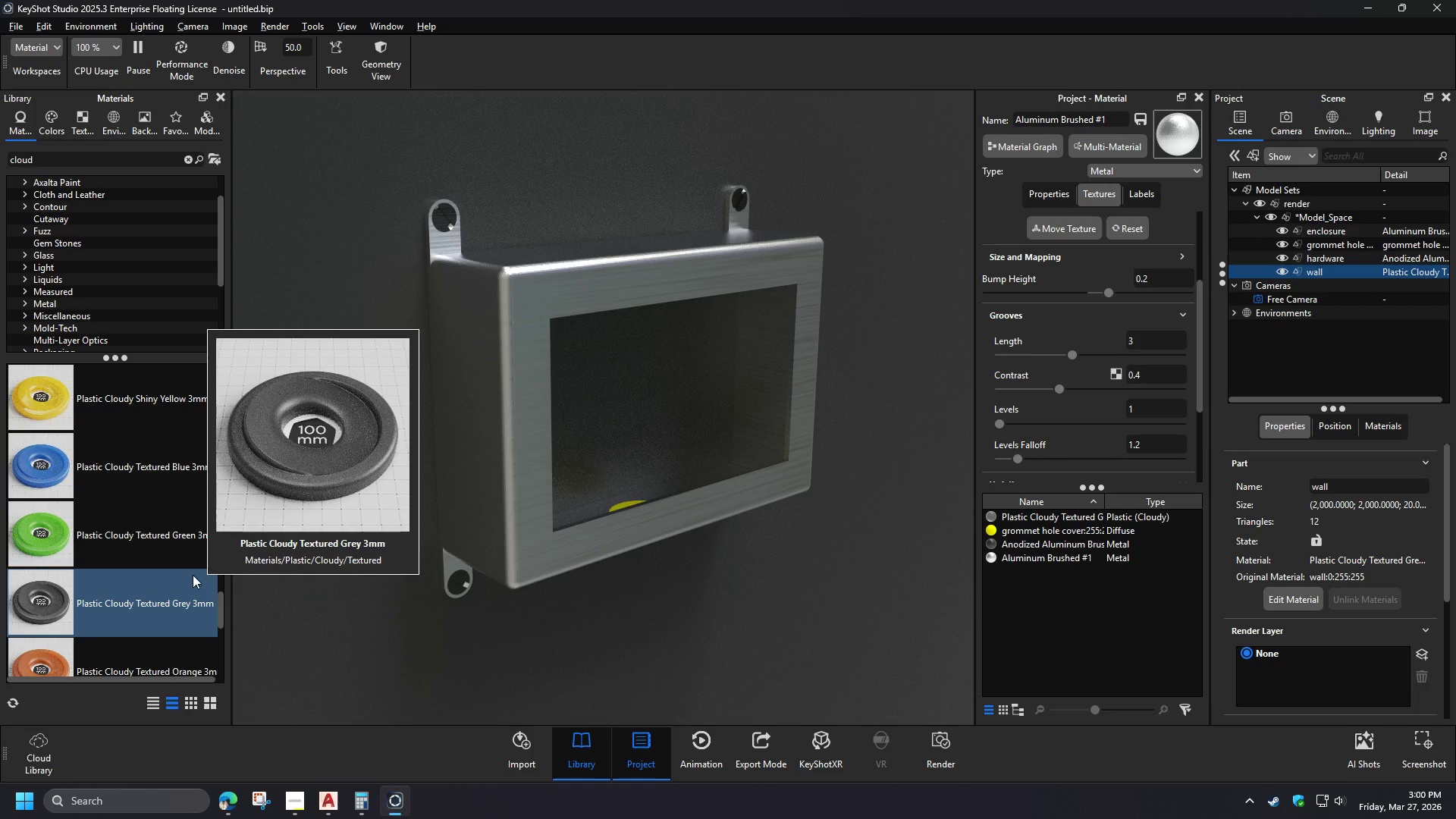 
left_click([1164, 272])
 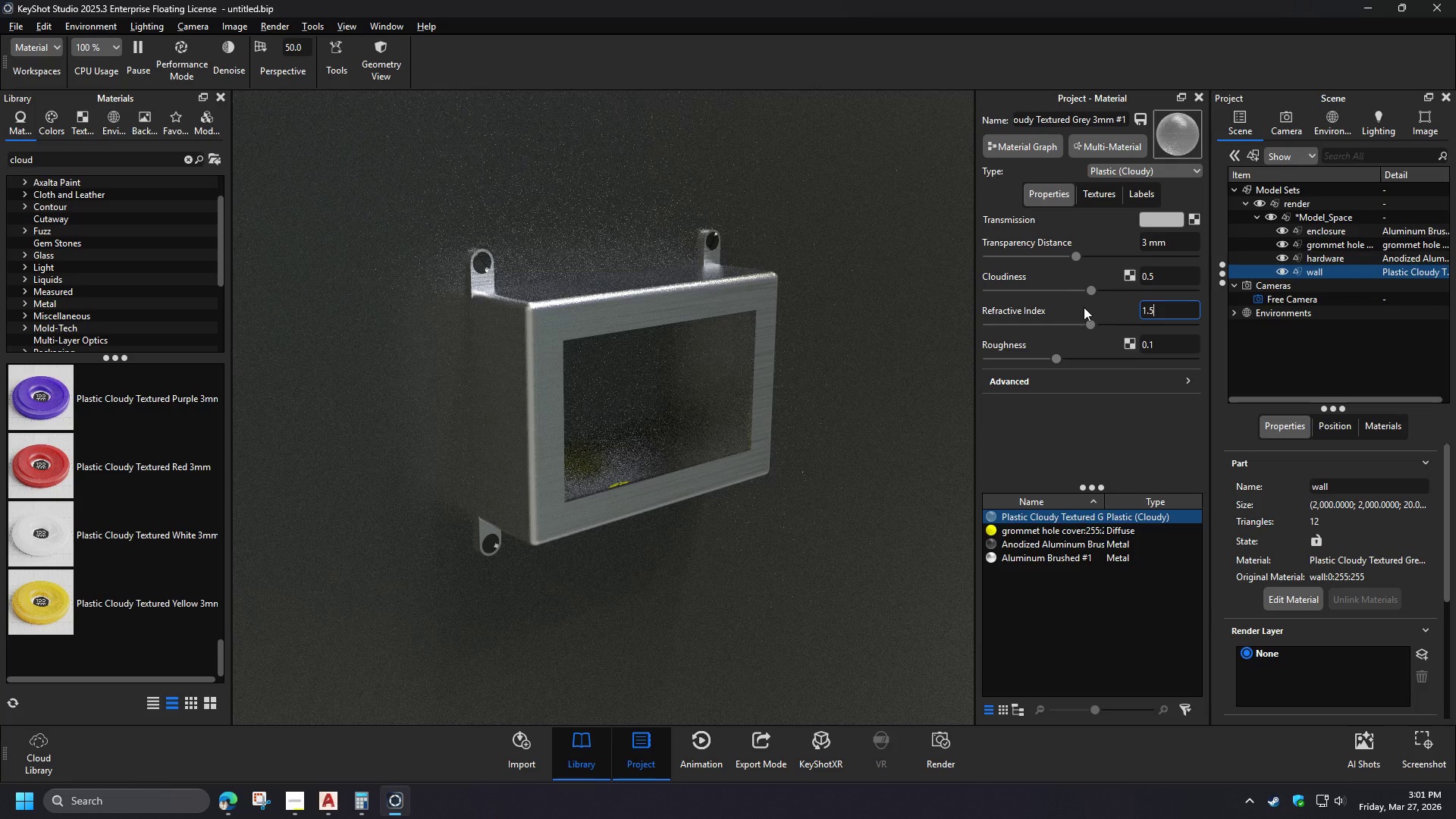 
left_click_drag(start_coordinate=[1168, 278], to_coordinate=[1126, 275])
 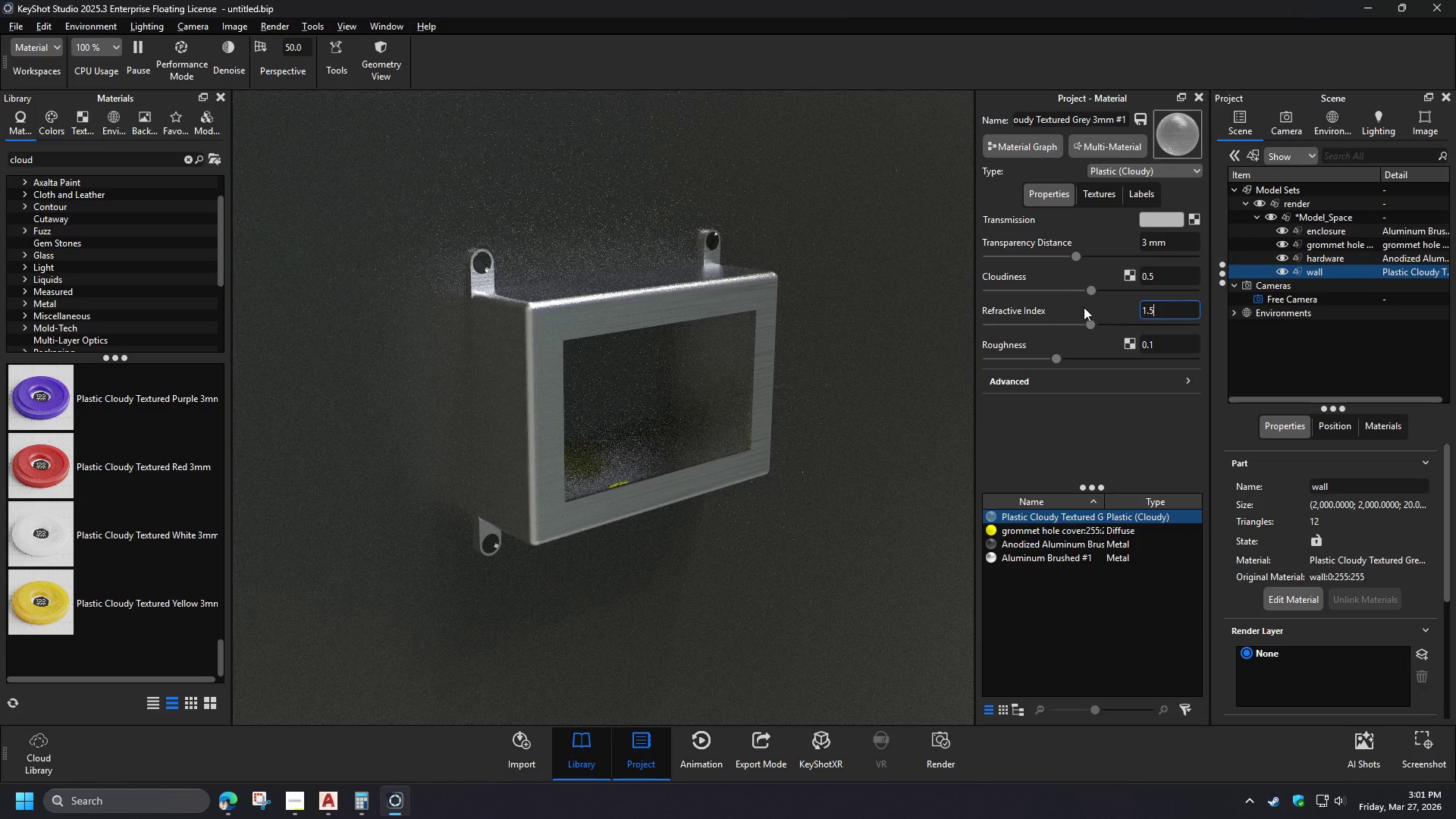 
key(Numpad2)
 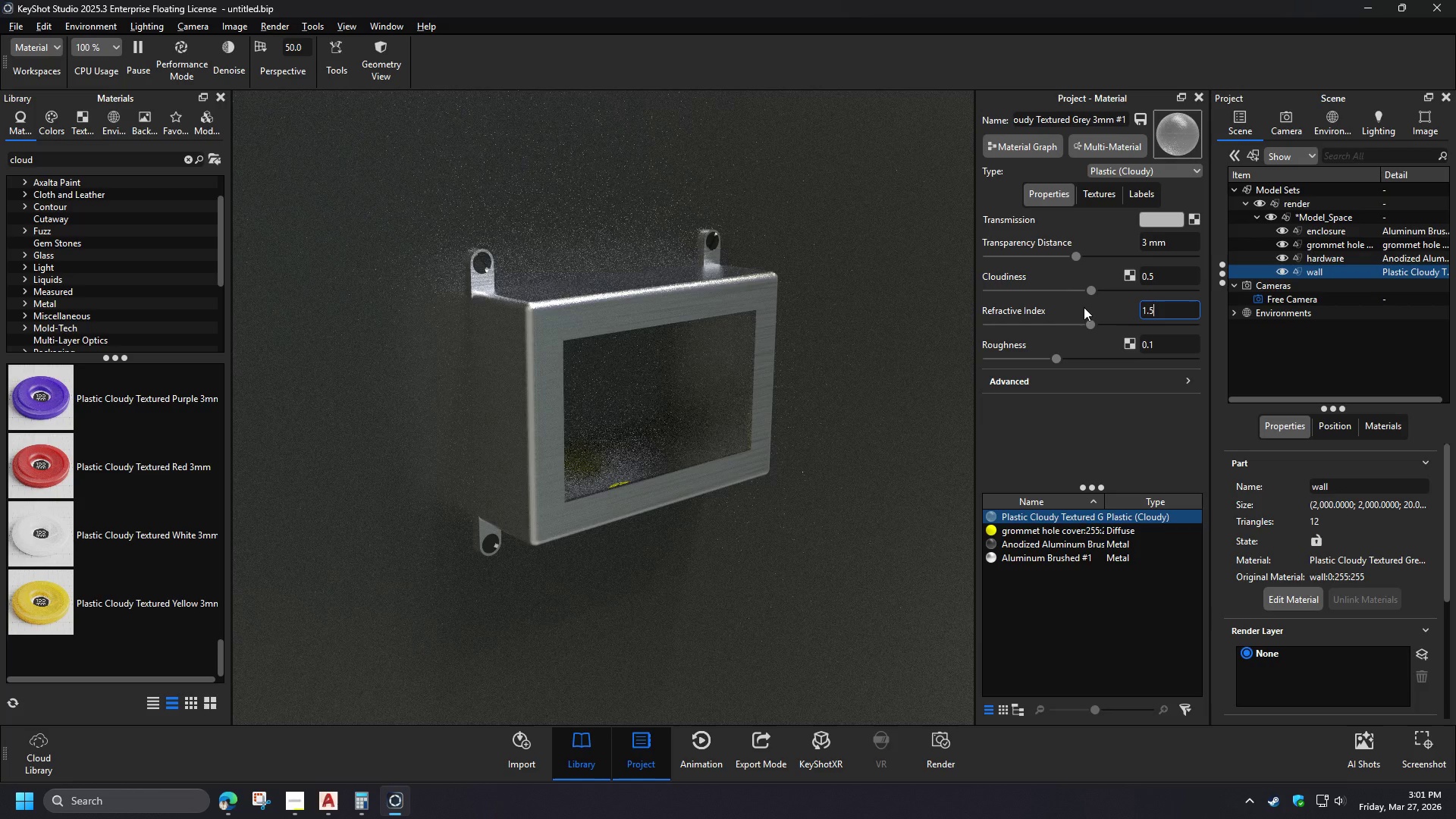 
key(Numpad2)
 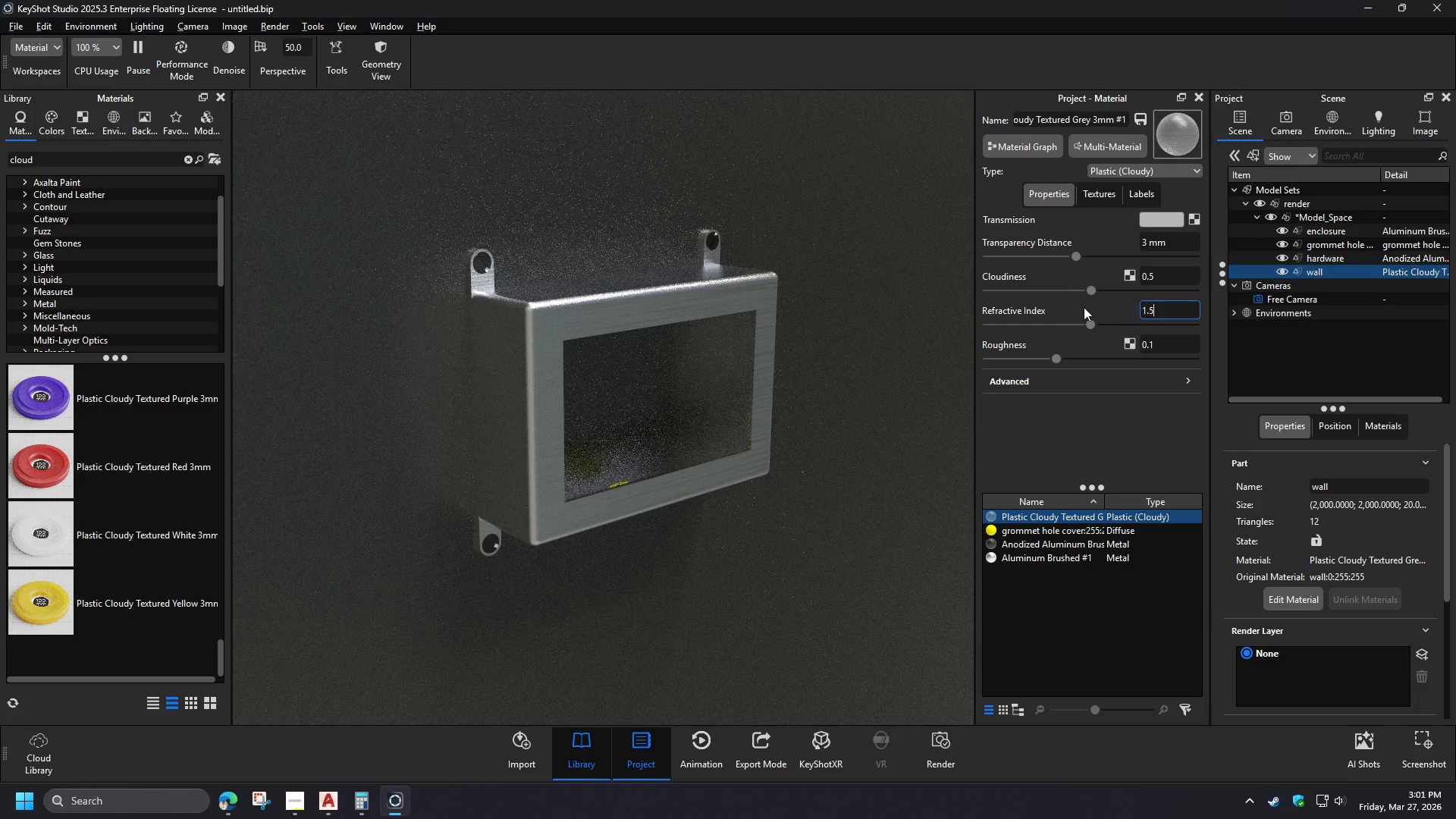 
left_click_drag(start_coordinate=[1092, 289], to_coordinate=[1201, 302])
 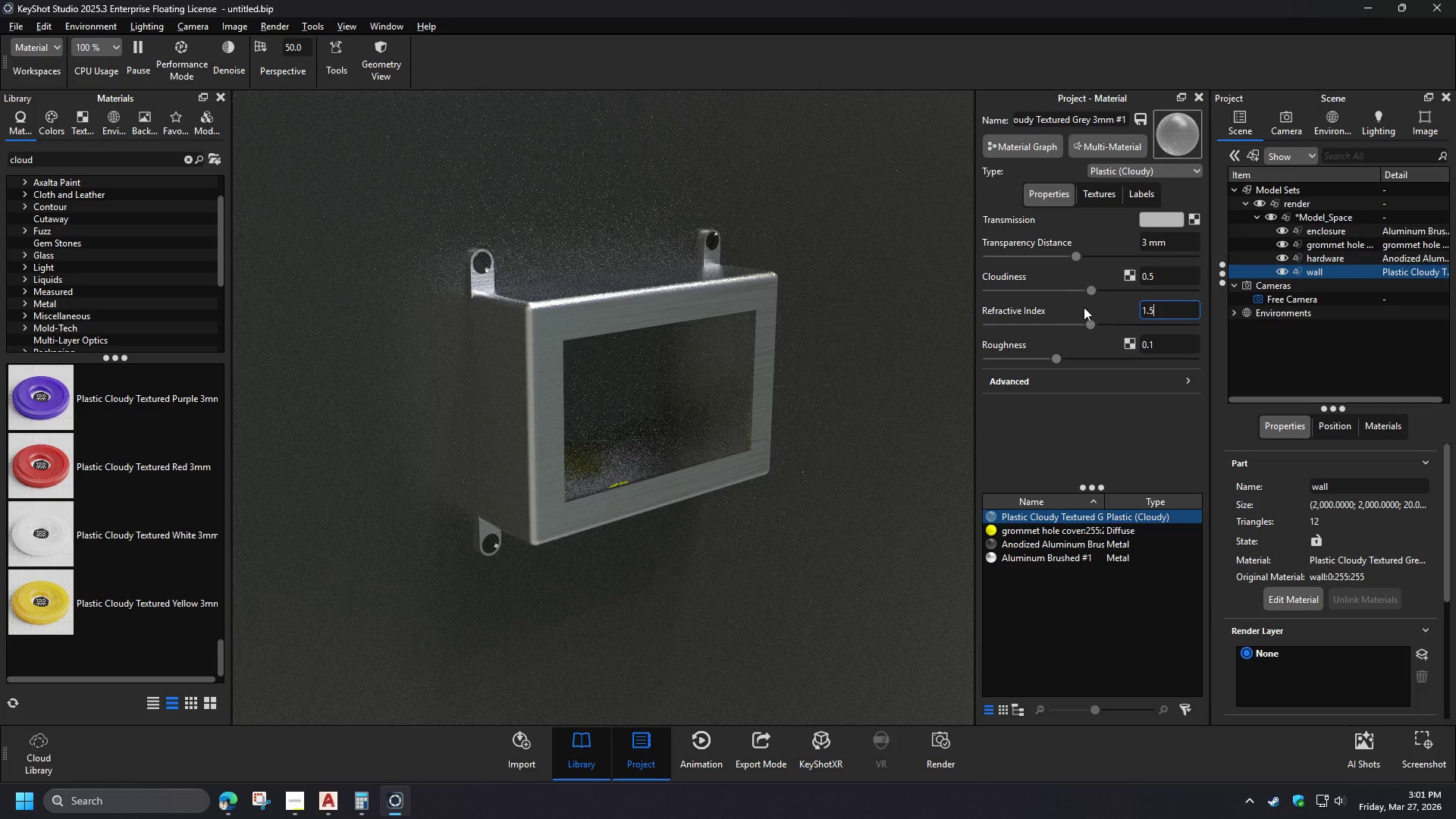 
wait(7.72)
 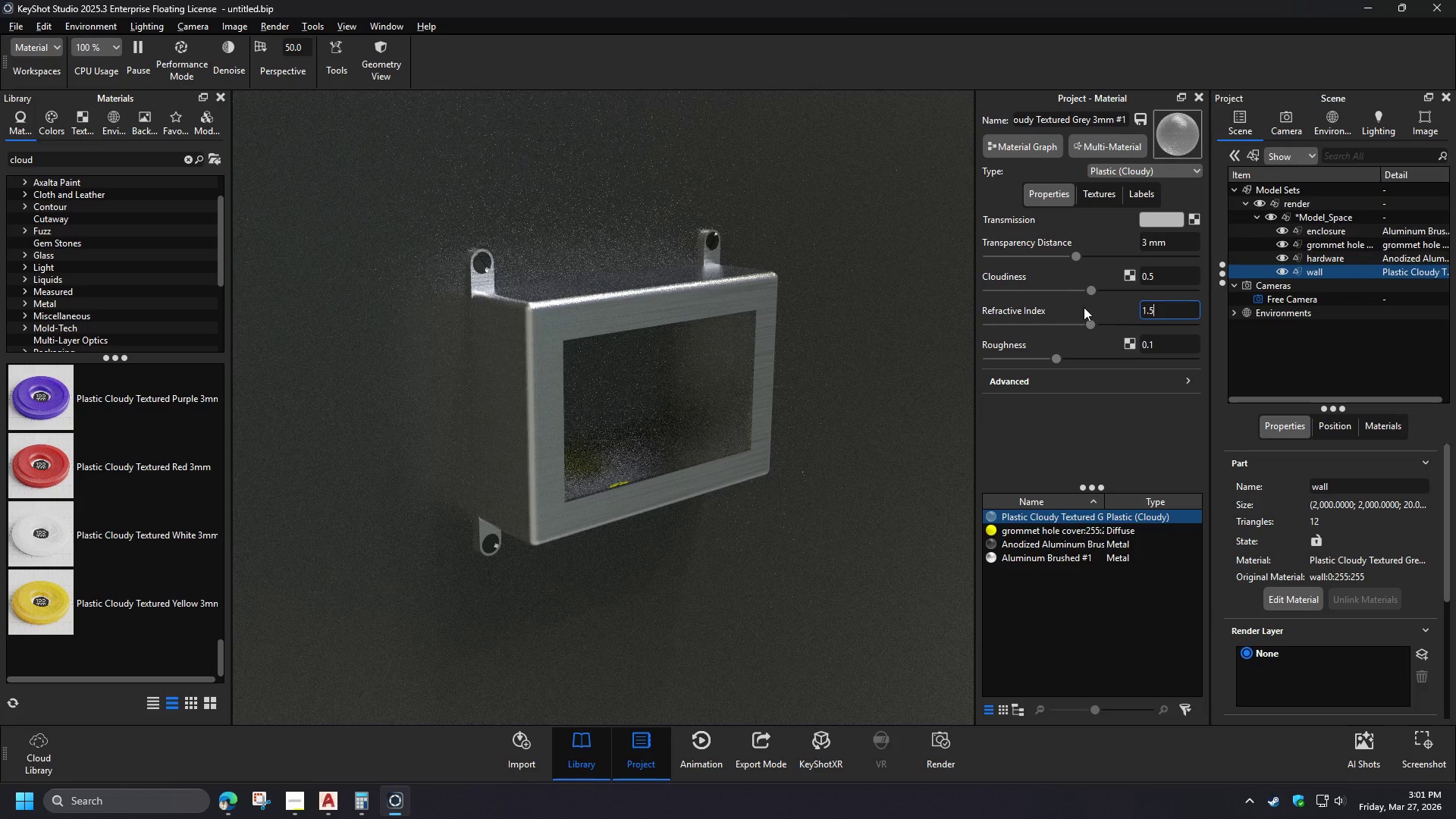 
left_click([1169, 280])
 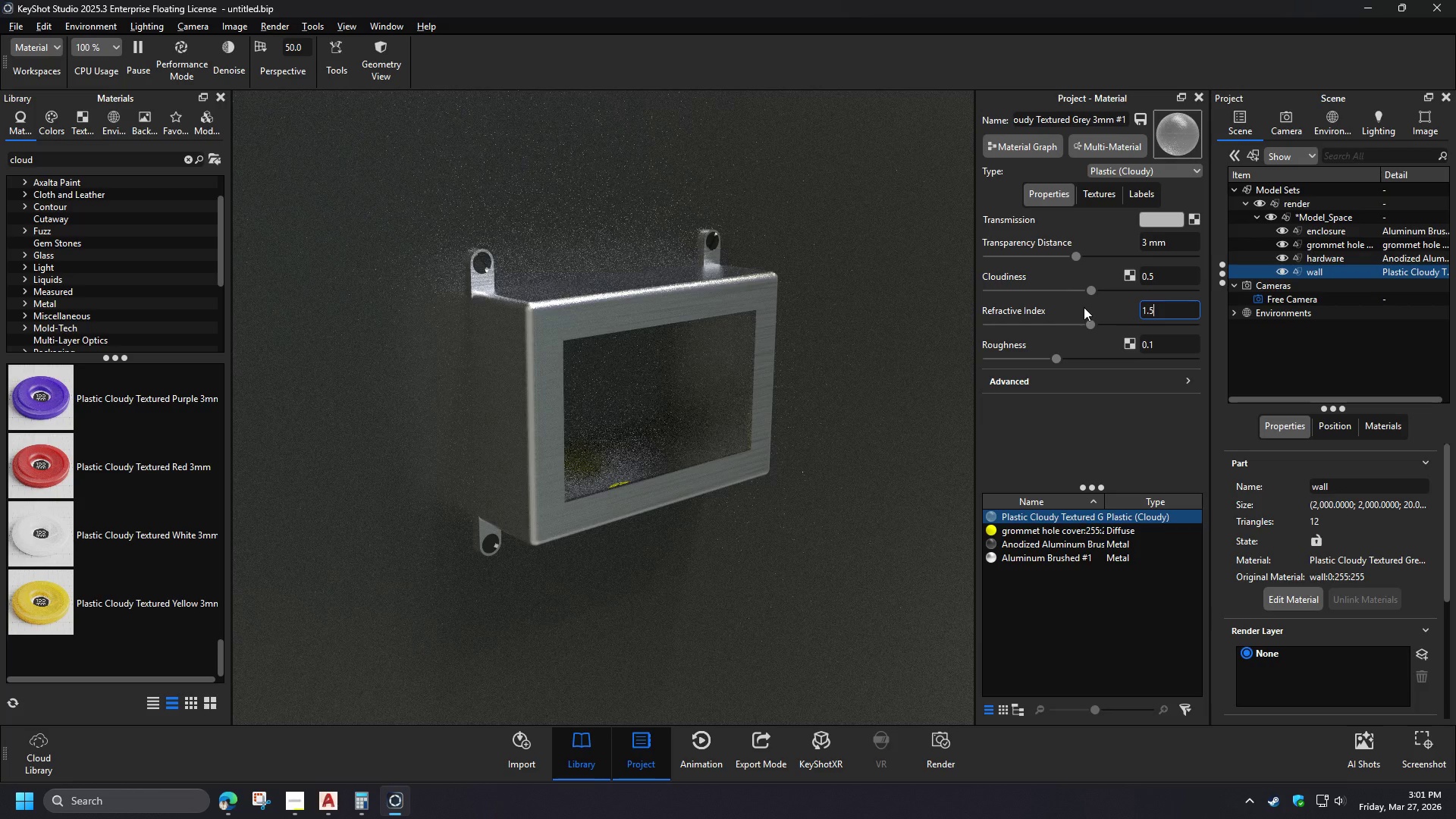 
left_click_drag(start_coordinate=[1191, 290], to_coordinate=[923, 287])
 